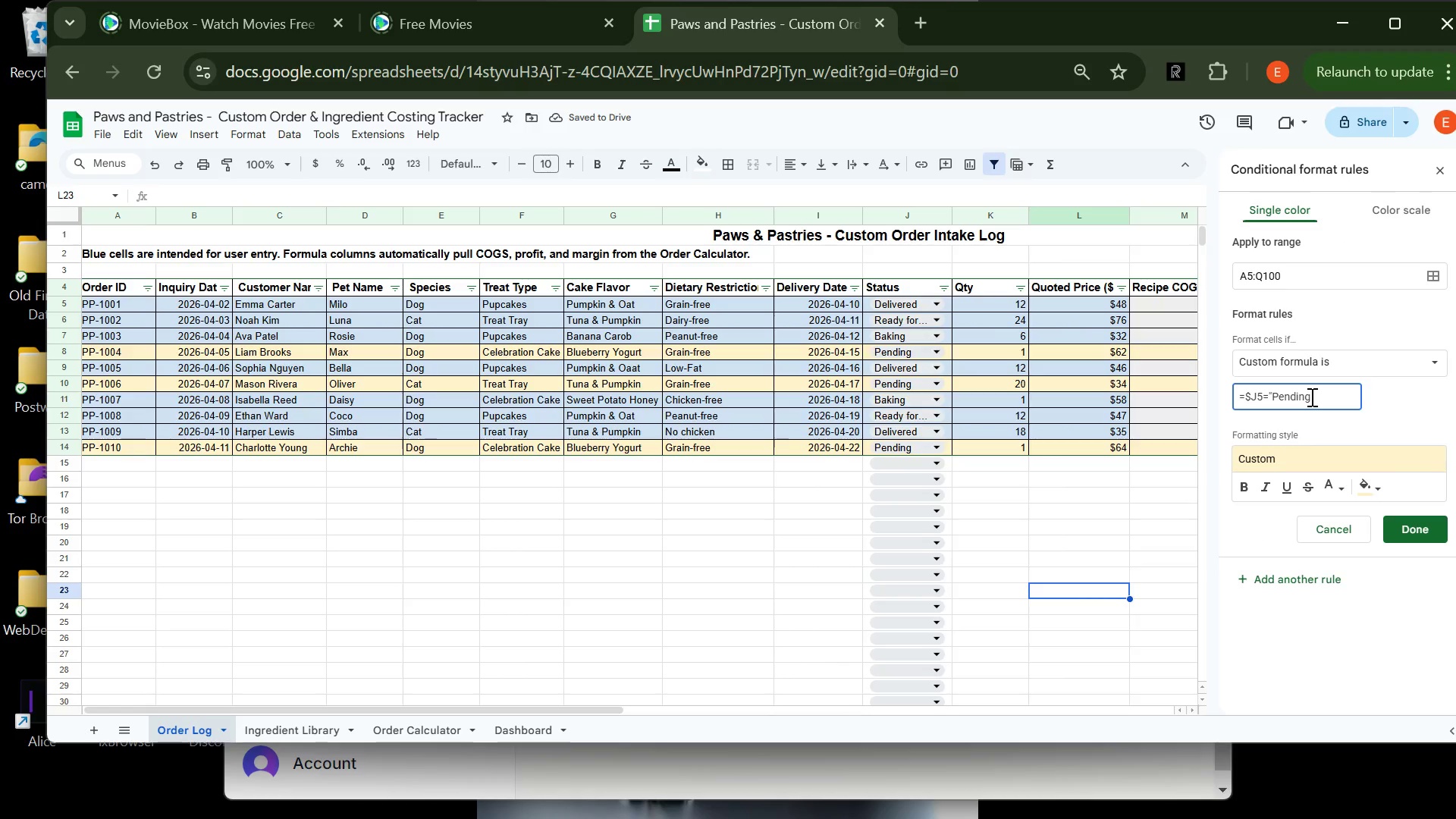 
type([Insert][Insert][Insert][Insert])
key(Backspace)
key(Backspace)
key(Backspace)
key(Backspace)
key(Backspace)
key(Backspace)
key(Backspace)
type(Baking)
 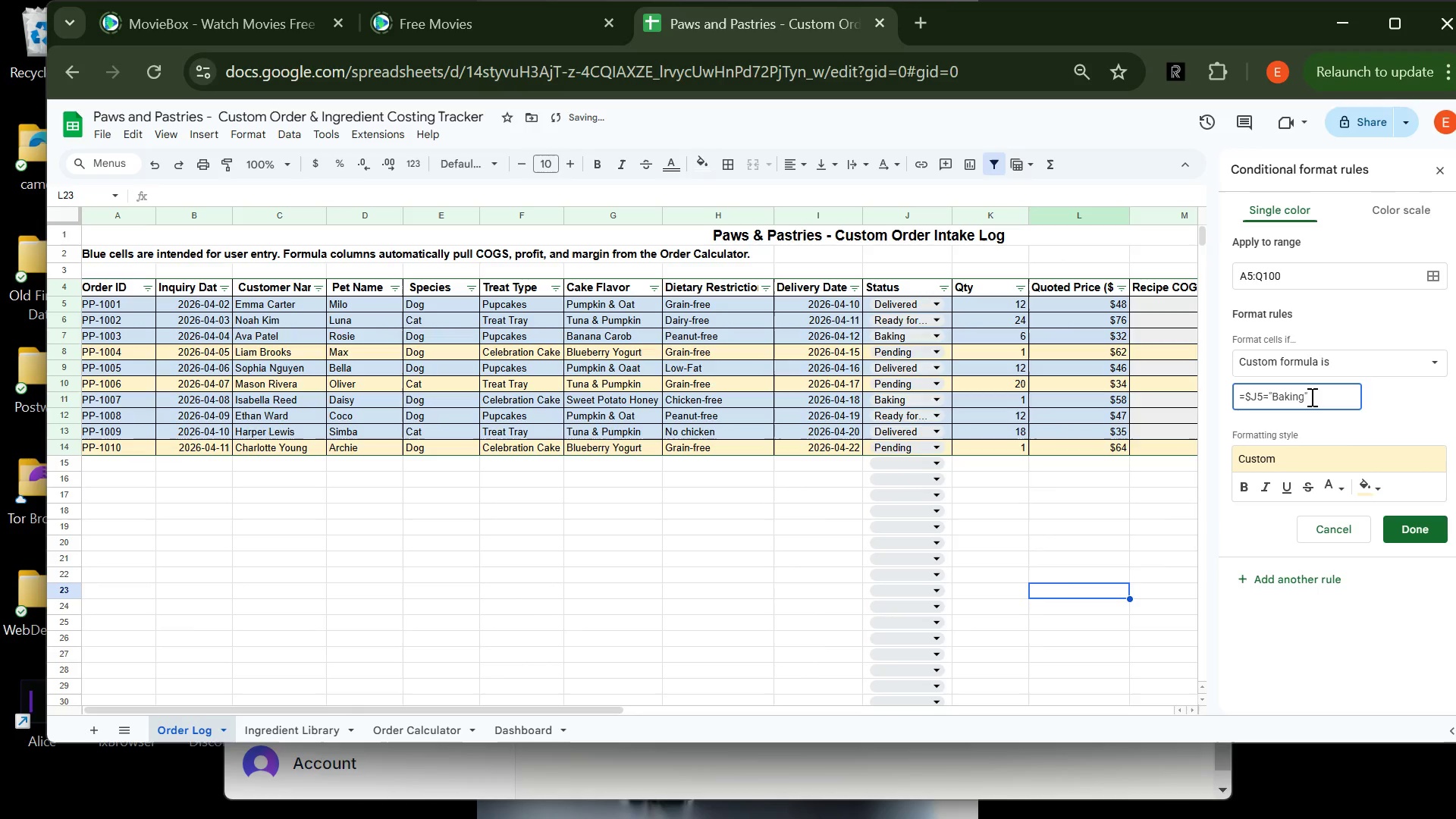 
hold_key(key=CapsLock, duration=0.39)
 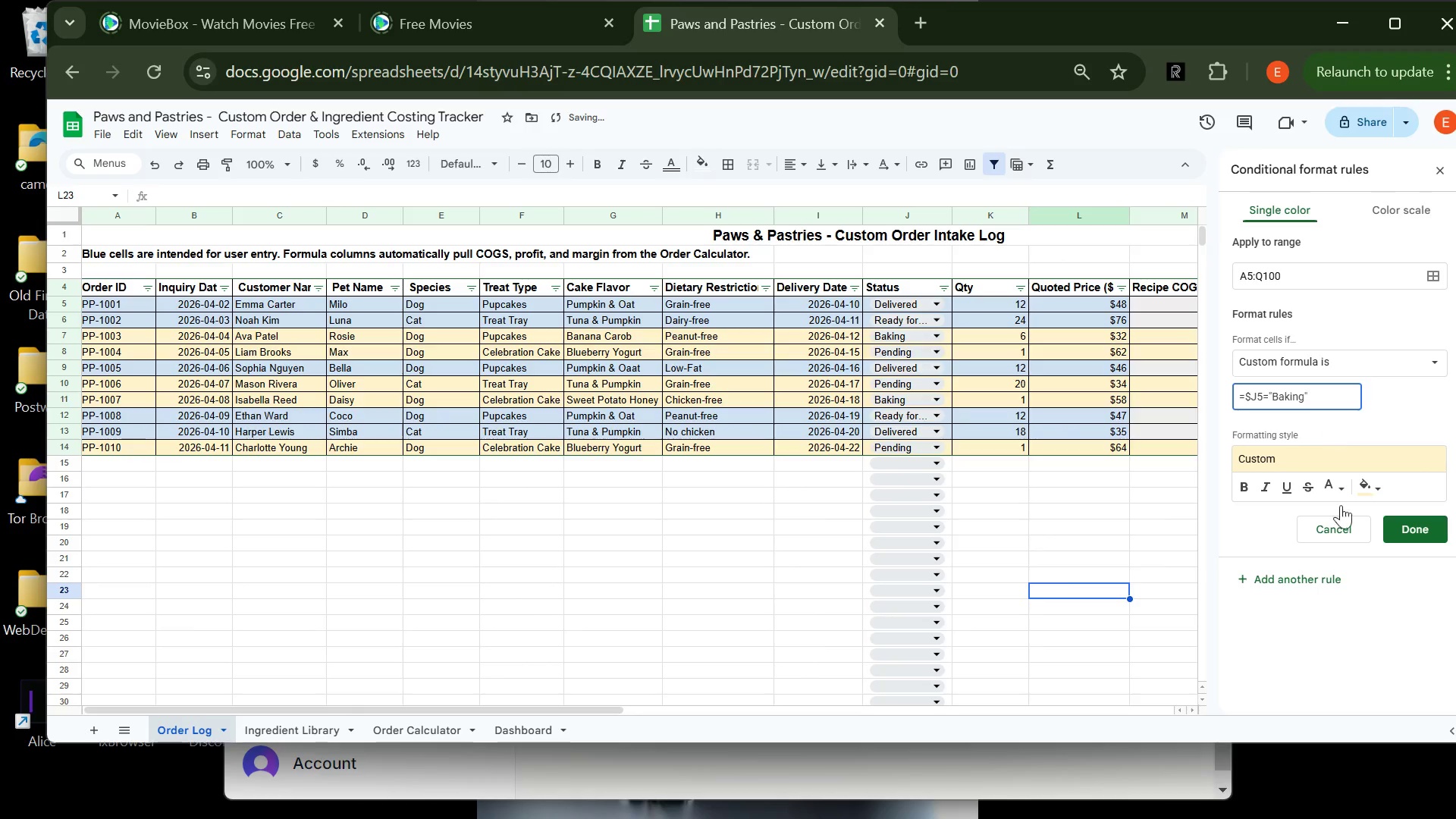 
left_click([1377, 485])
 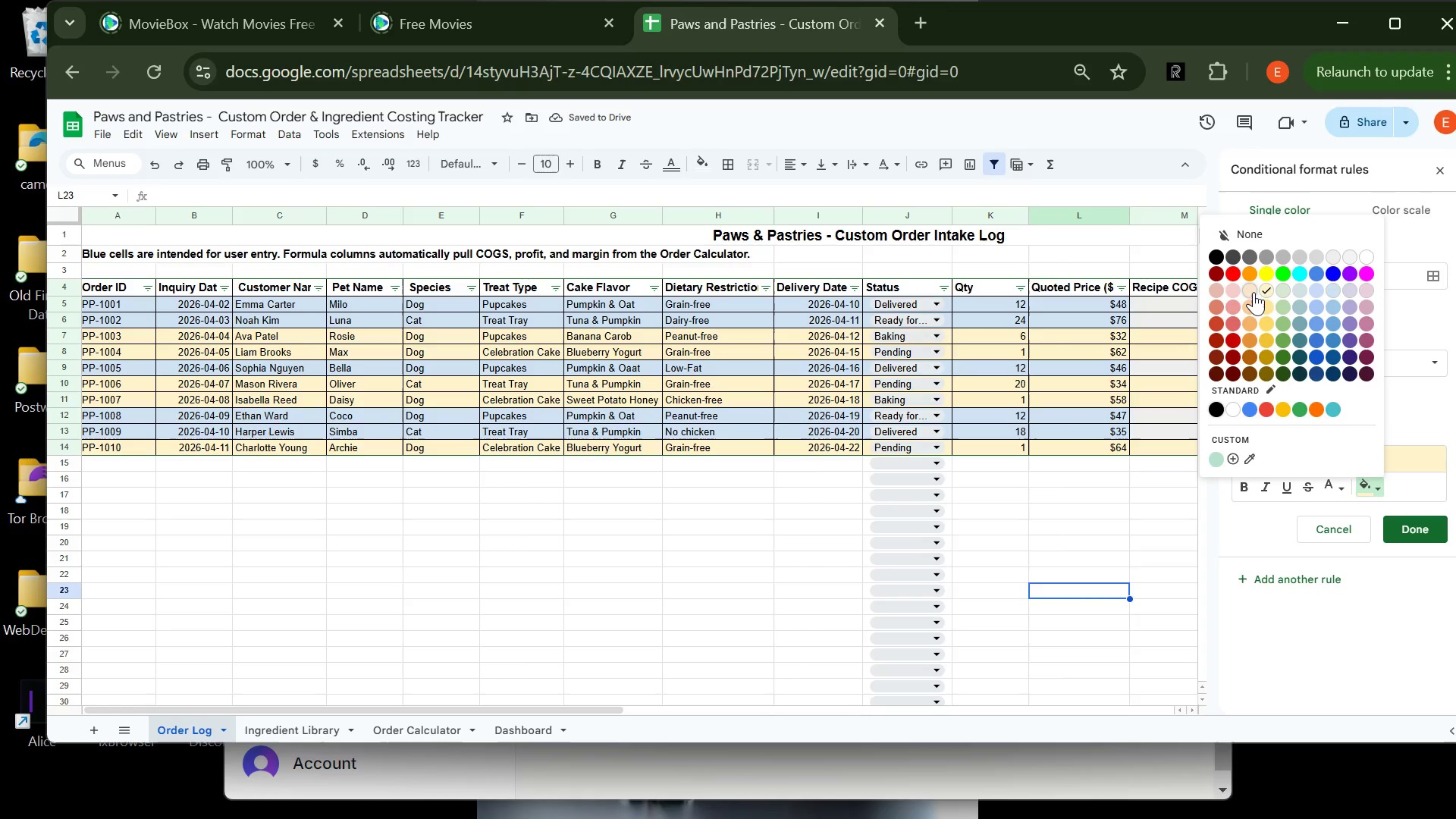 
left_click([1251, 292])
 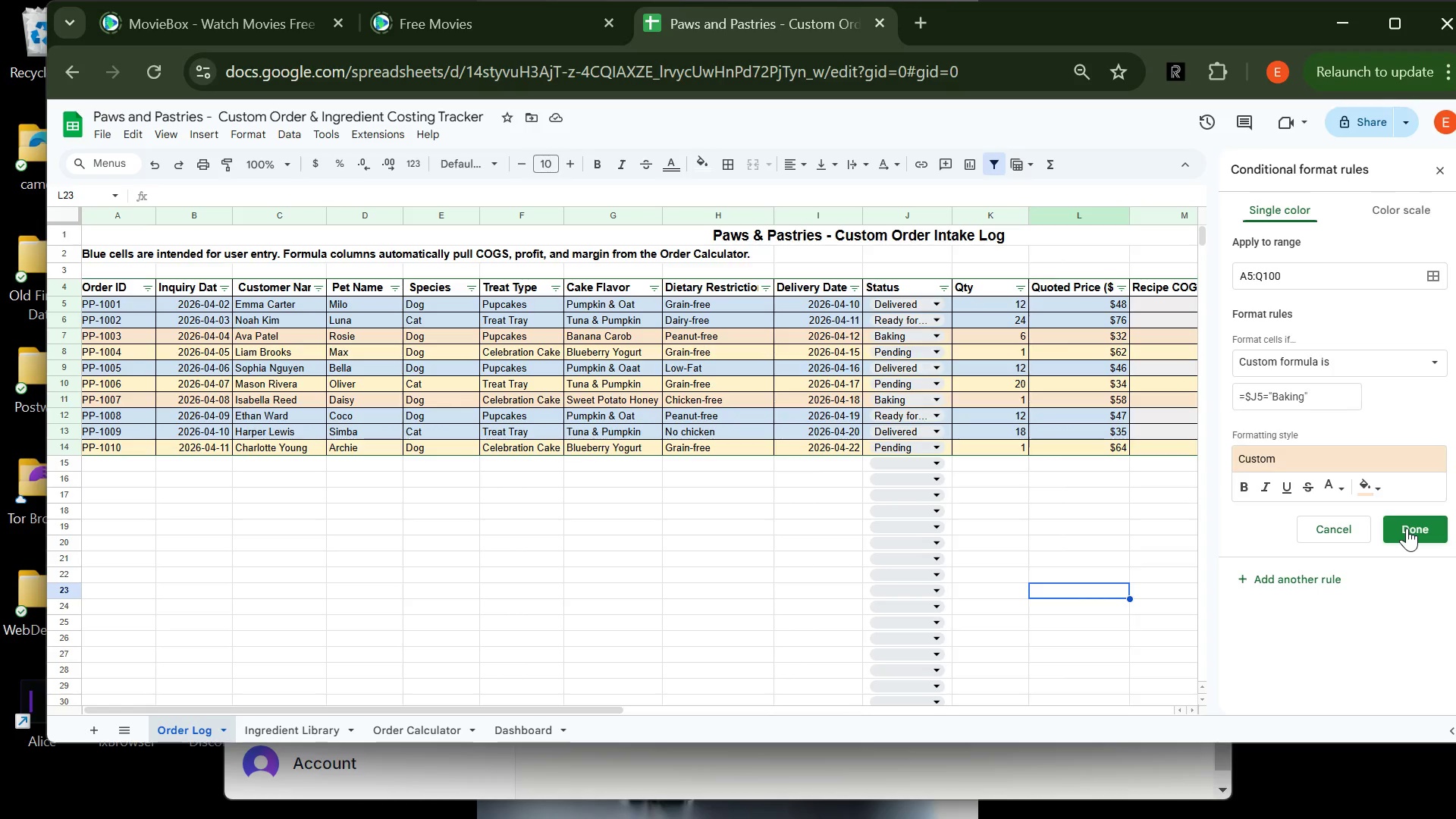 
wait(12.19)
 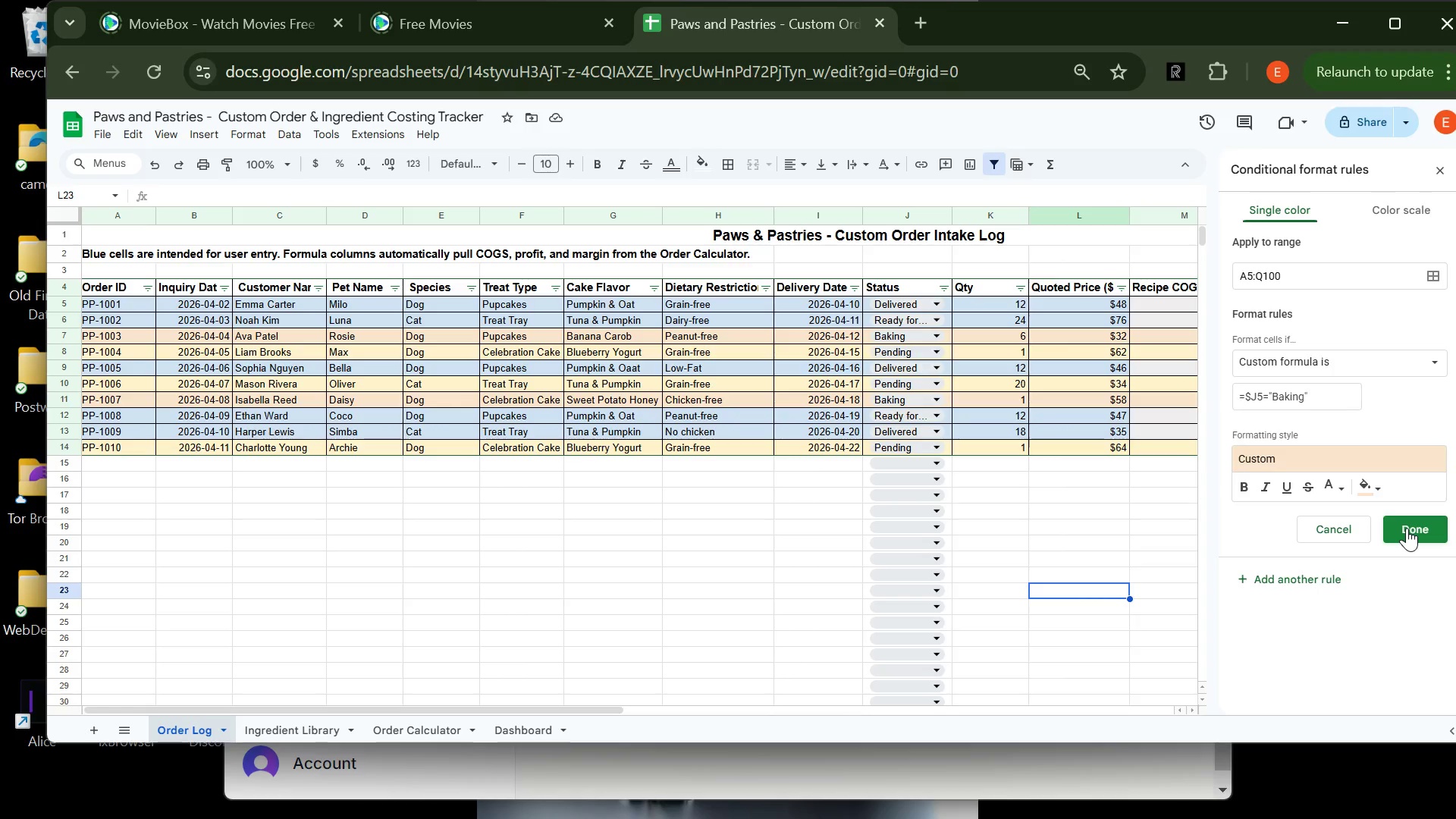 
left_click([1279, 579])
 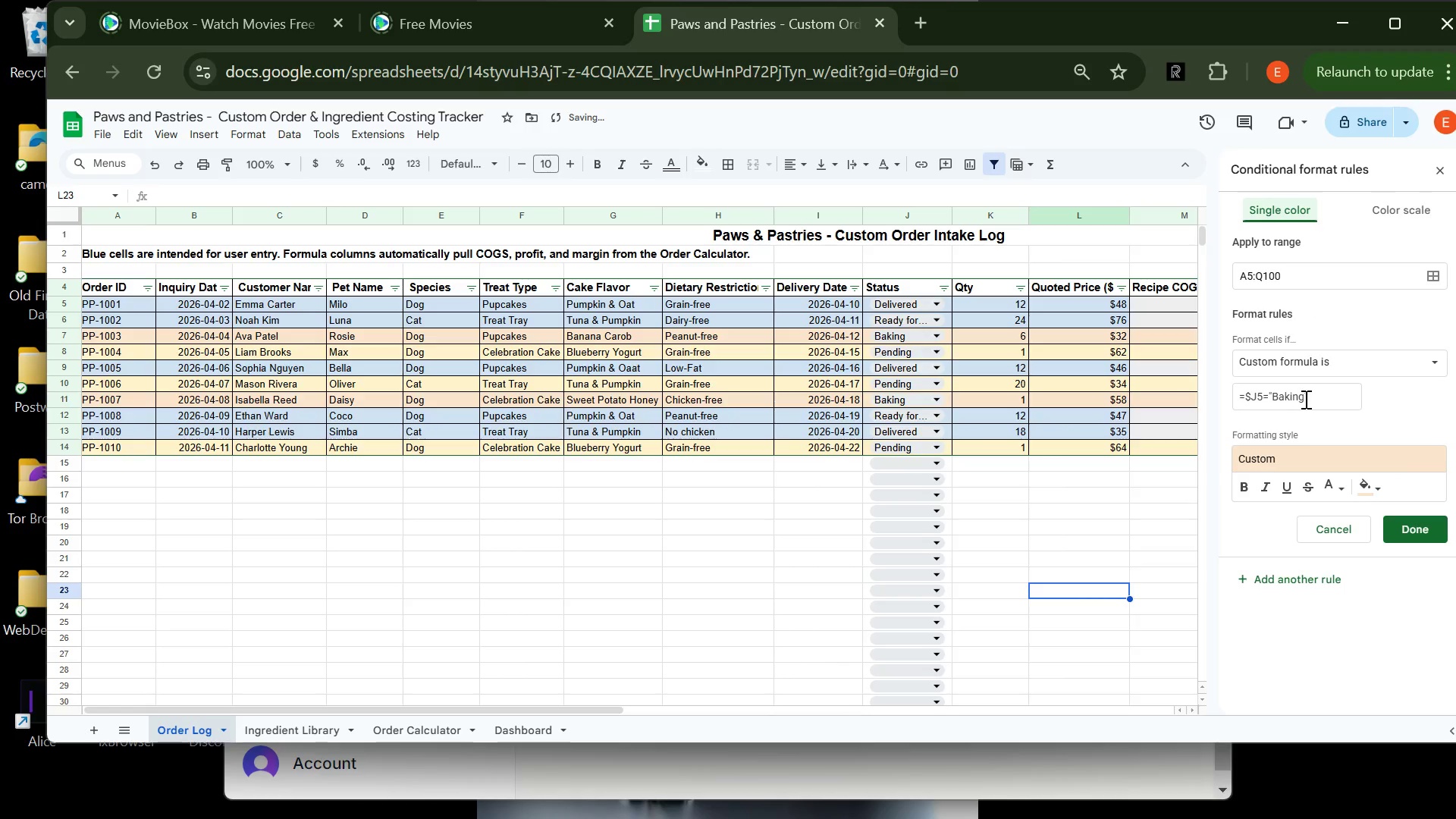 
left_click([1304, 399])
 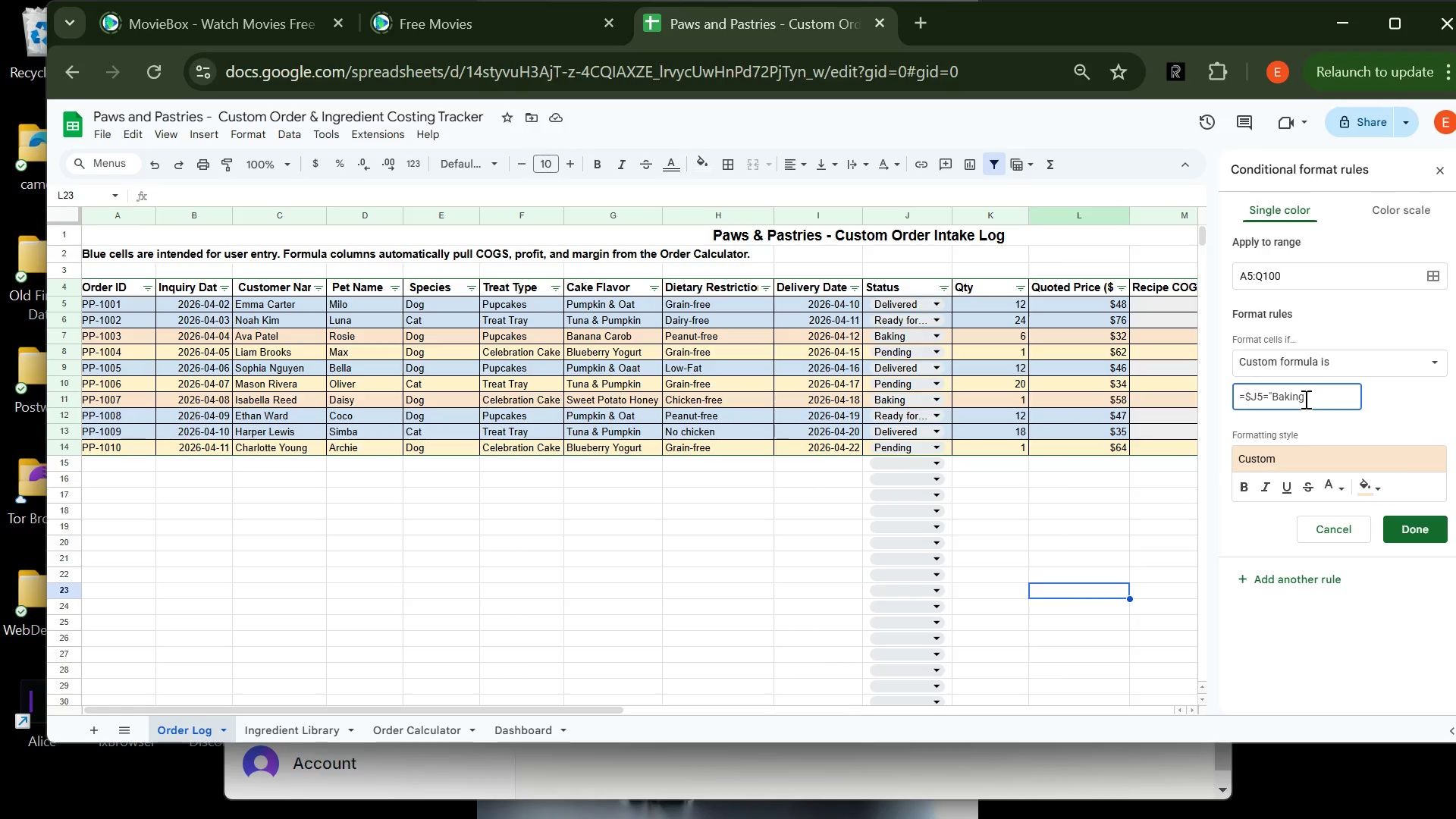 
key(Backspace)
key(Backspace)
key(Backspace)
key(Backspace)
key(Backspace)
key(Backspace)
type(Ready for Pickup)
 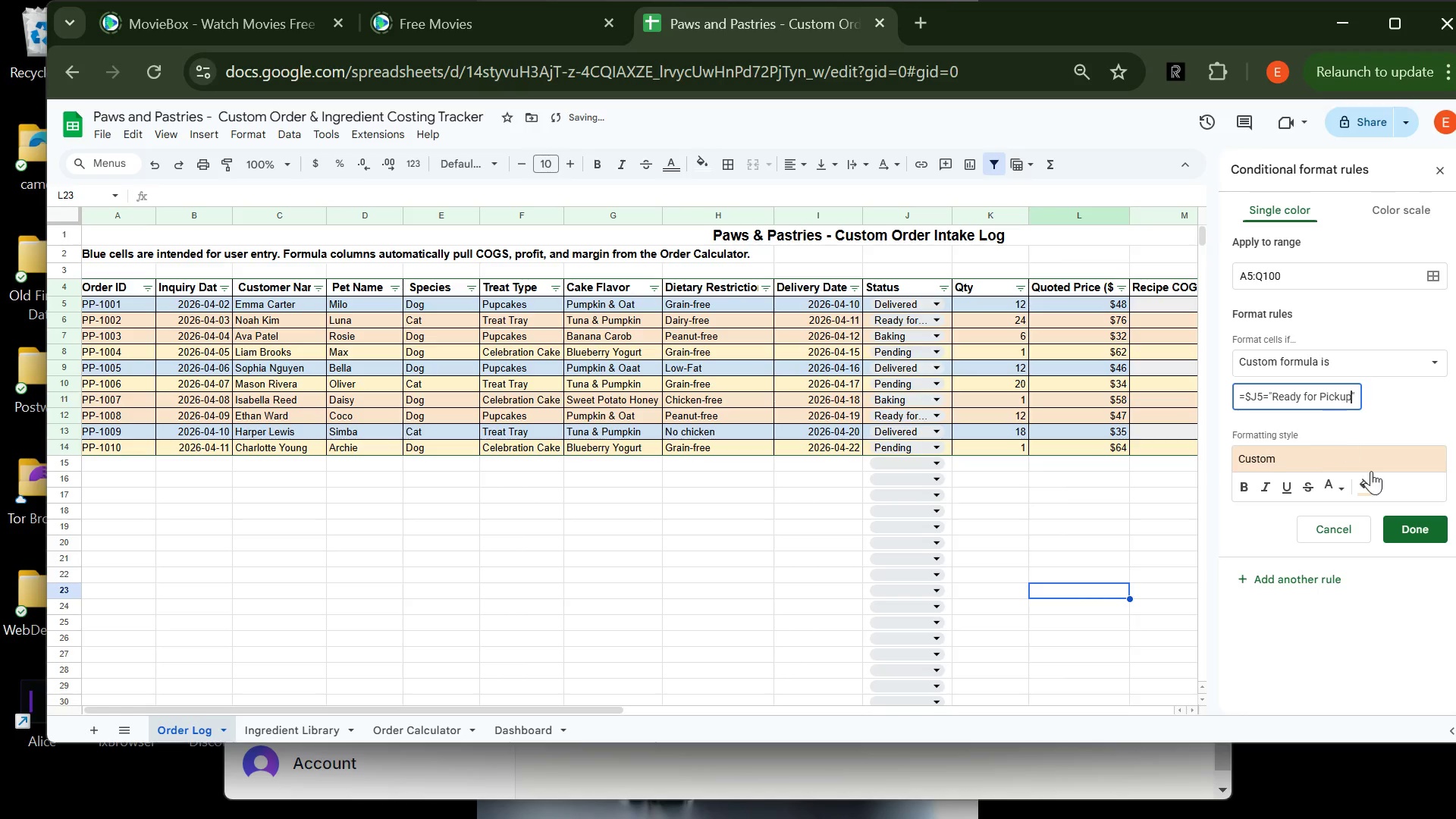 
left_click([1375, 488])
 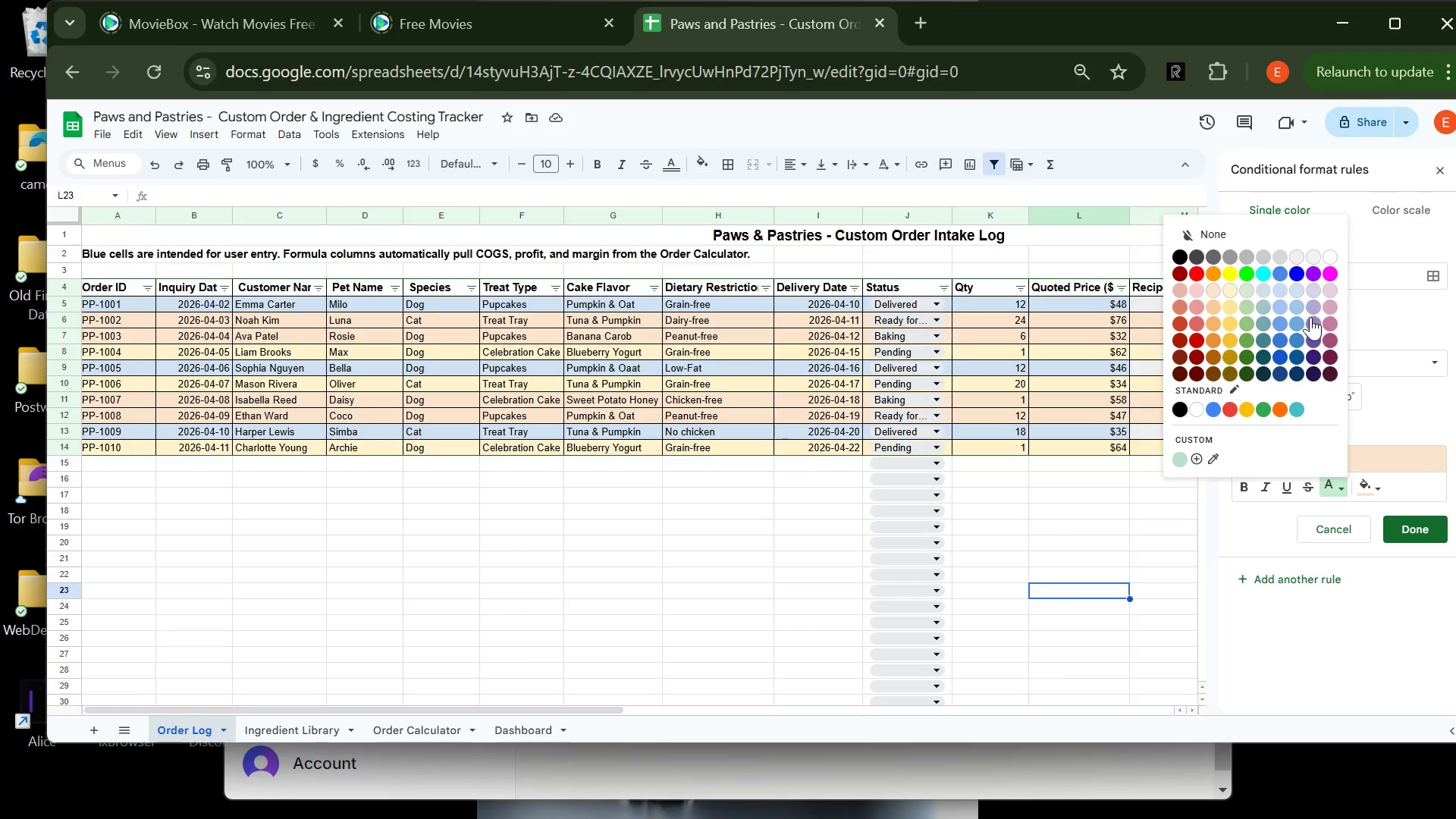 
wait(6.34)
 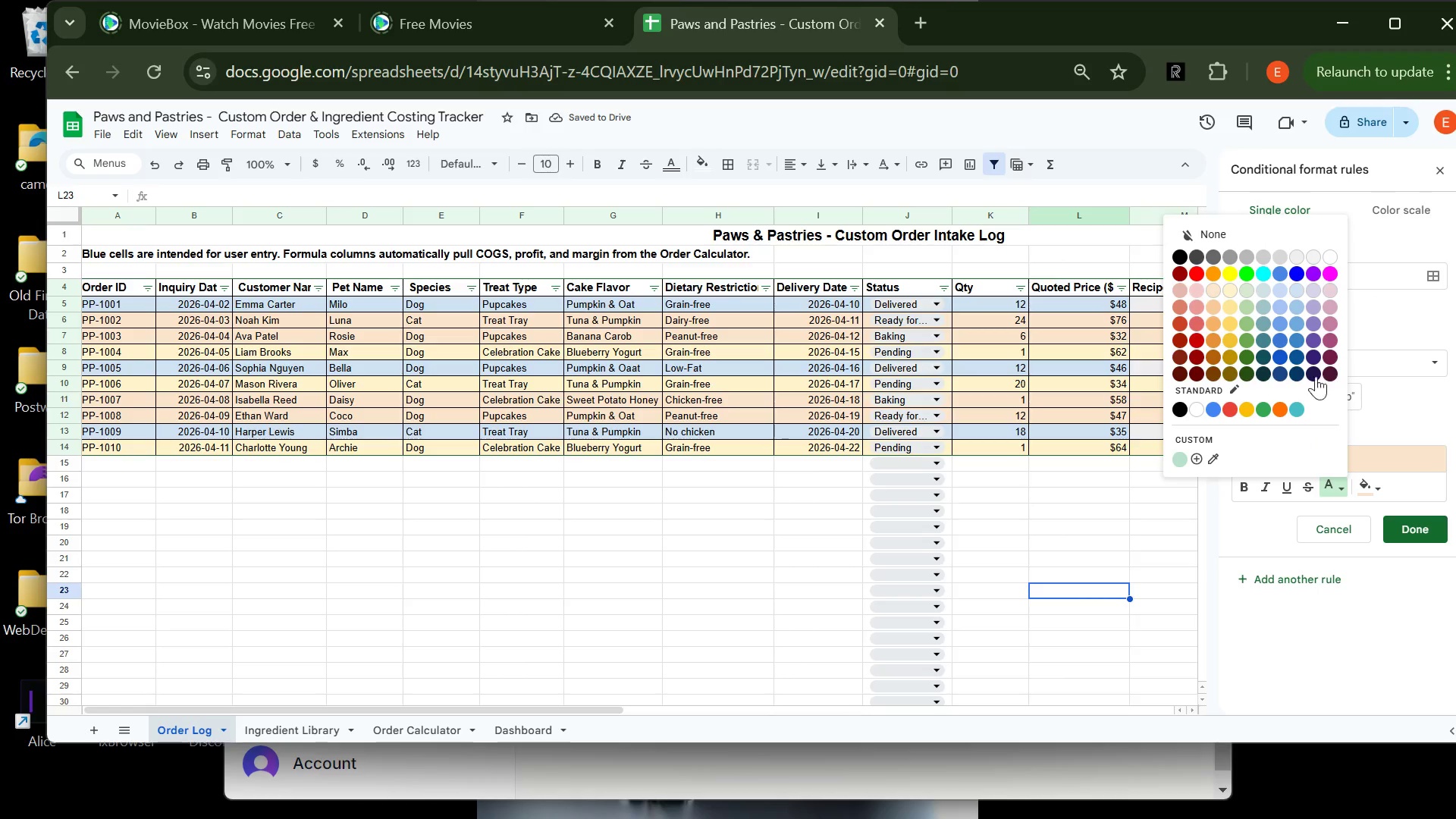 
left_click([1281, 292])
 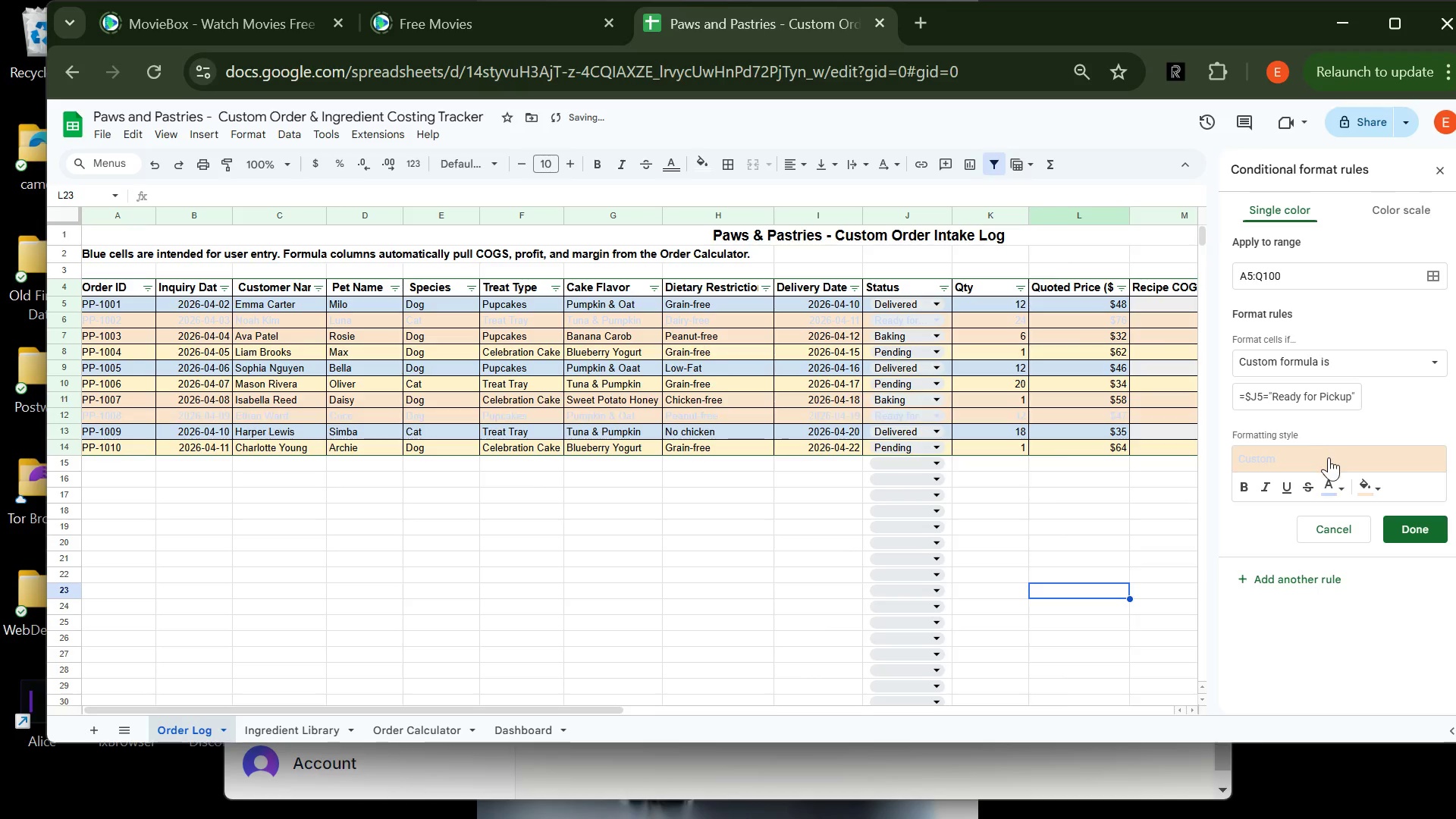 
left_click([1339, 485])
 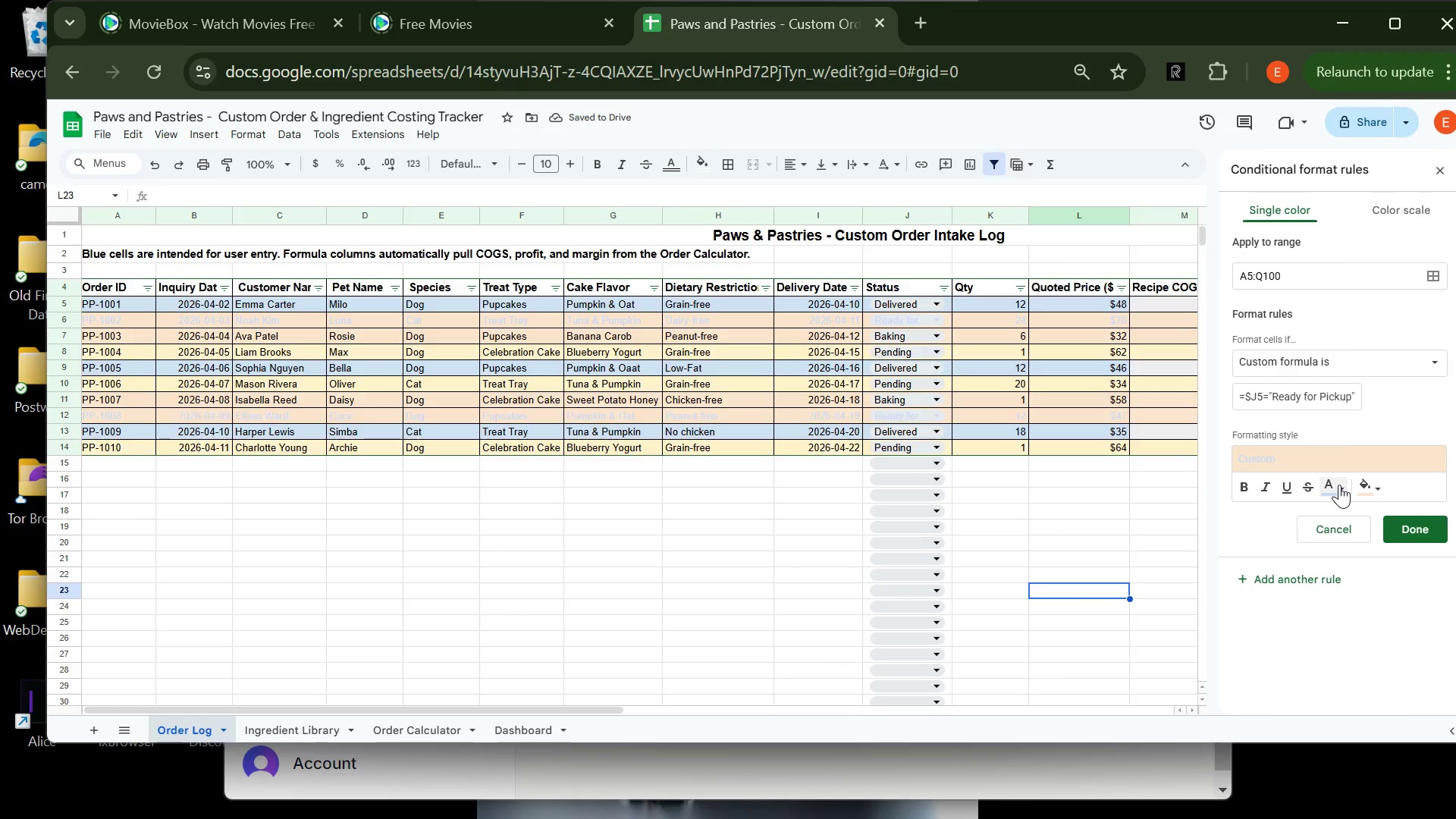 
left_click([1339, 485])
 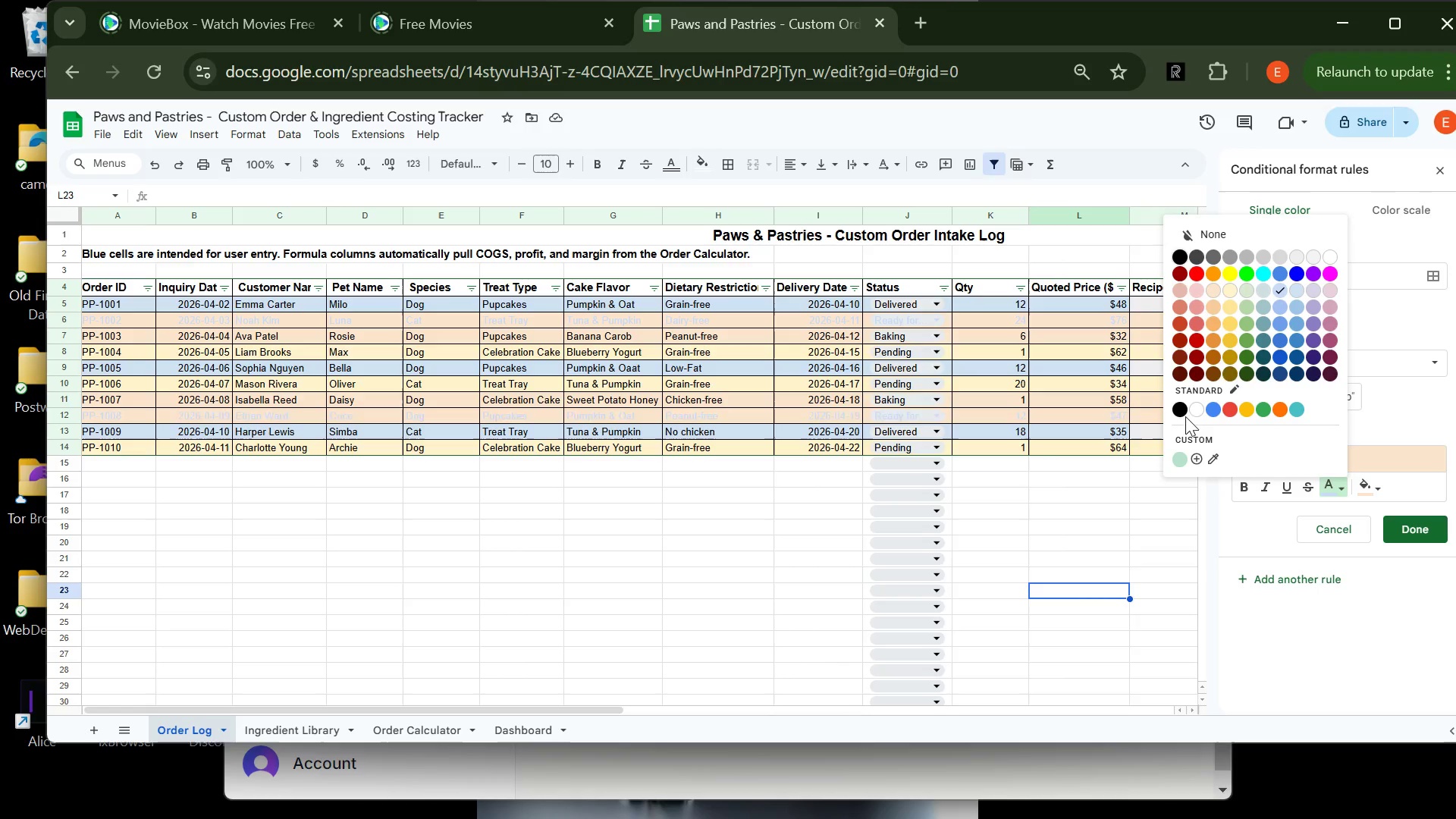 
left_click([1181, 409])
 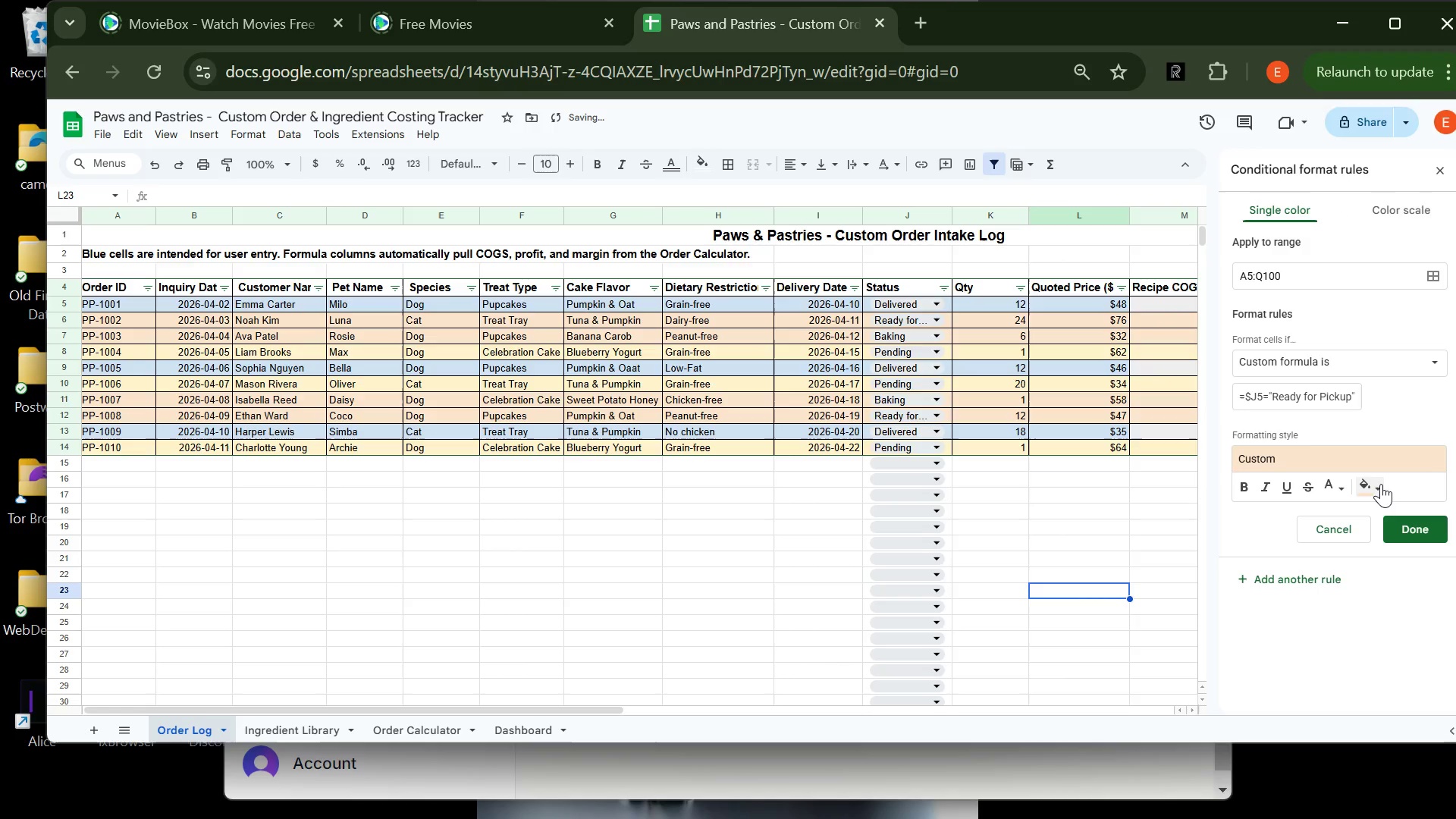 
left_click([1378, 484])
 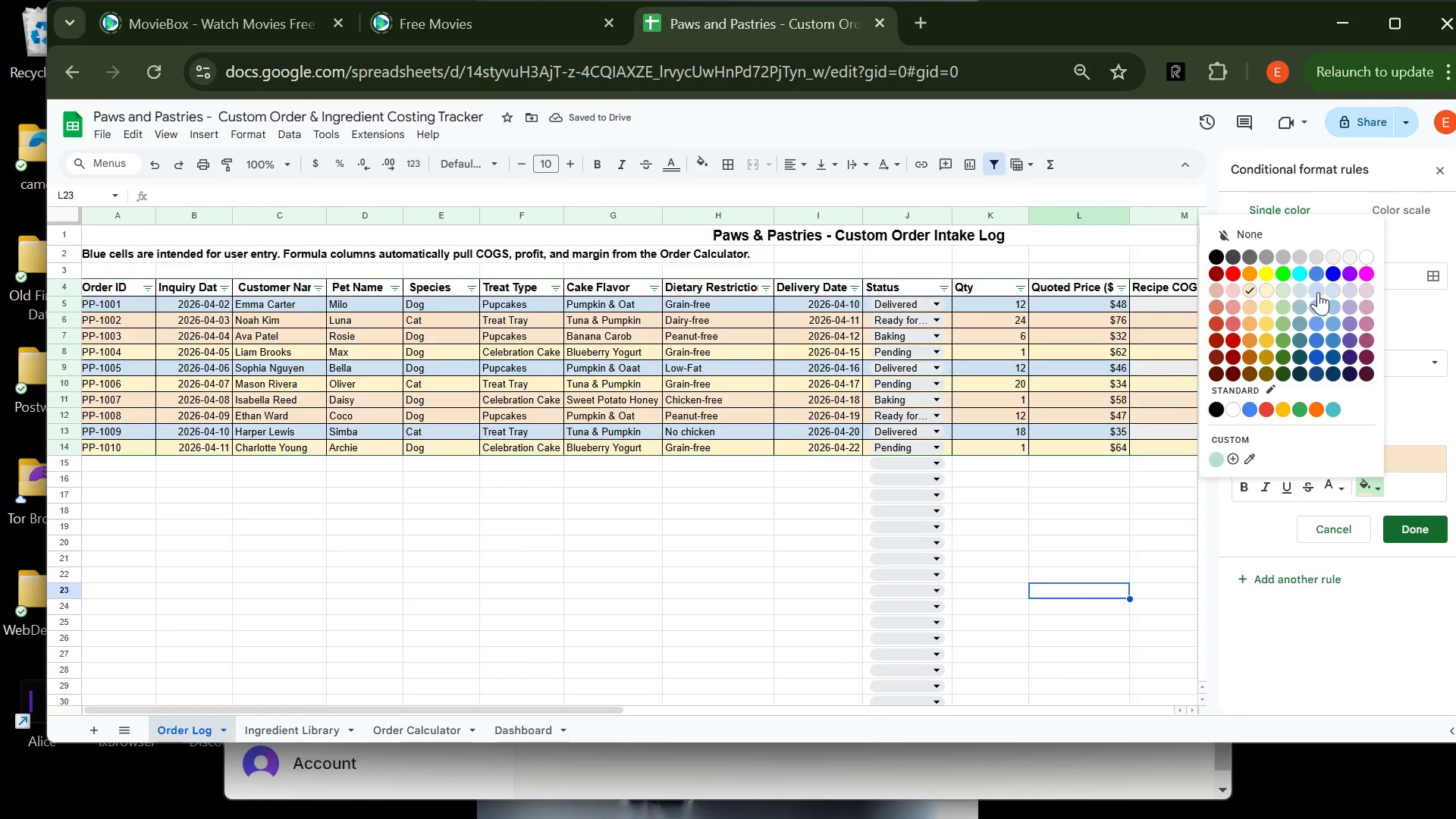 
left_click([1318, 292])
 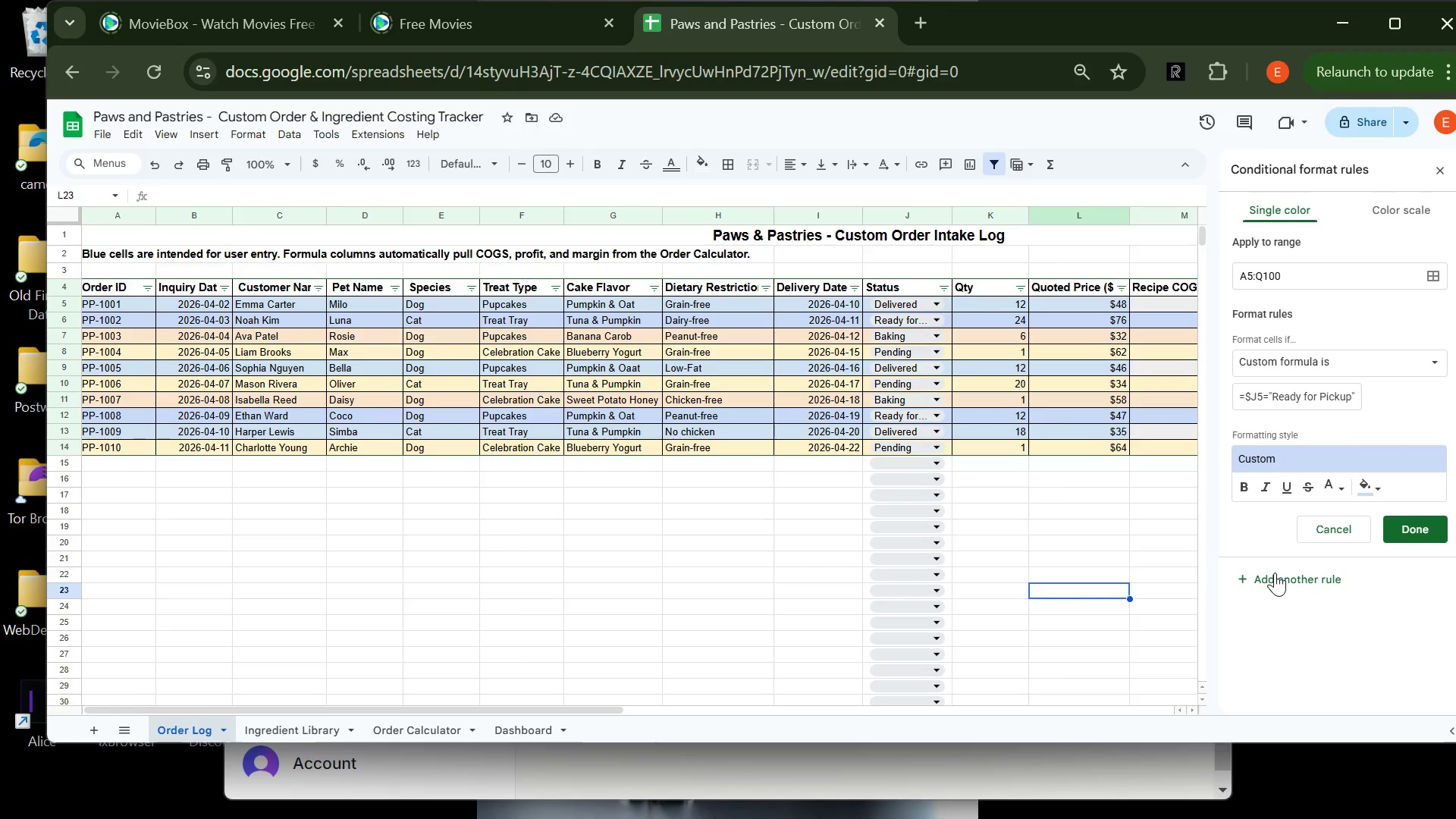 
wait(7.31)
 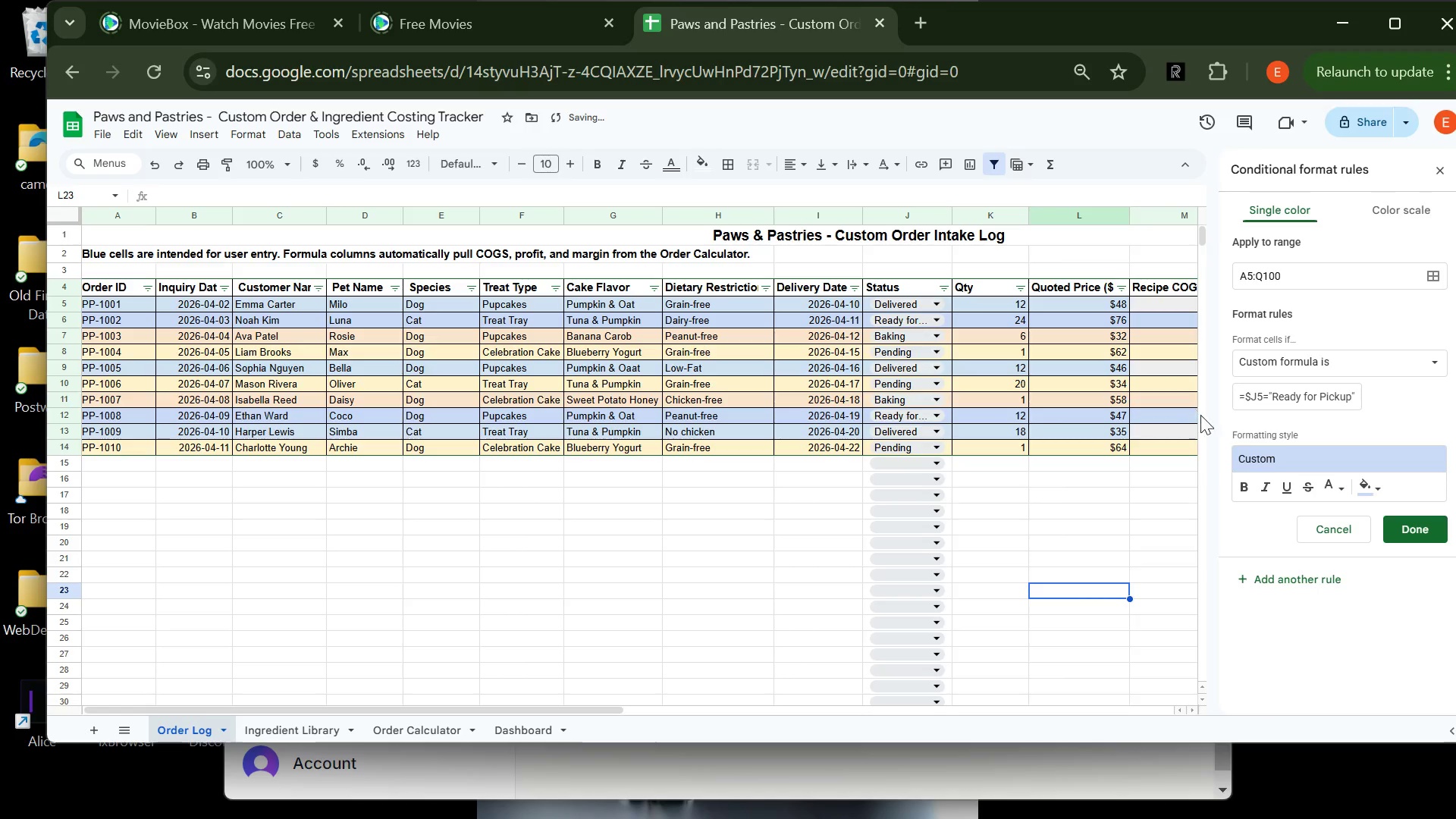 
left_click([1275, 573])
 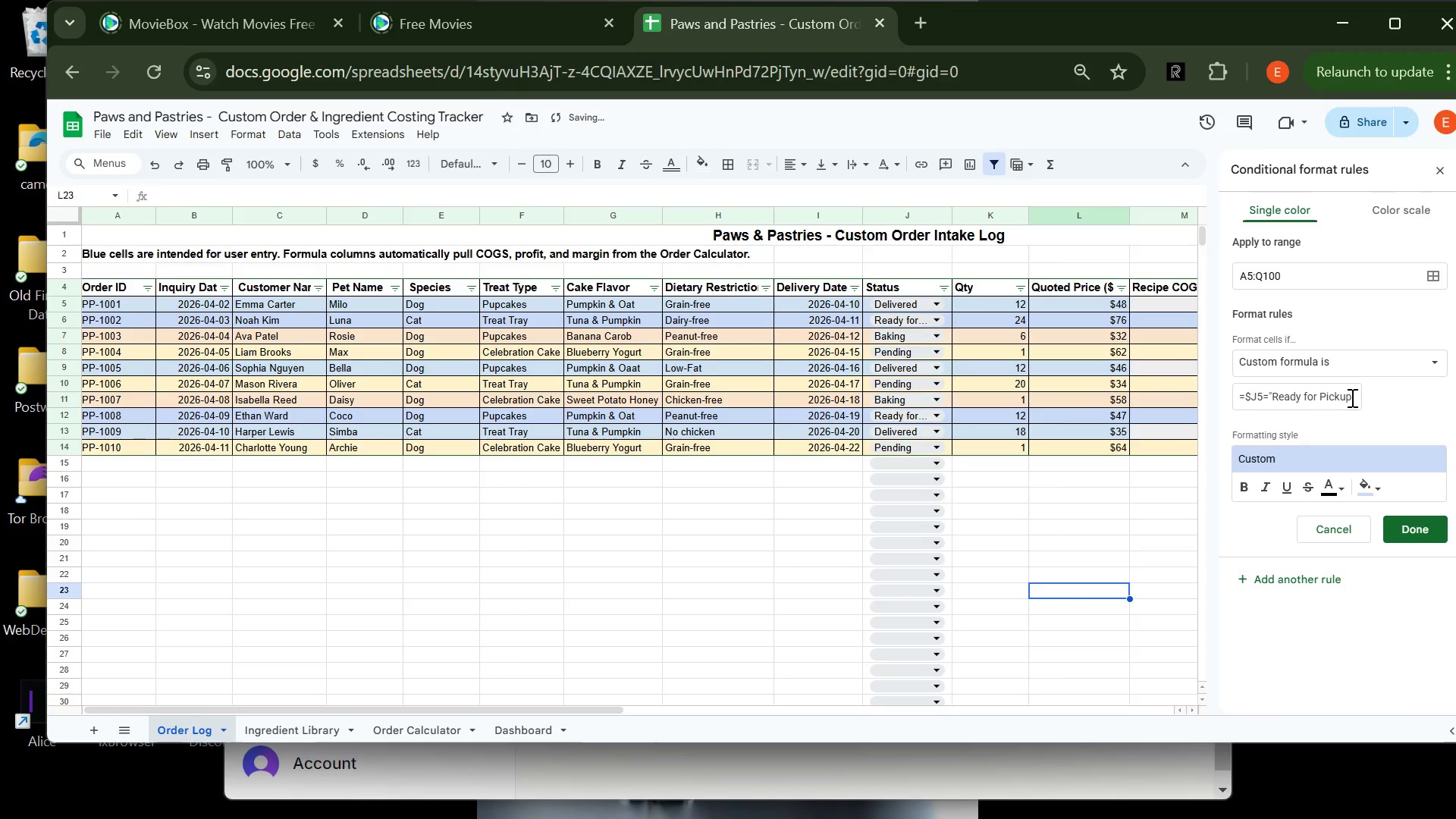 
left_click([1349, 397])
 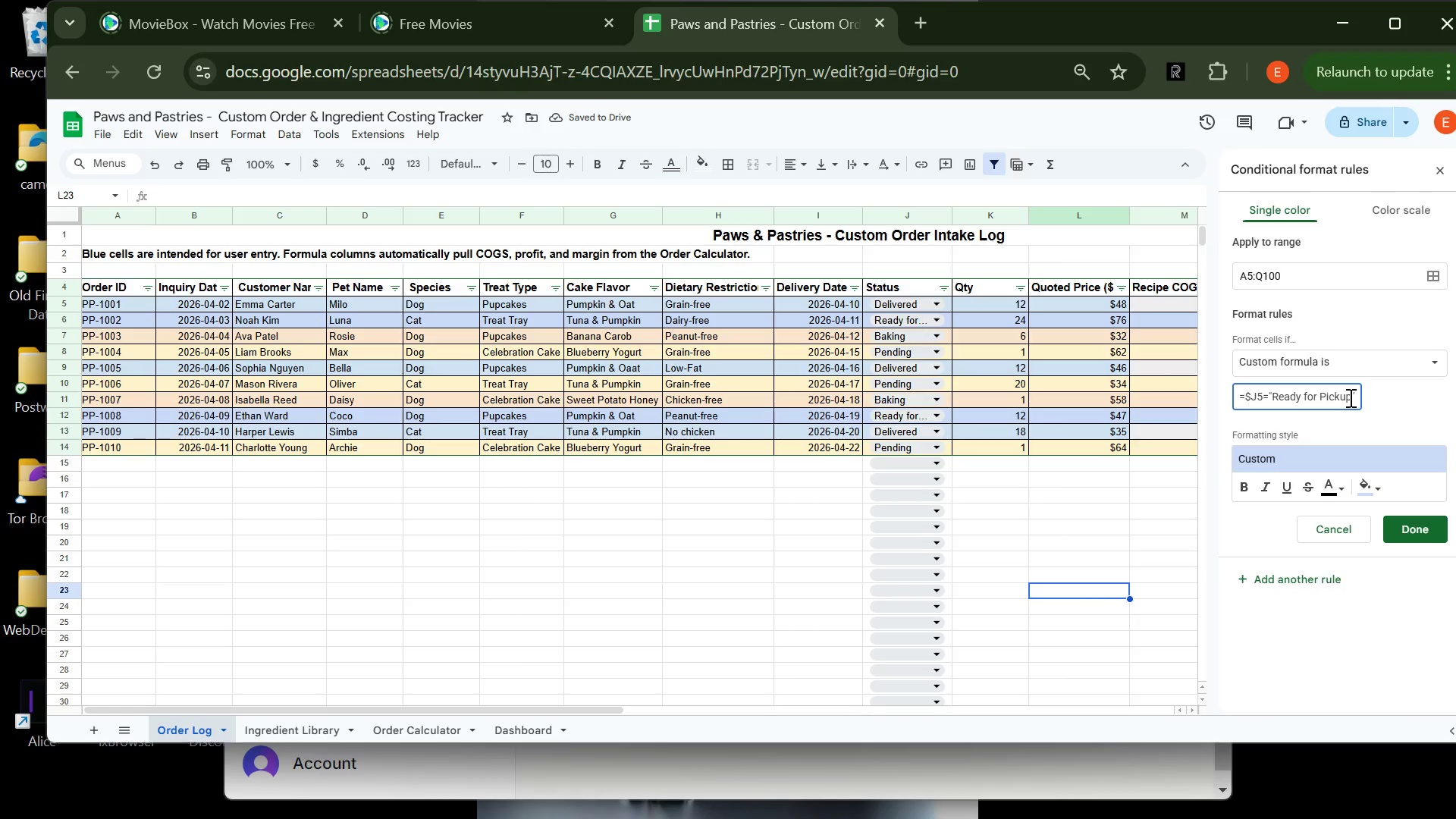 
key(Backspace)
key(Backspace)
key(Backspace)
key(Backspace)
key(Backspace)
key(Backspace)
key(Backspace)
key(Backspace)
key(Backspace)
key(Backspace)
key(Backspace)
key(Backspace)
key(Backspace)
key(Backspace)
key(Backspace)
type(Delivered)
 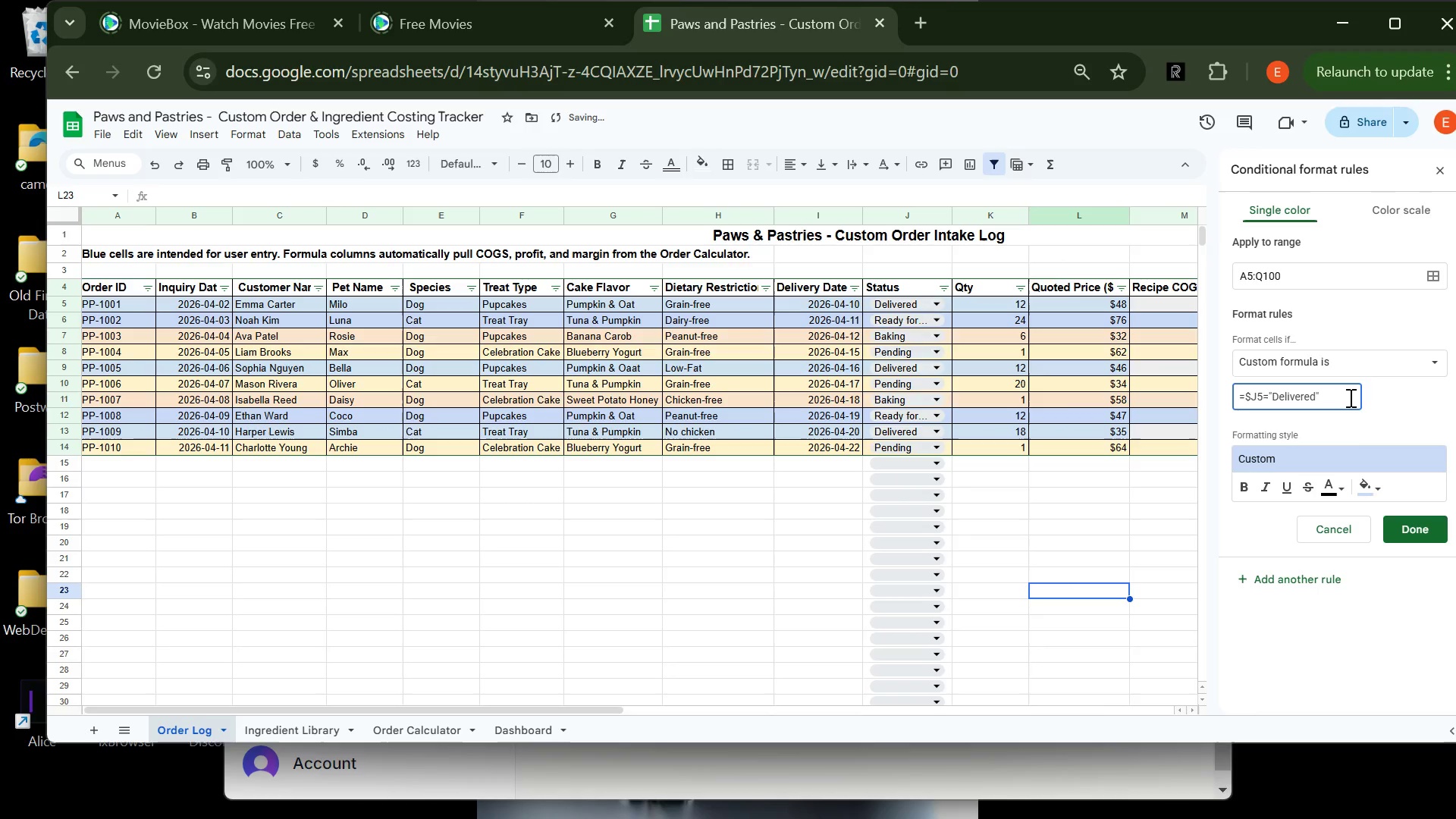 
left_click([1379, 486])
 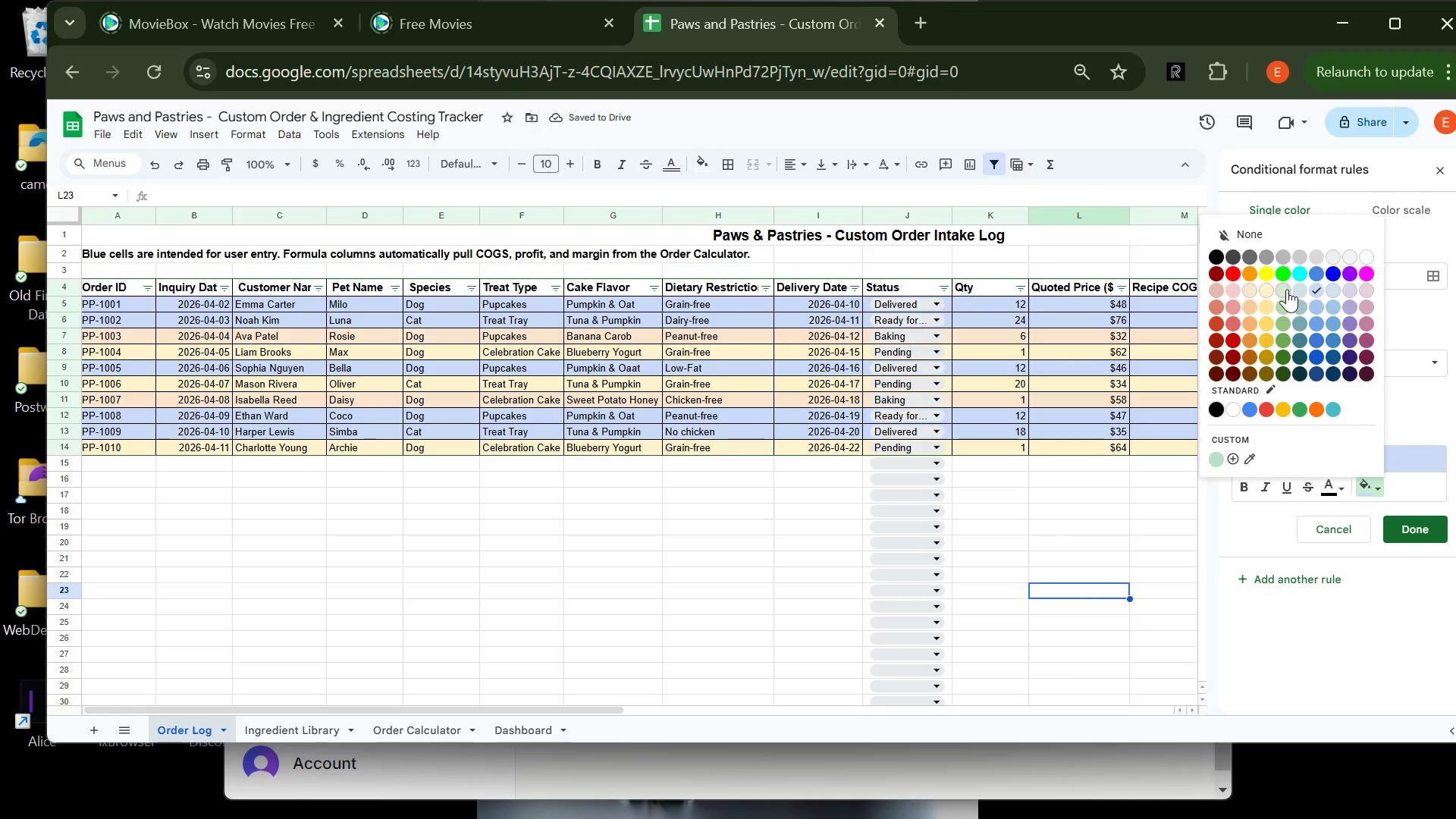 
left_click([1283, 289])
 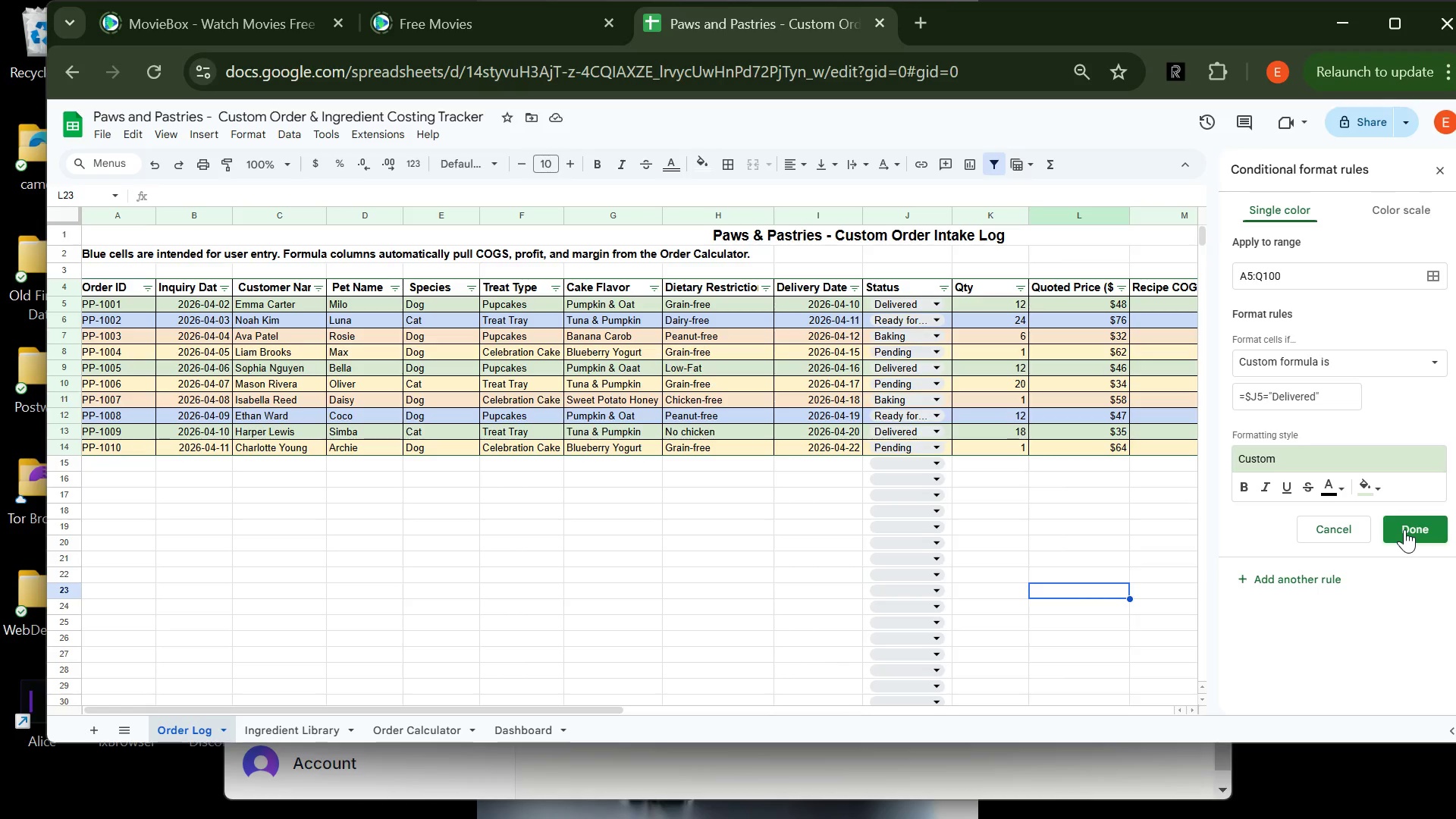 
wait(16.86)
 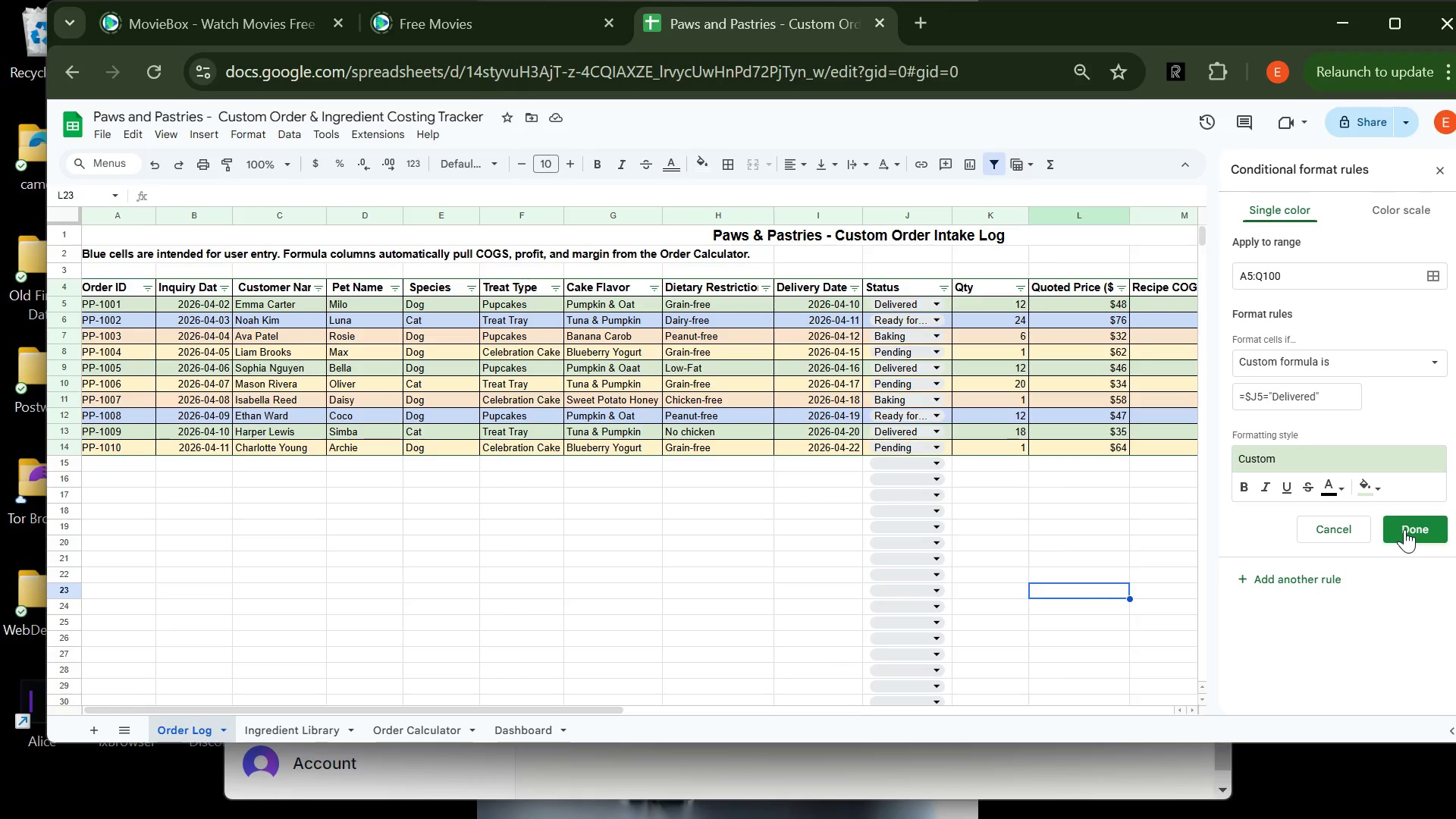 
left_click([1404, 529])
 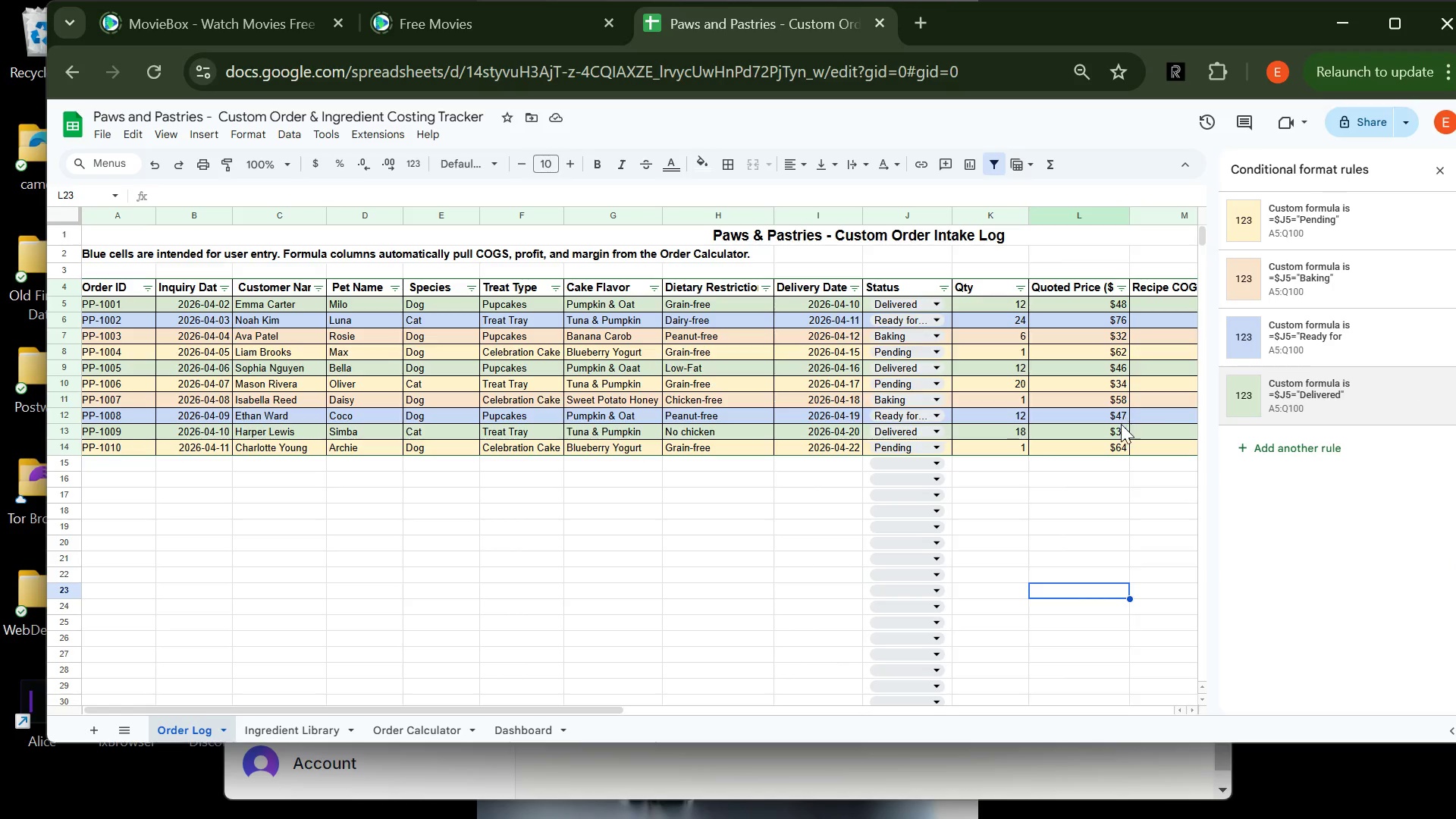 
wait(17.11)
 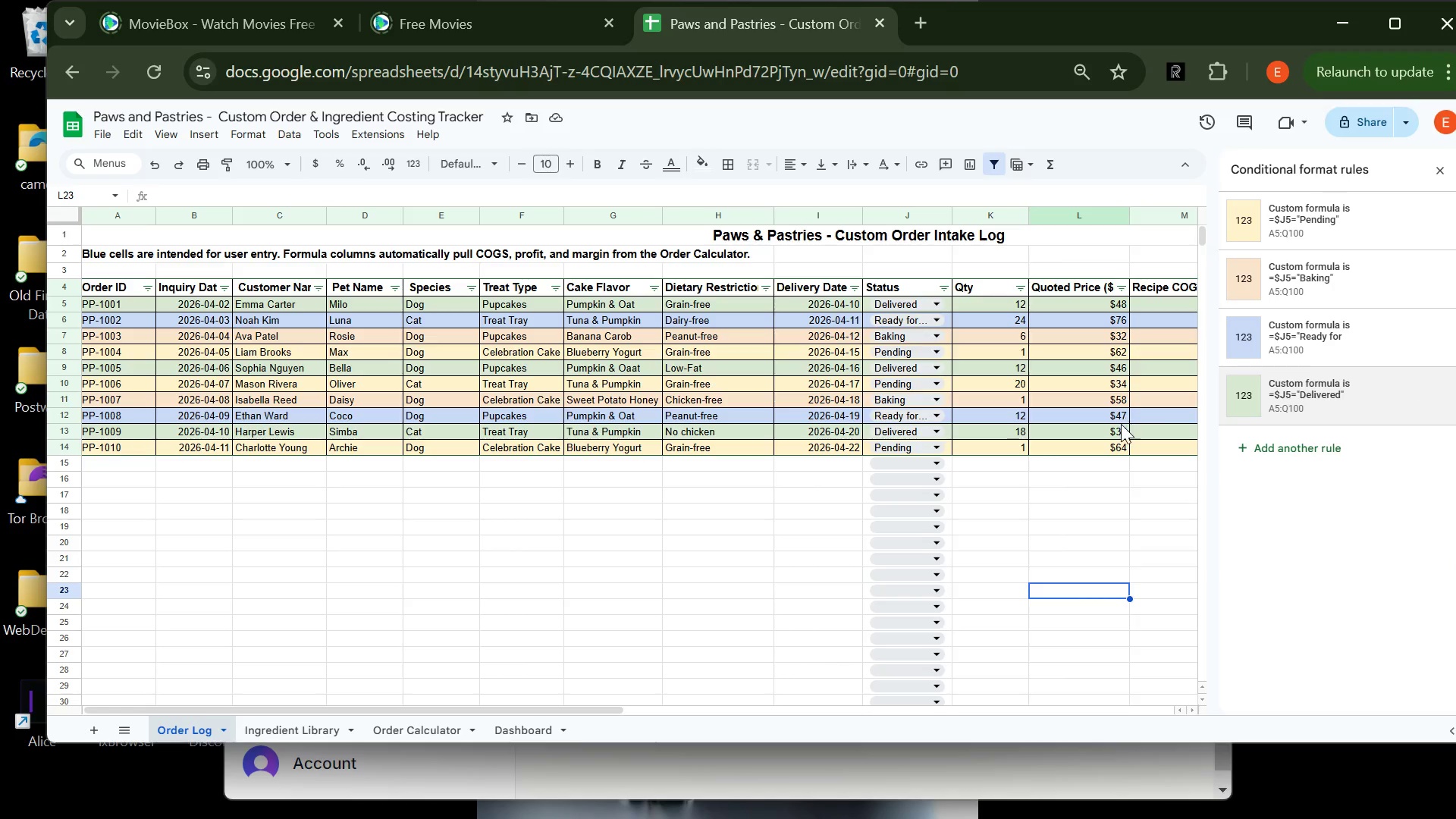 
left_click([629, 500])
 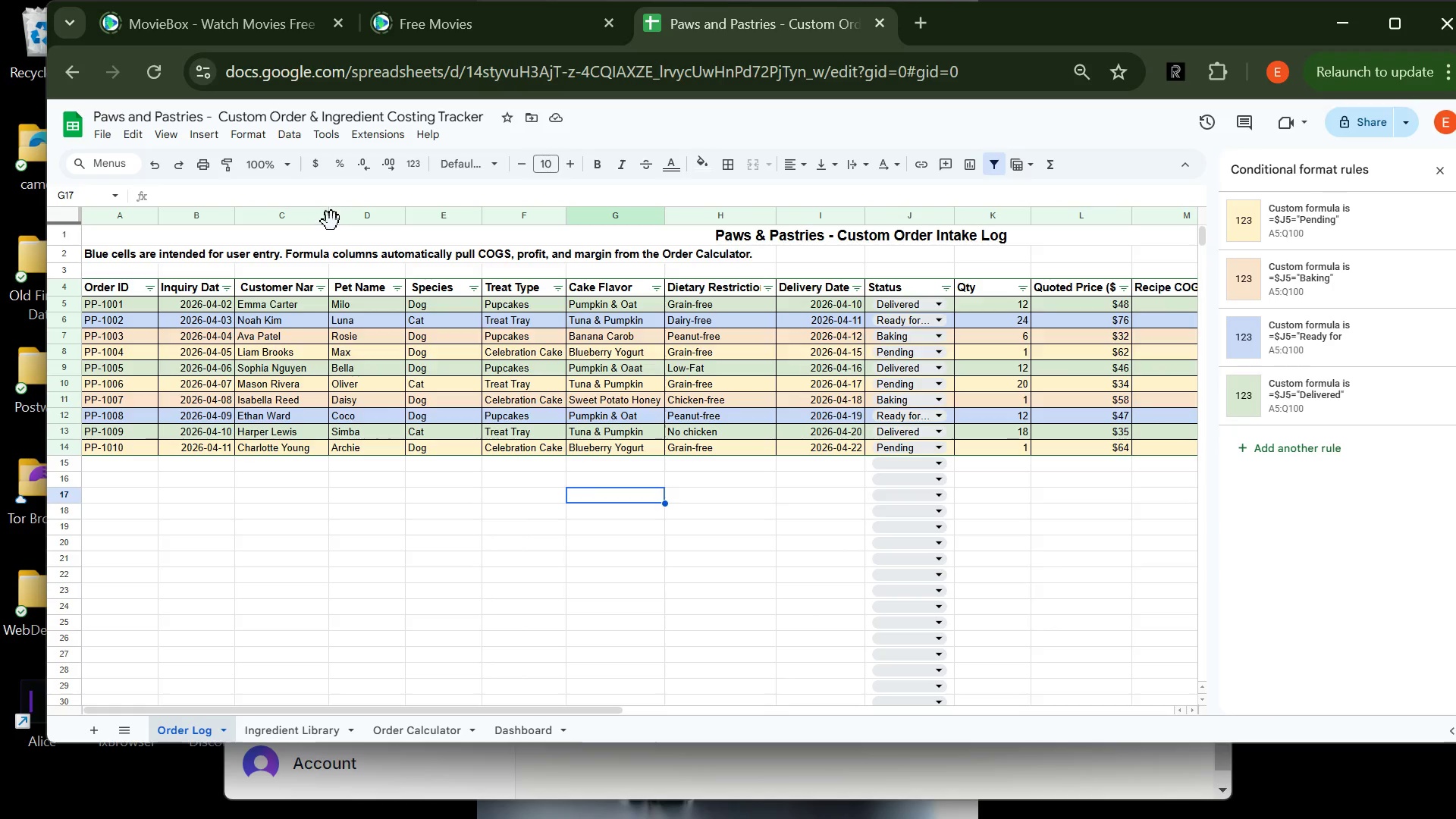 
wait(5.77)
 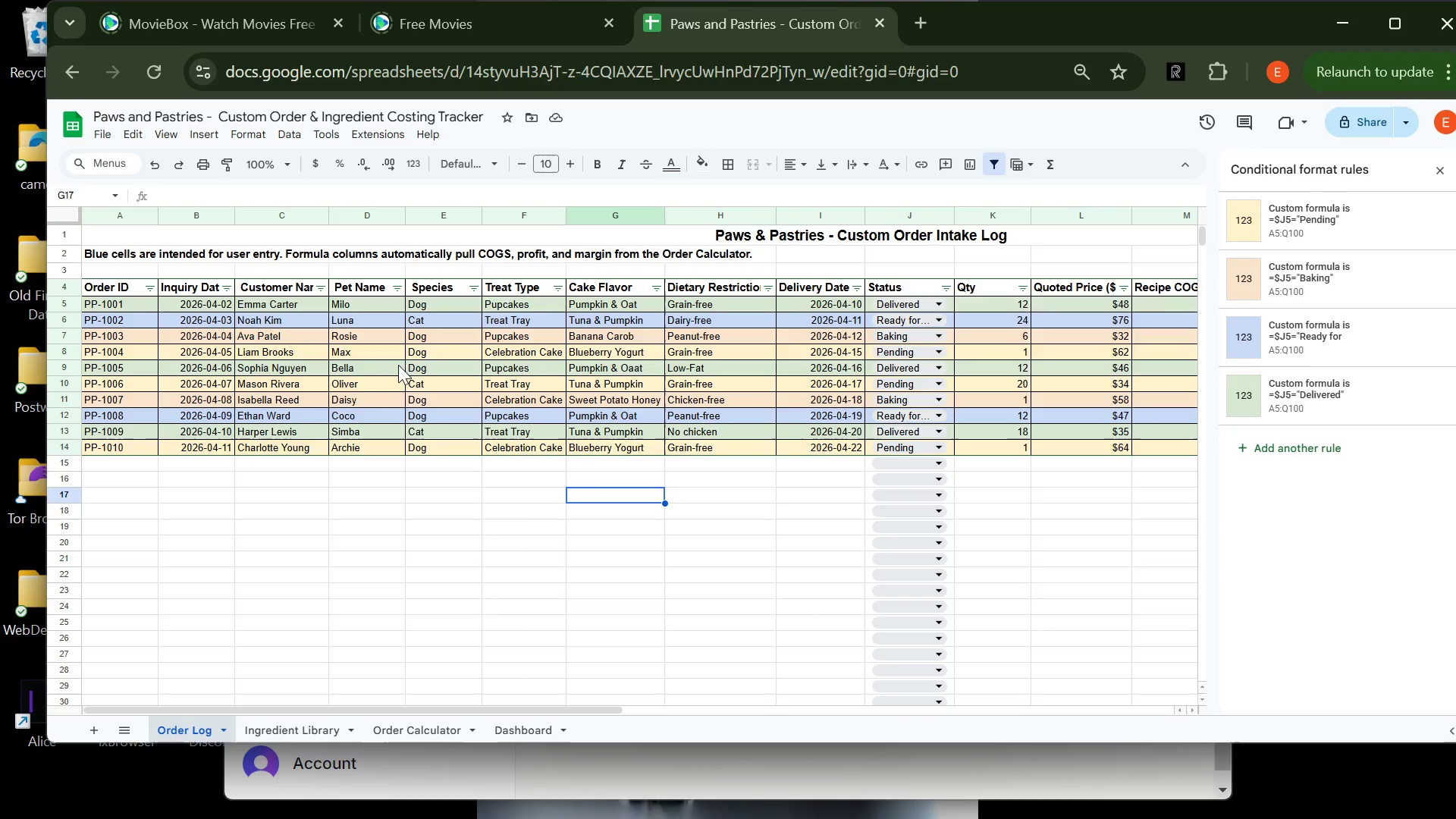 
left_click_drag(start_coordinate=[330, 212], to_coordinate=[344, 210])
 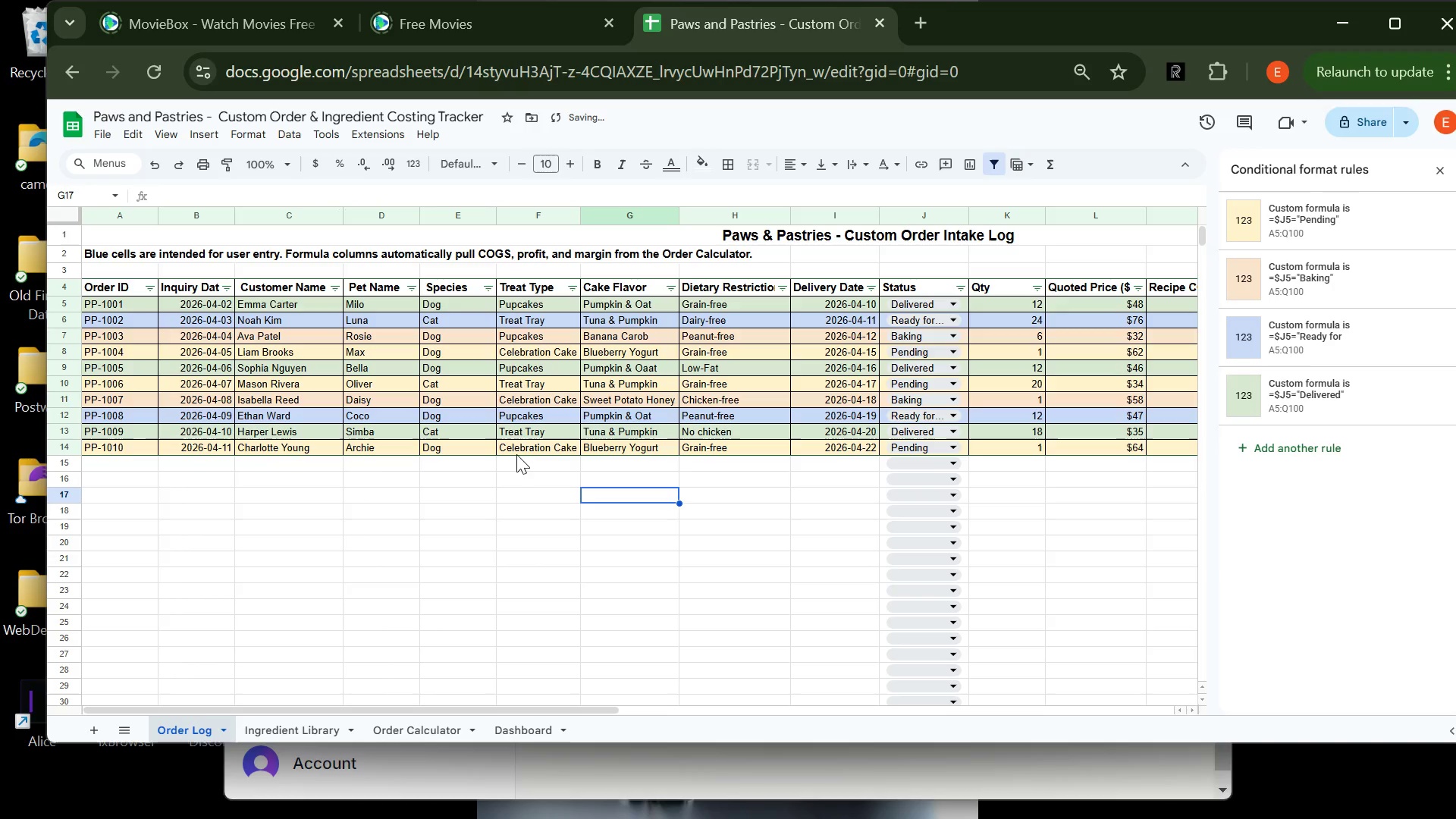 
left_click([446, 521])
 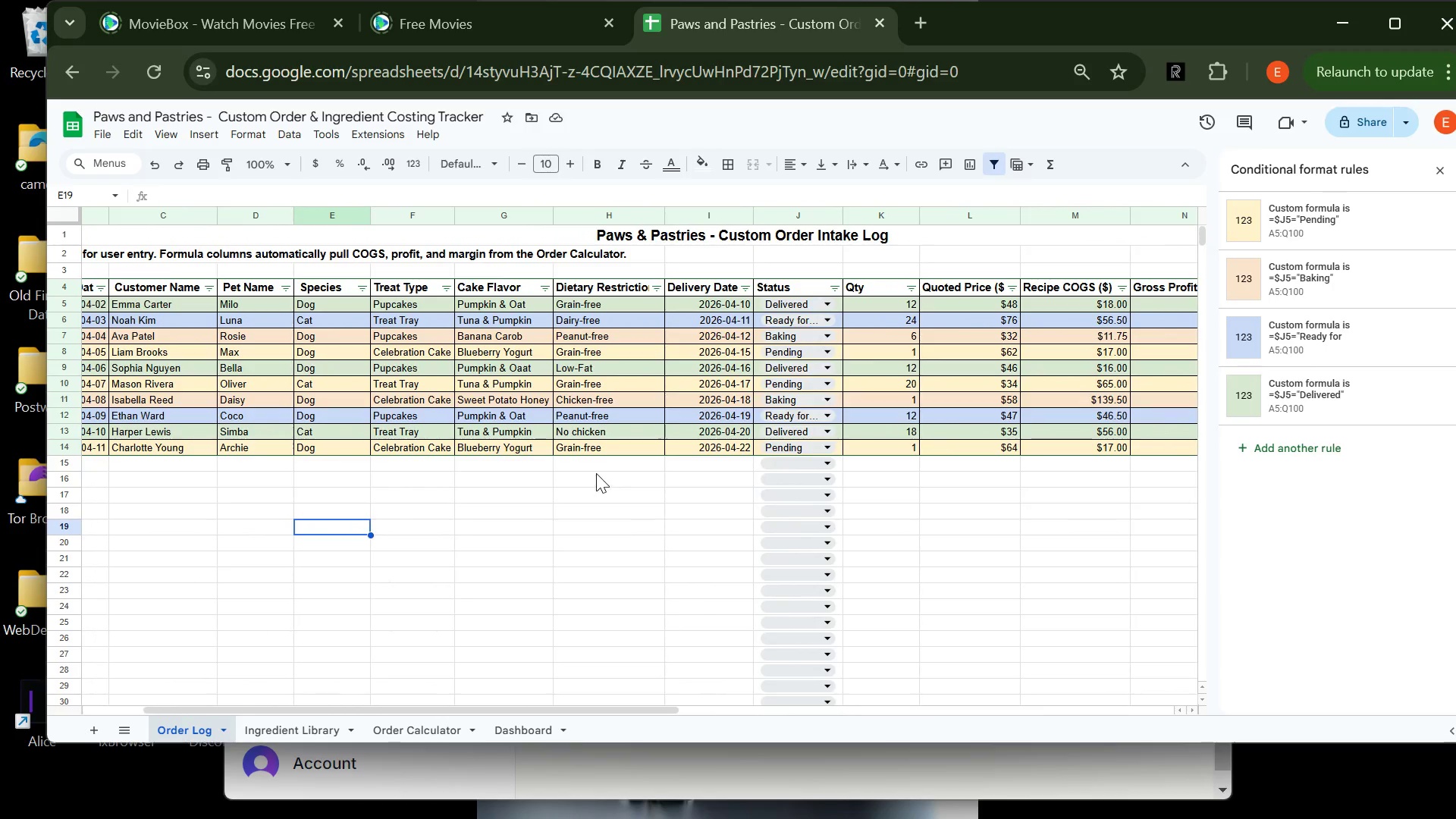 
wait(7.27)
 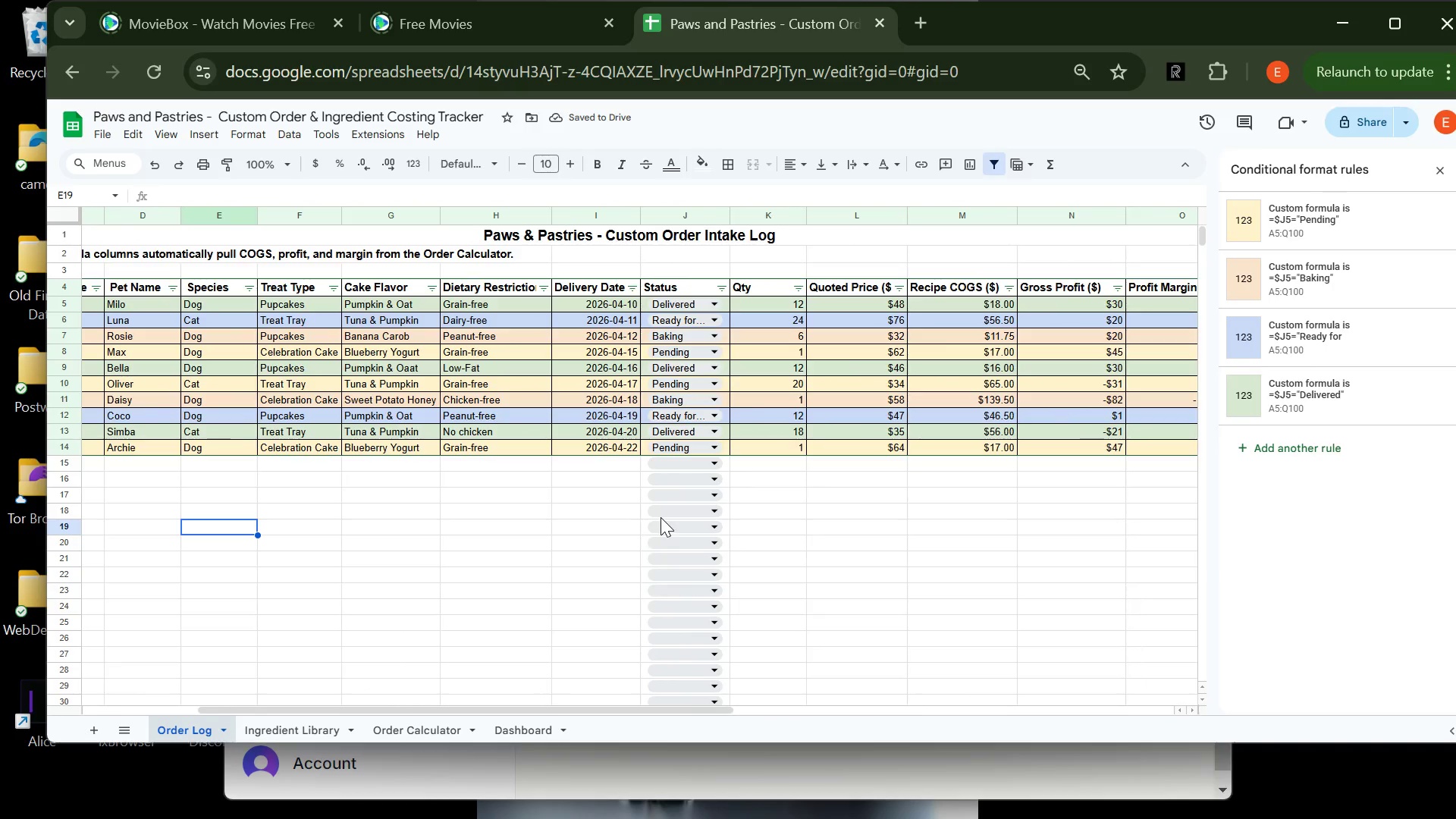 
left_click([285, 725])
 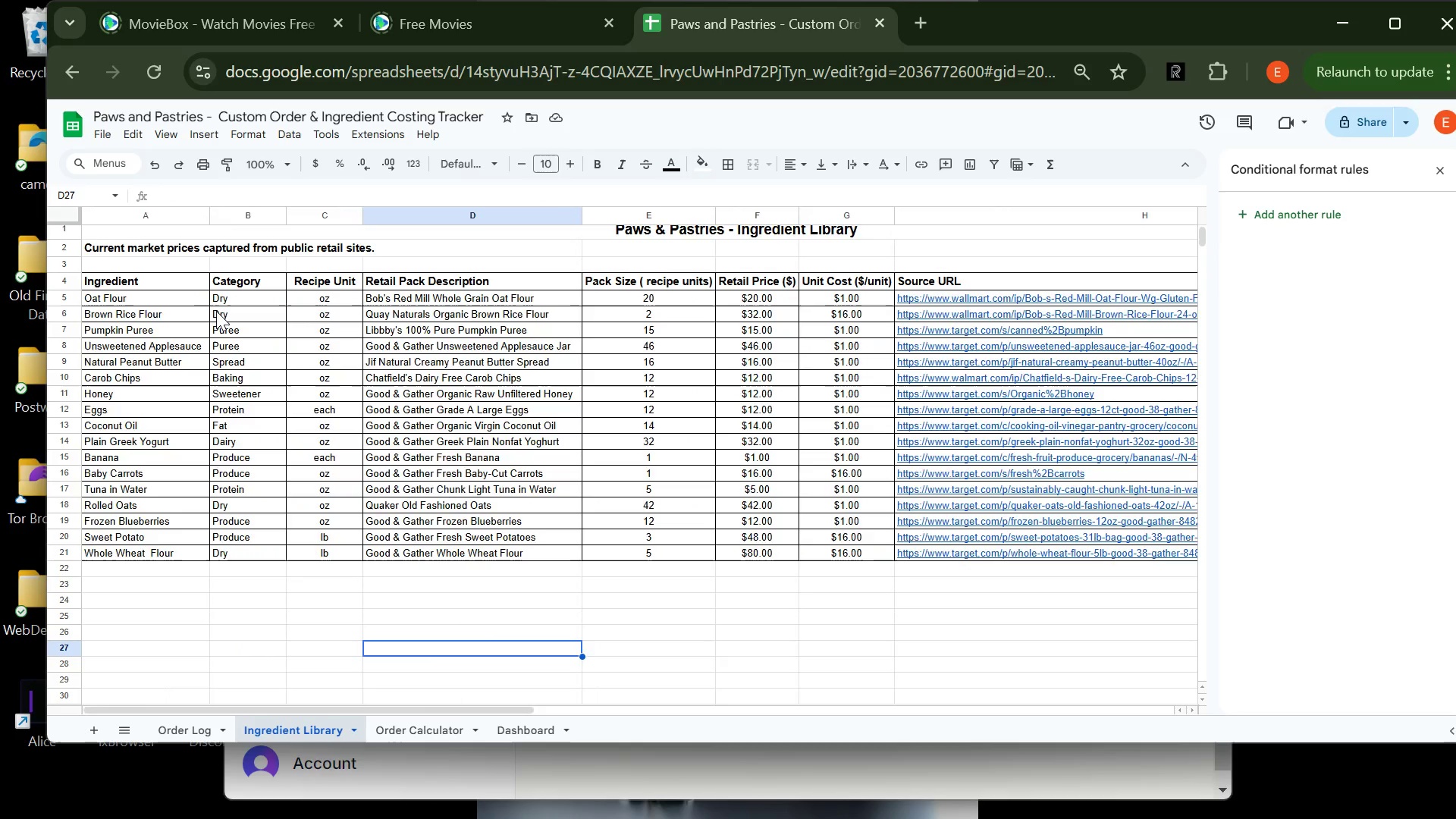 
wait(17.23)
 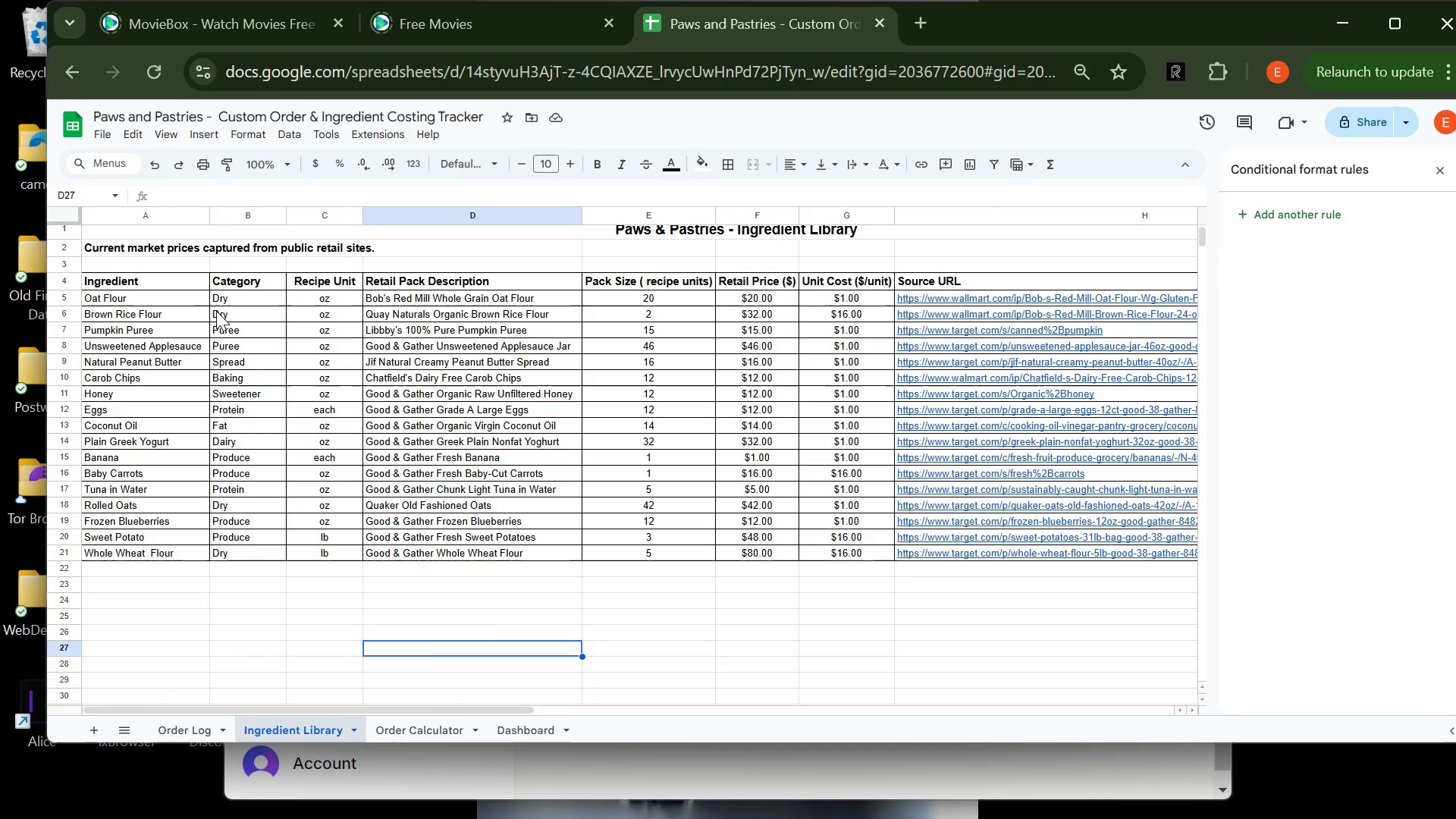 
left_click([1315, 218])
 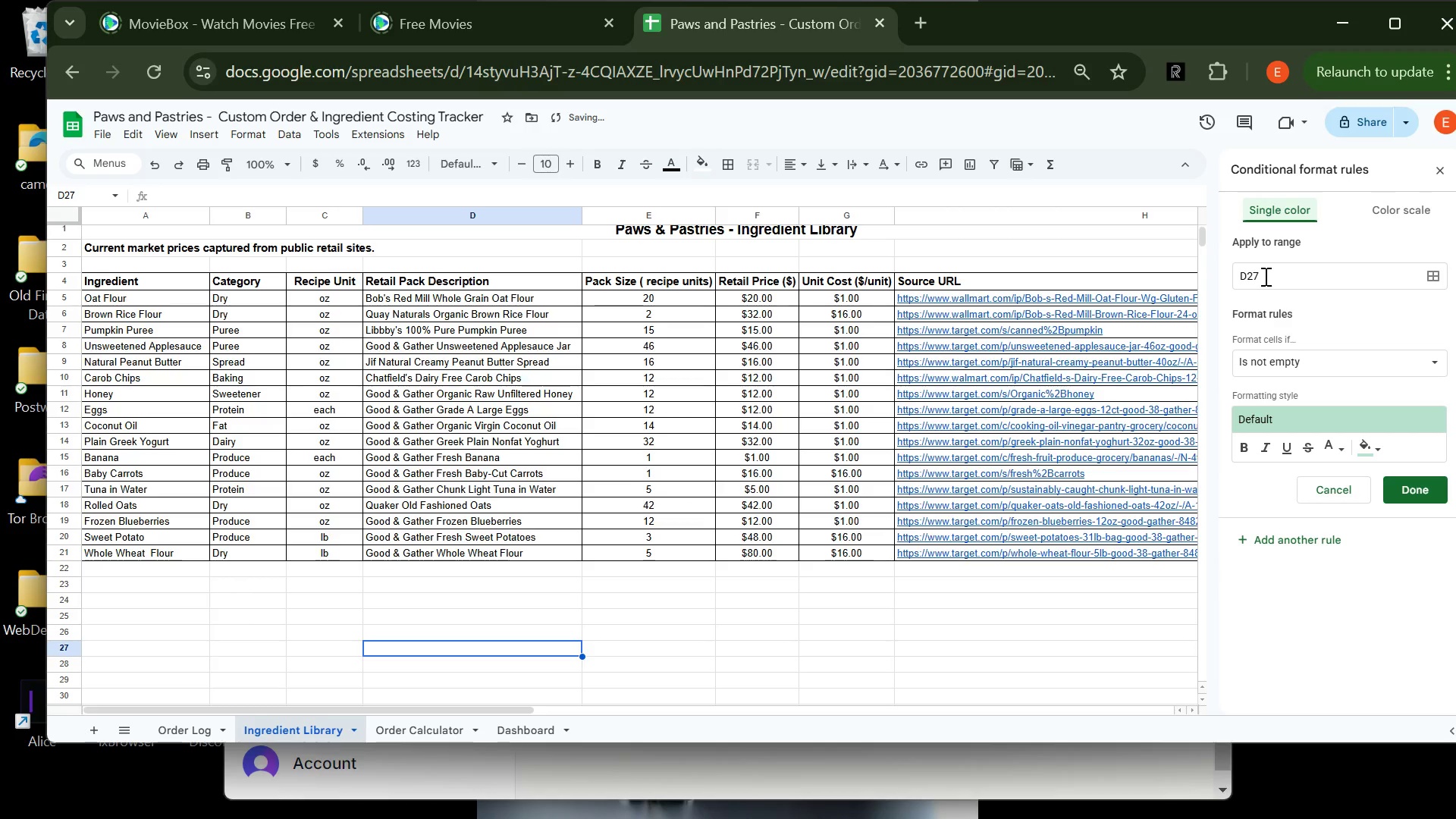 
left_click([1264, 276])
 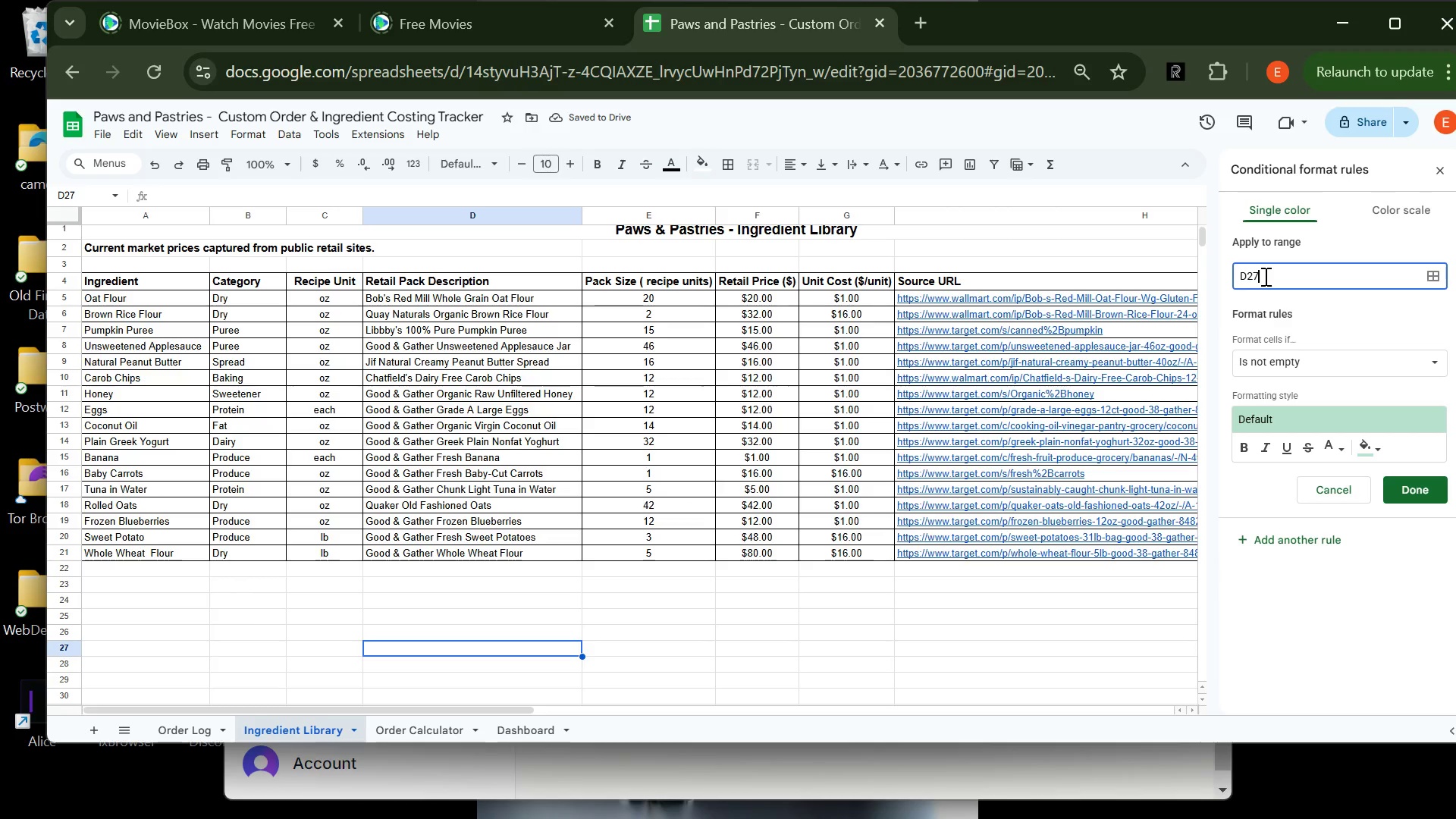 
key(Backspace)
key(Backspace)
key(Backspace)
key(Backspace)
type(A5:)
 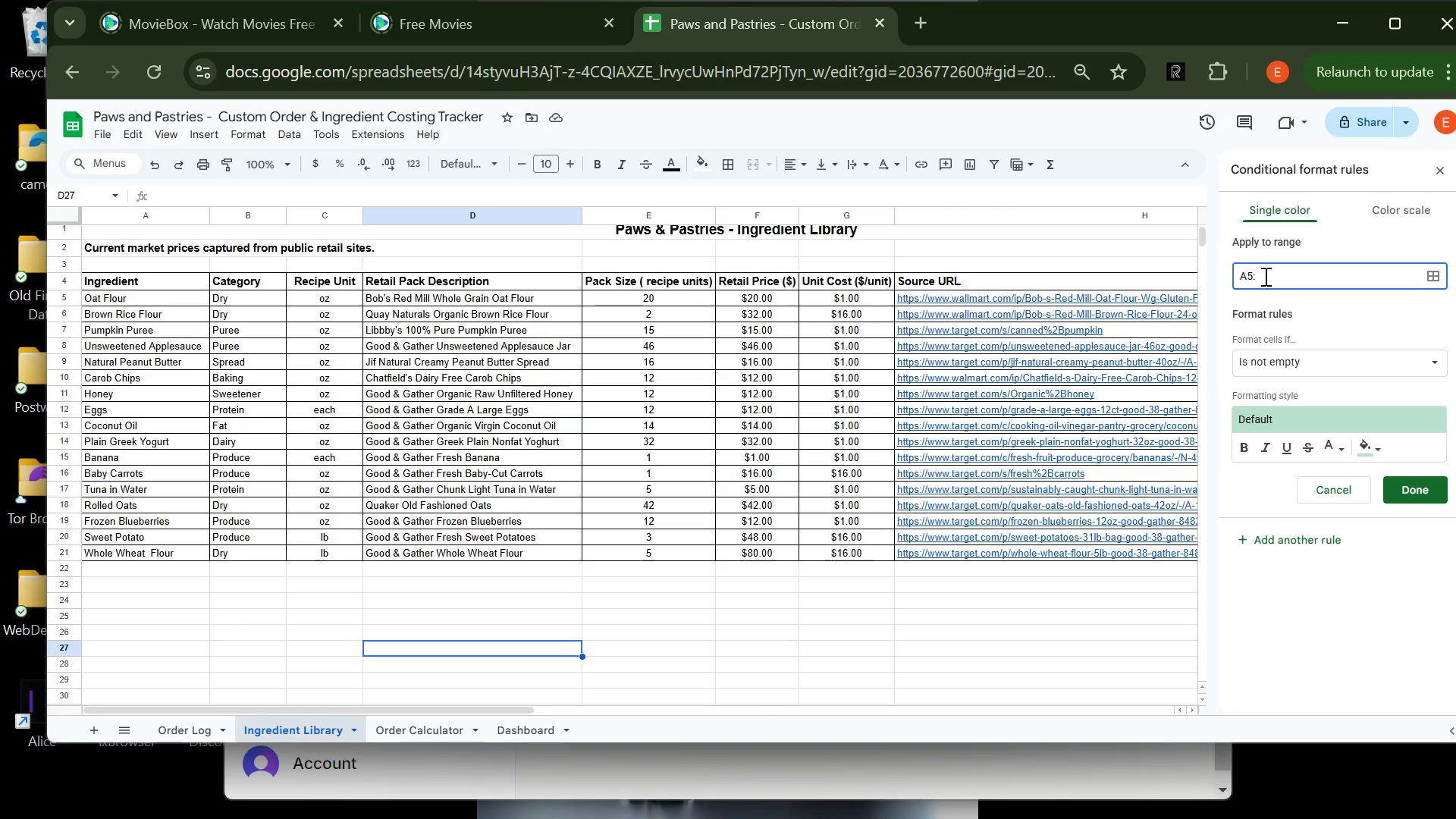 
wait(9.11)
 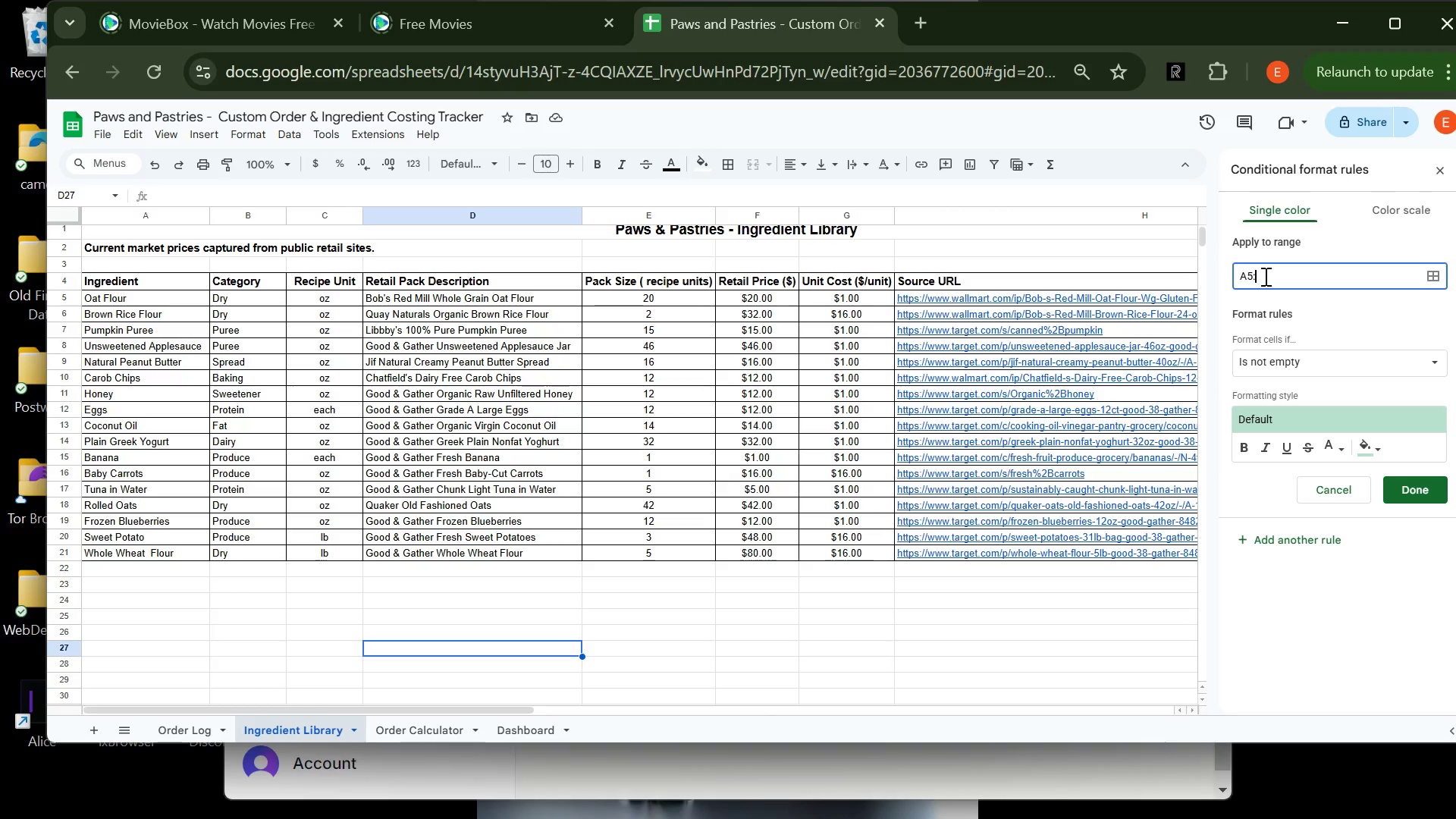 
type(H100)
 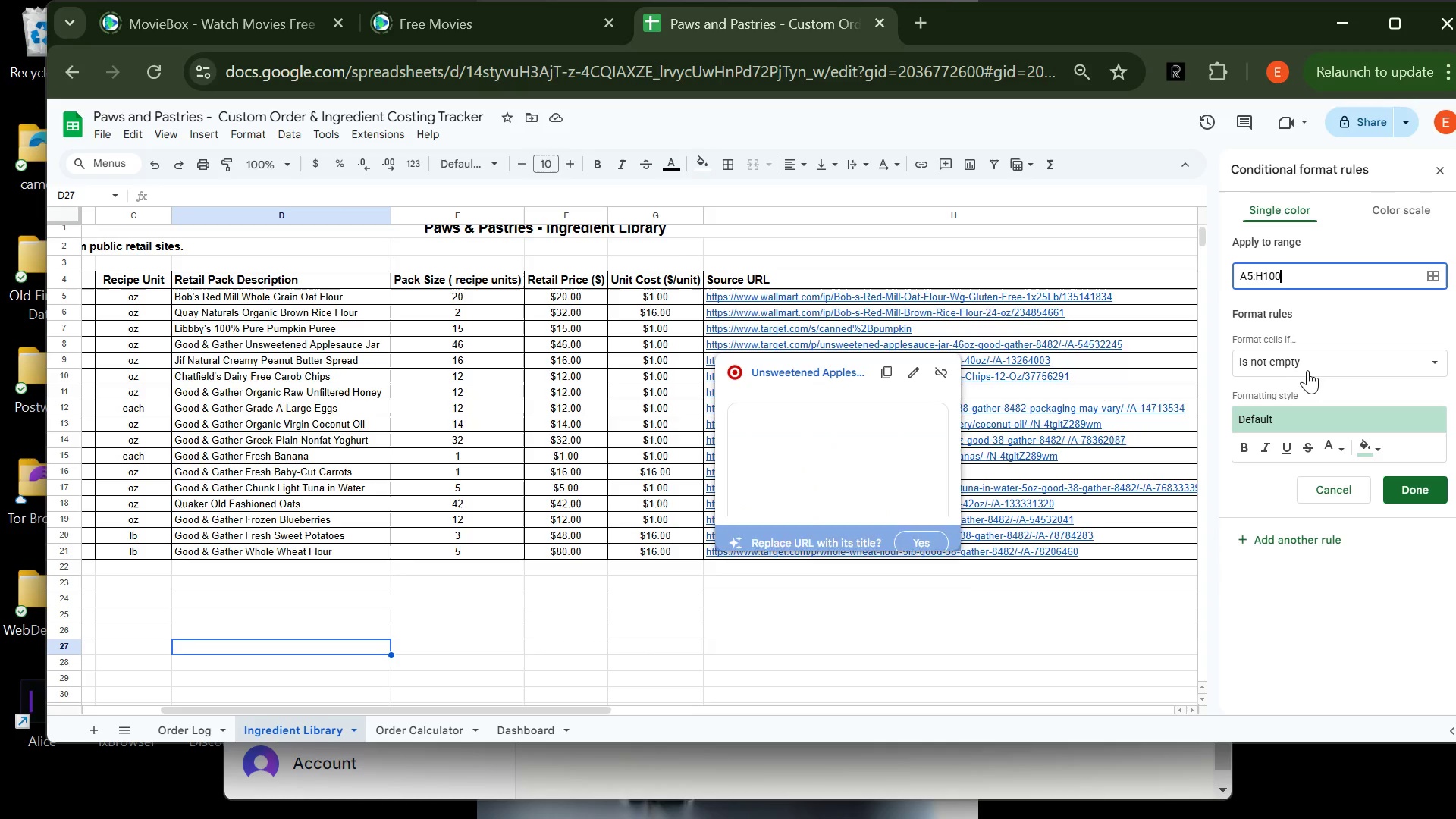 
left_click([1309, 370])
 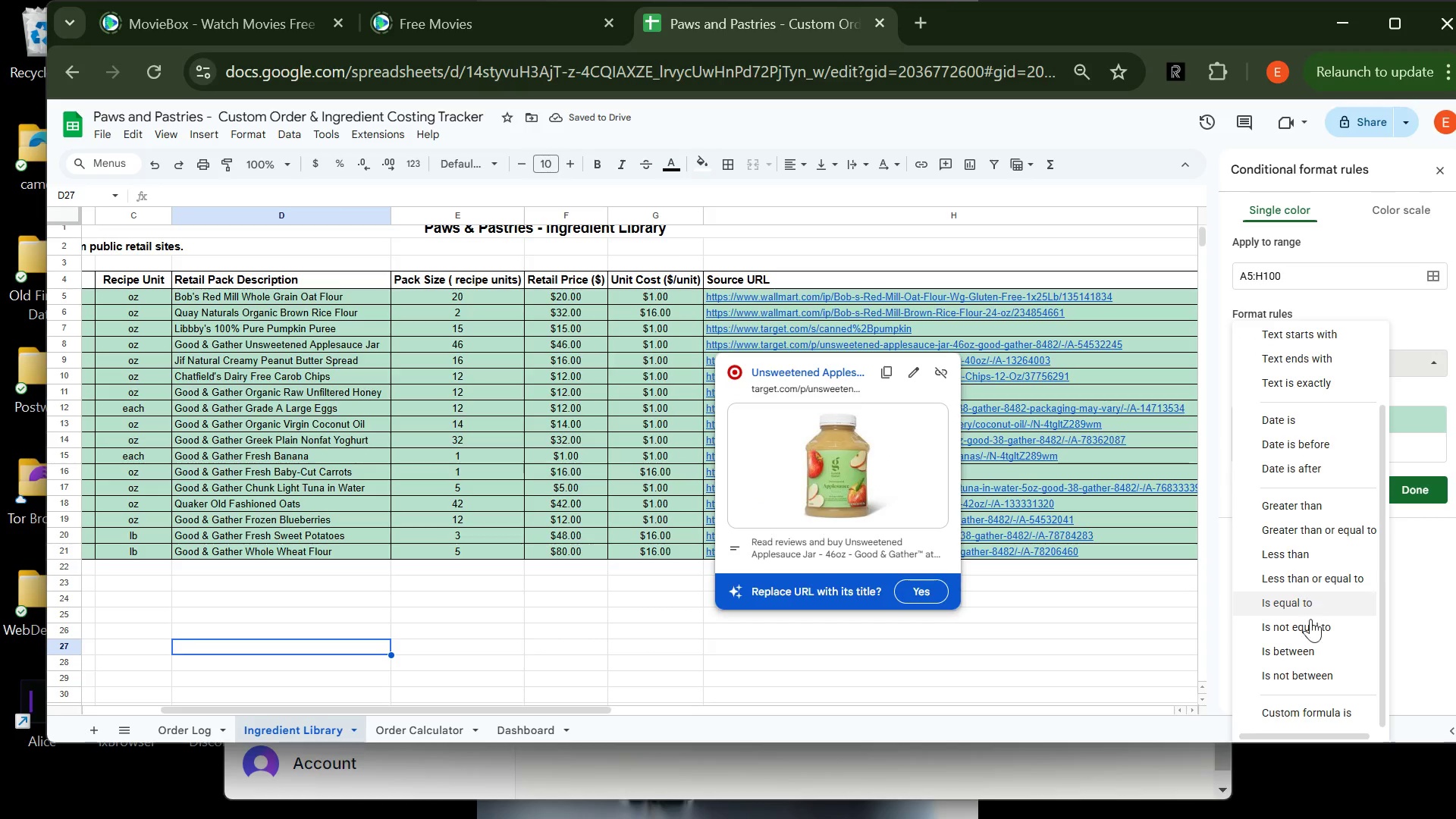 
left_click([1323, 717])
 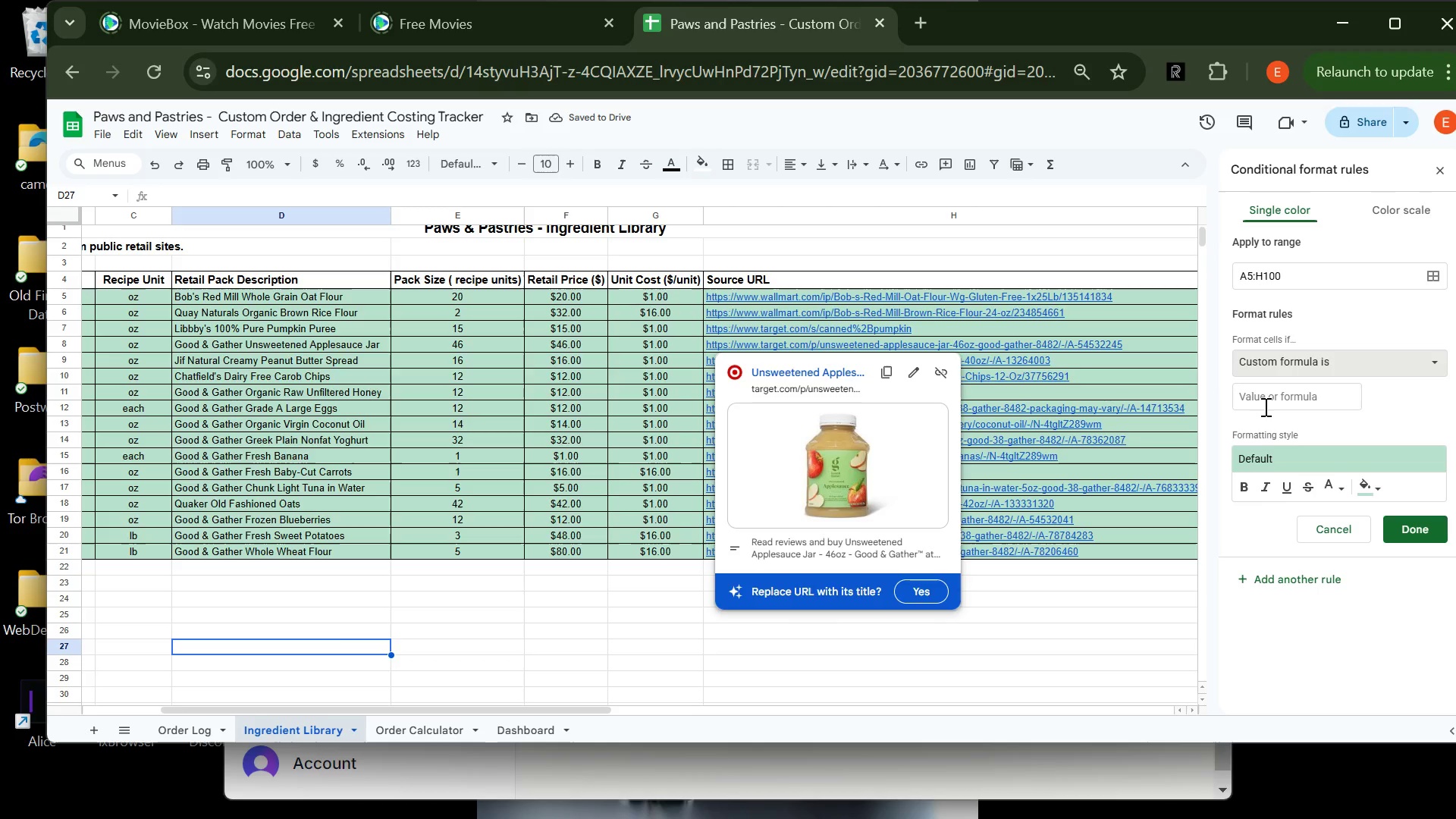 
left_click([1264, 404])
 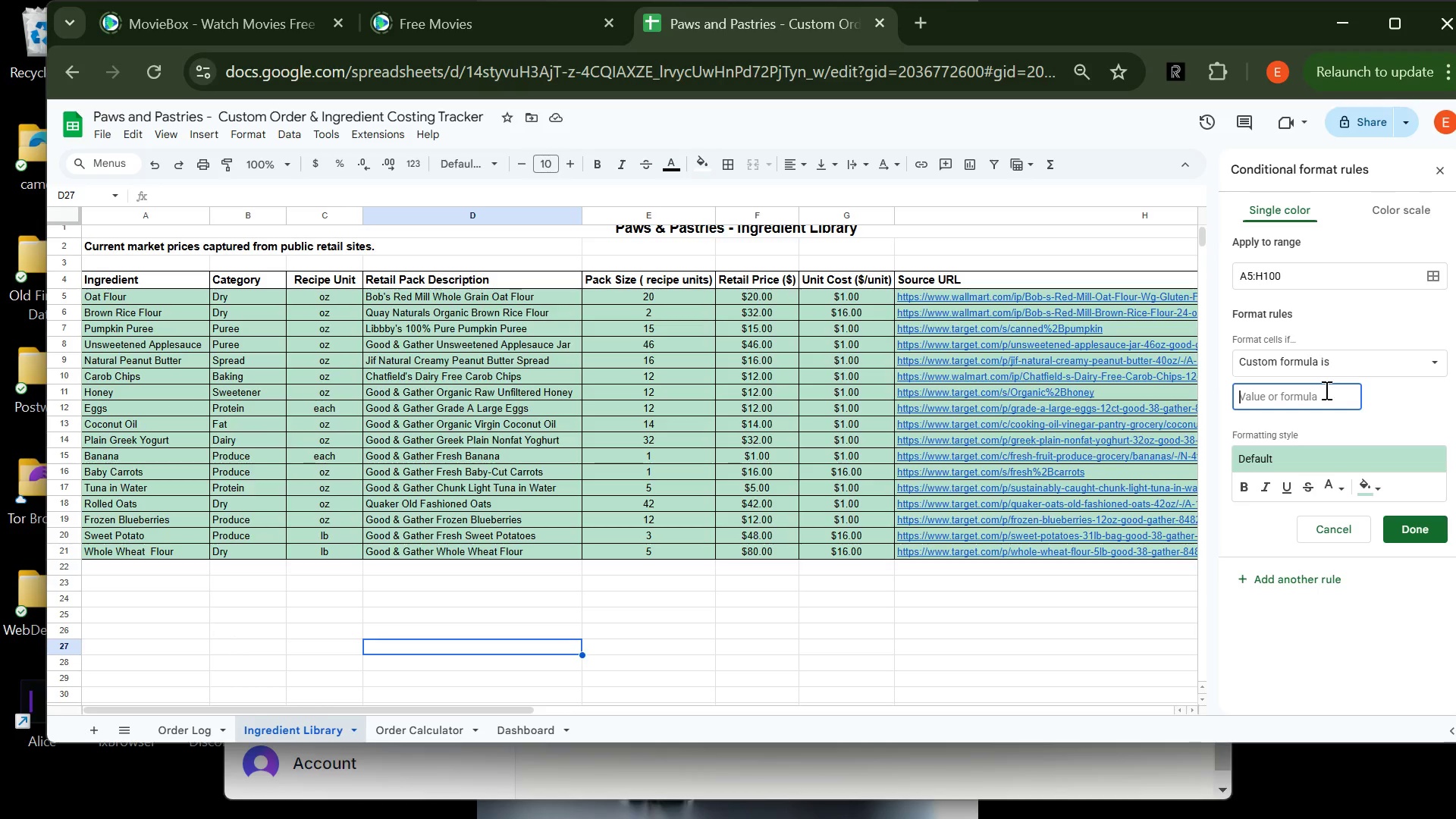 
wait(26.97)
 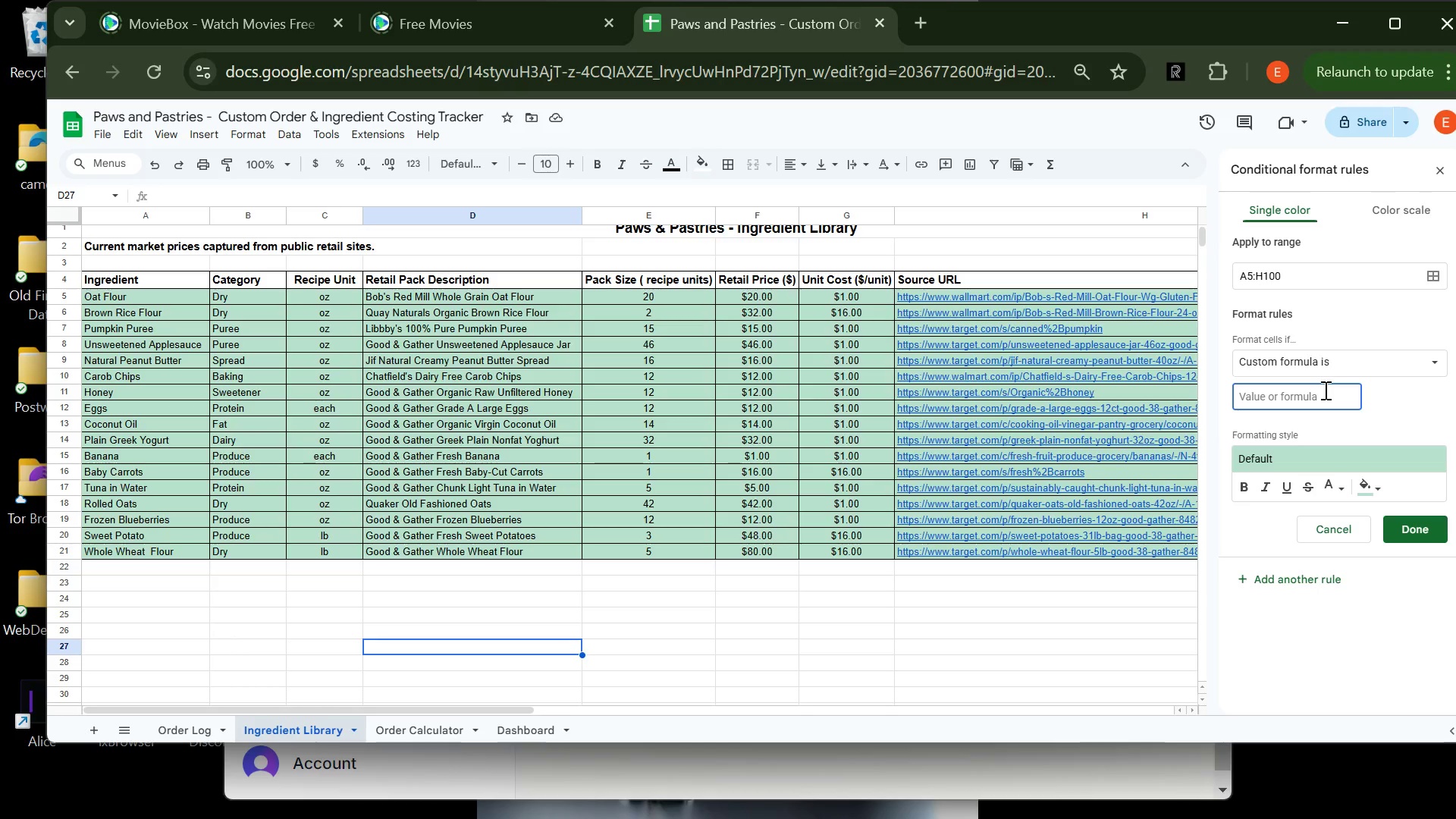 
key(Shift+4)
 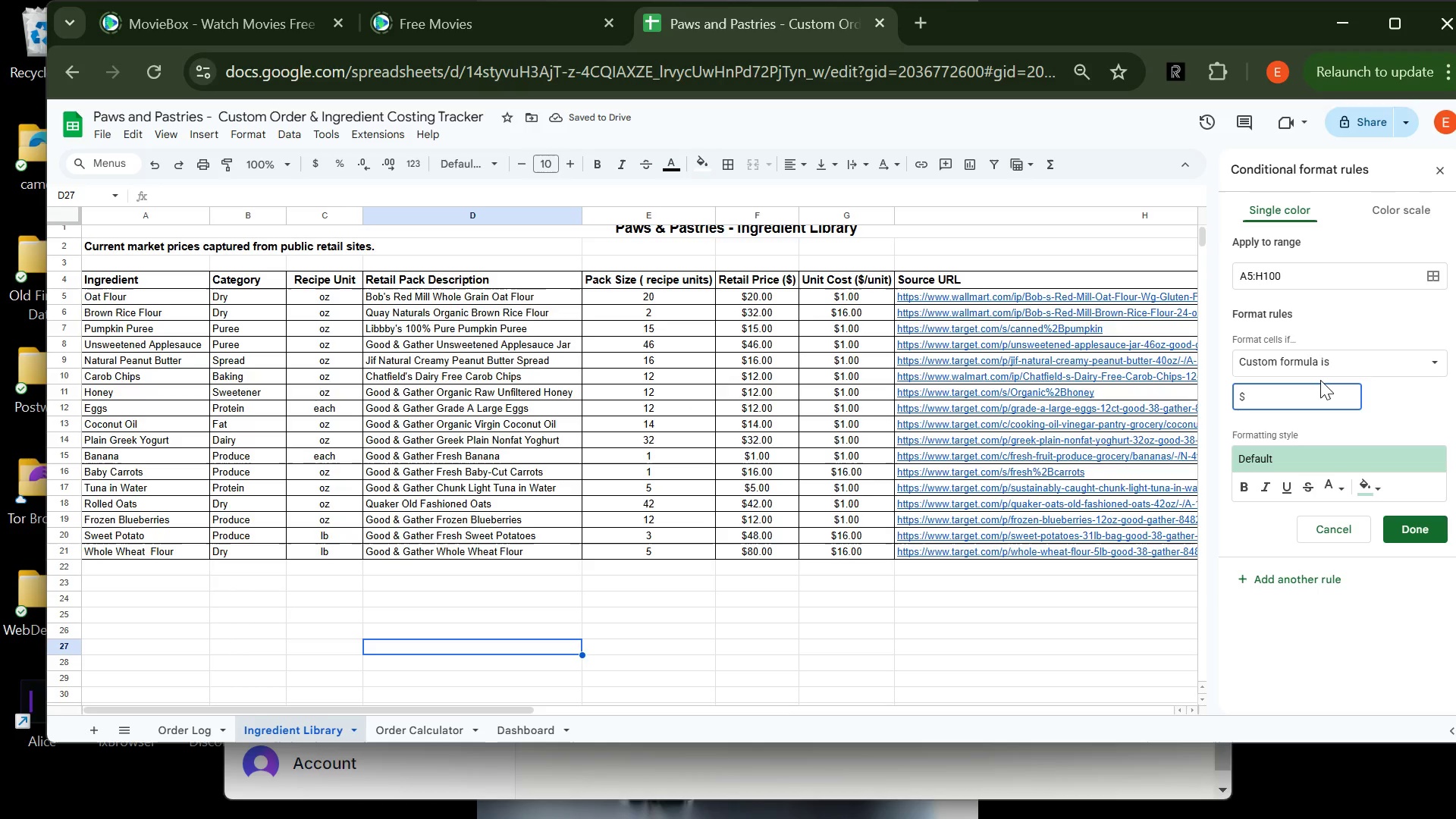 
type(B4)
key(Backspace)
type(5)
 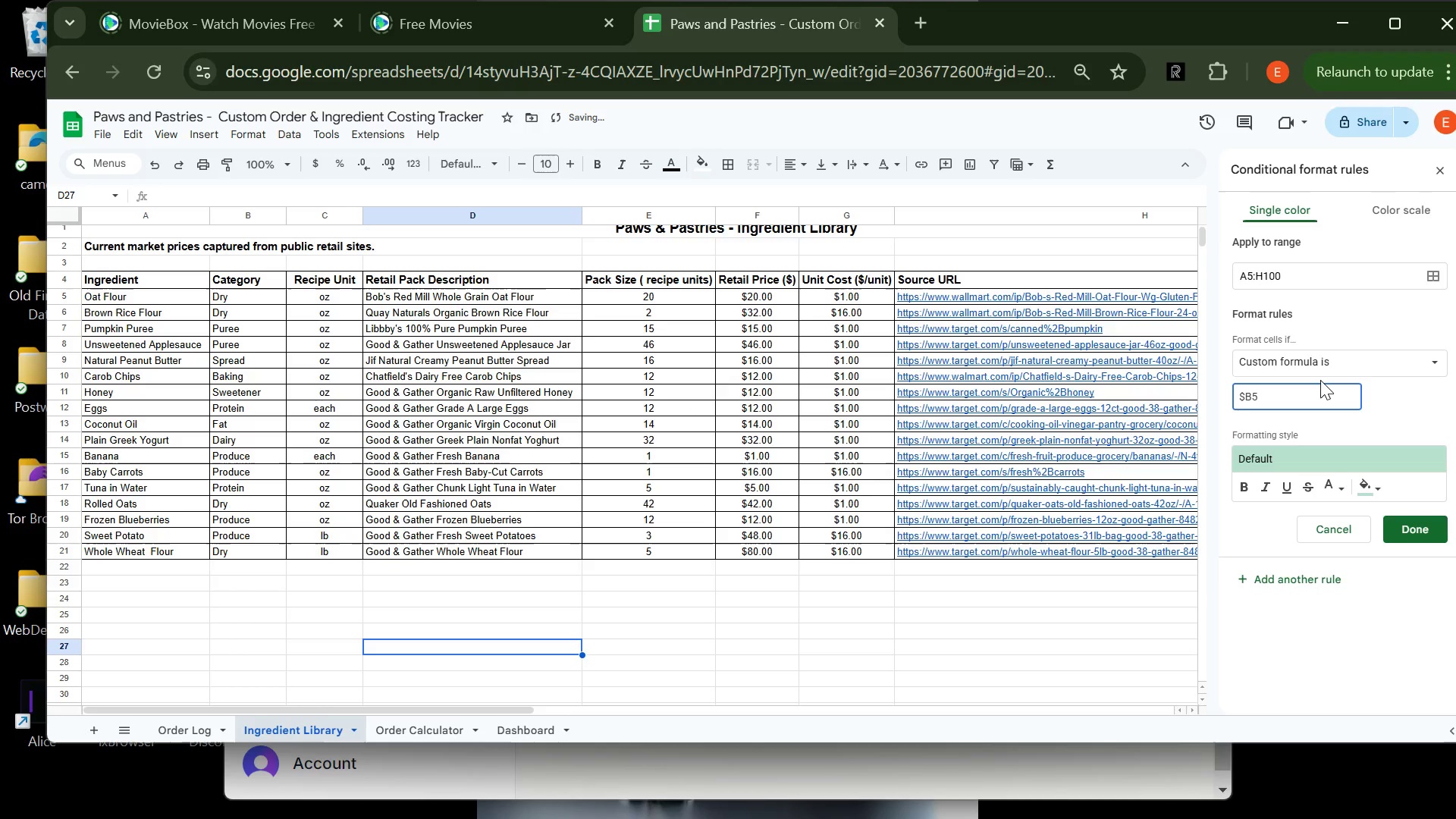 
key(Equal)
 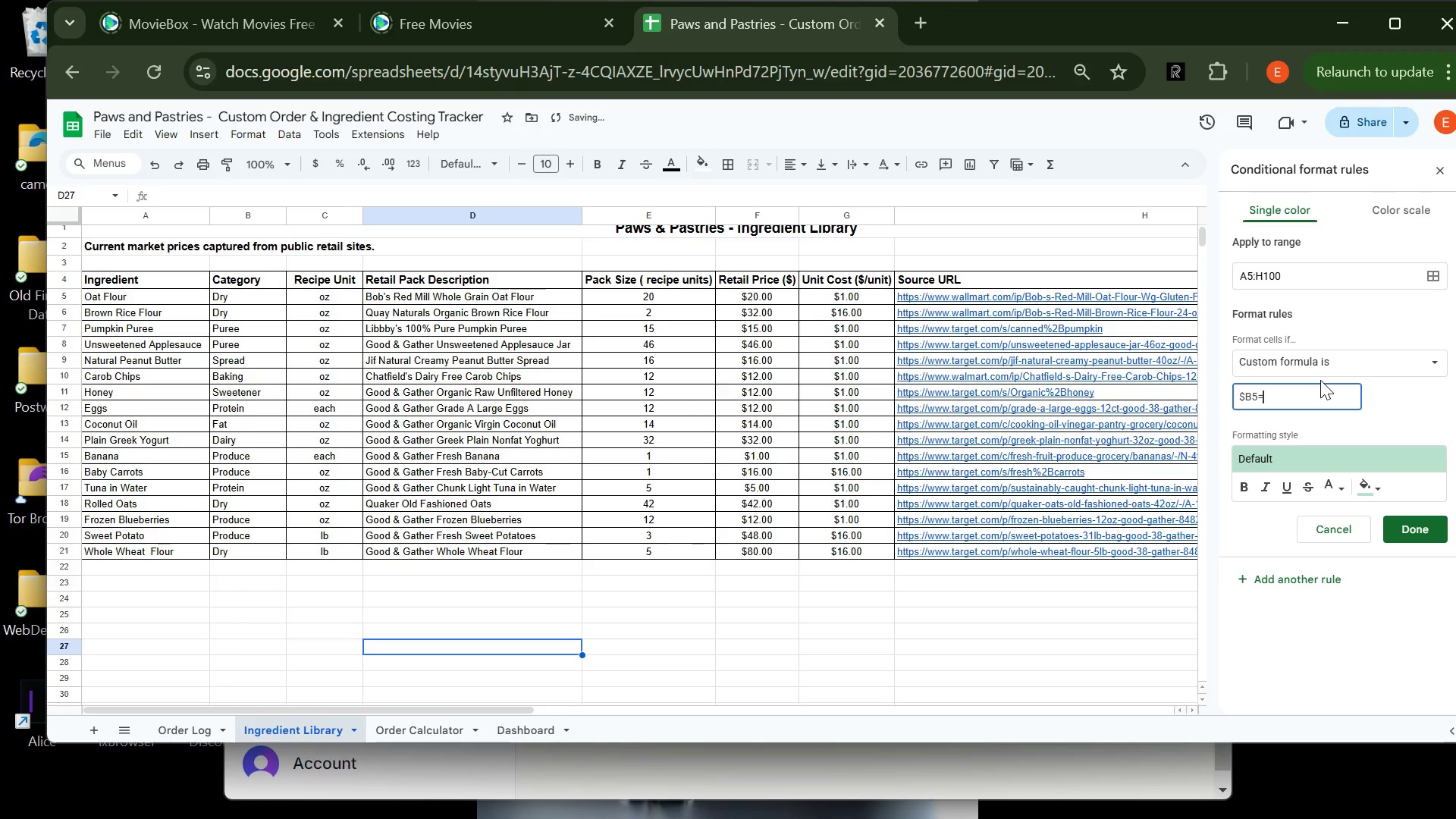 
key(Shift+Quote)
 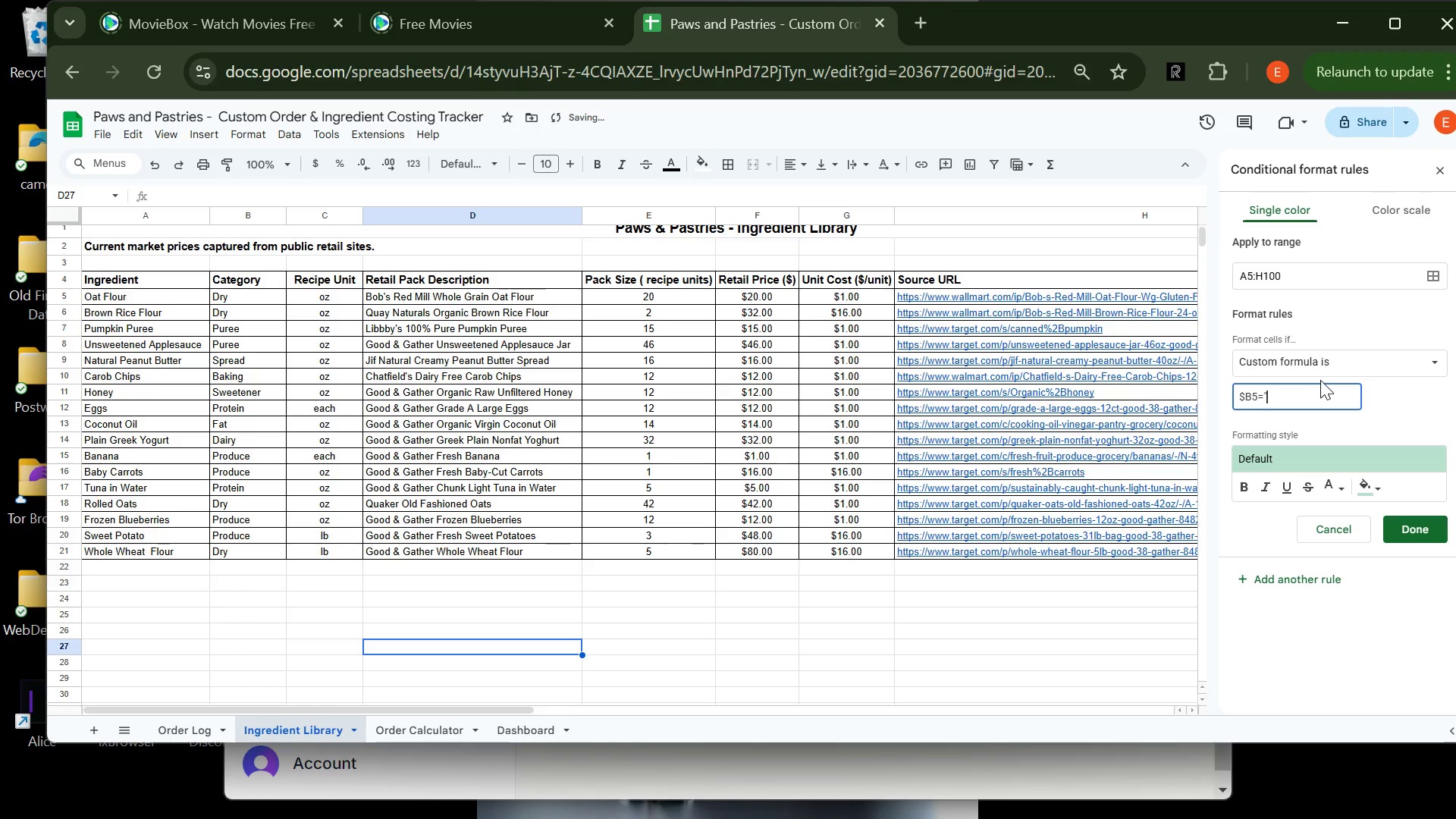 
type(D)
key(Backspace)
type(dRY")
 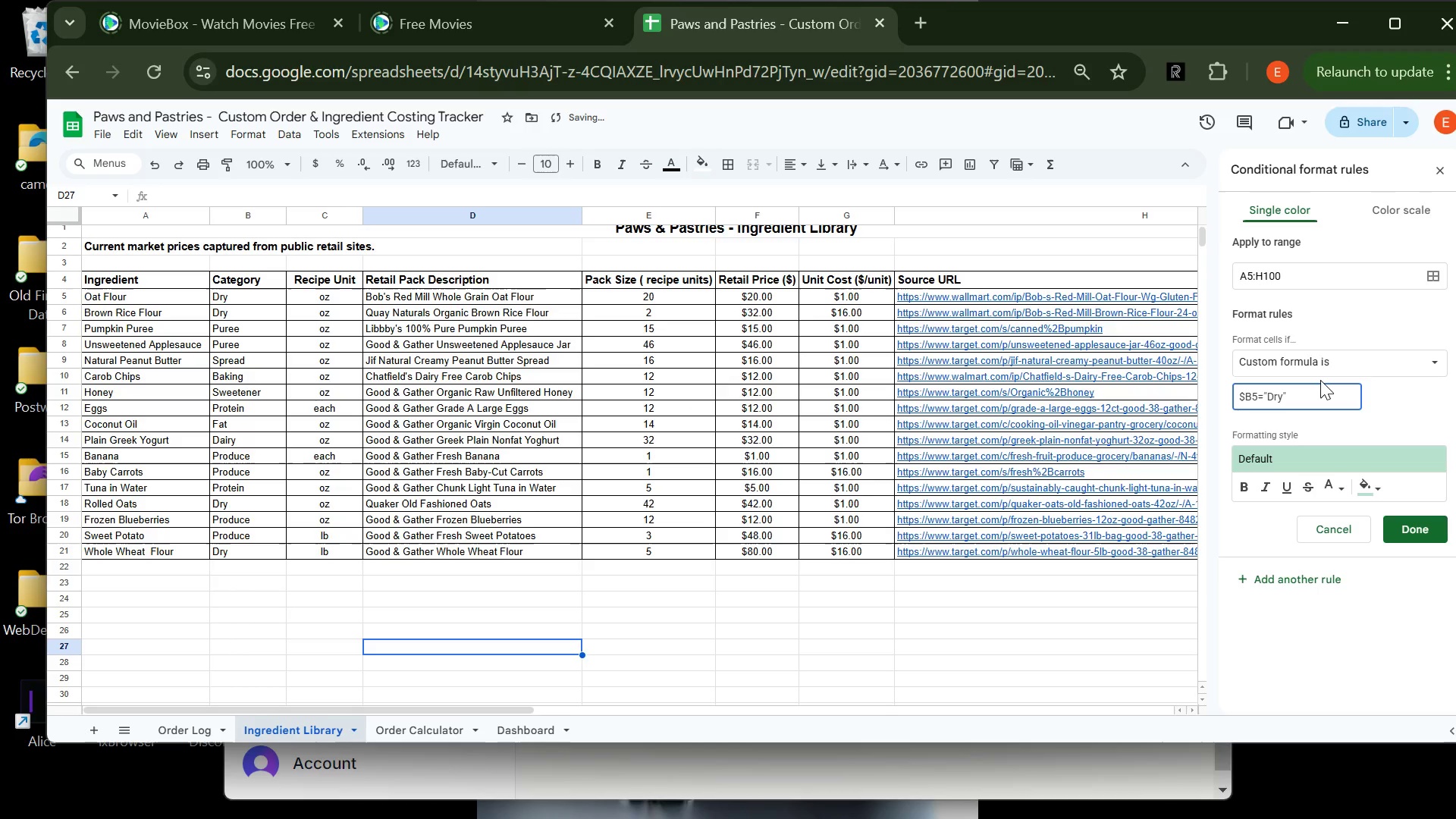 
wait(5.52)
 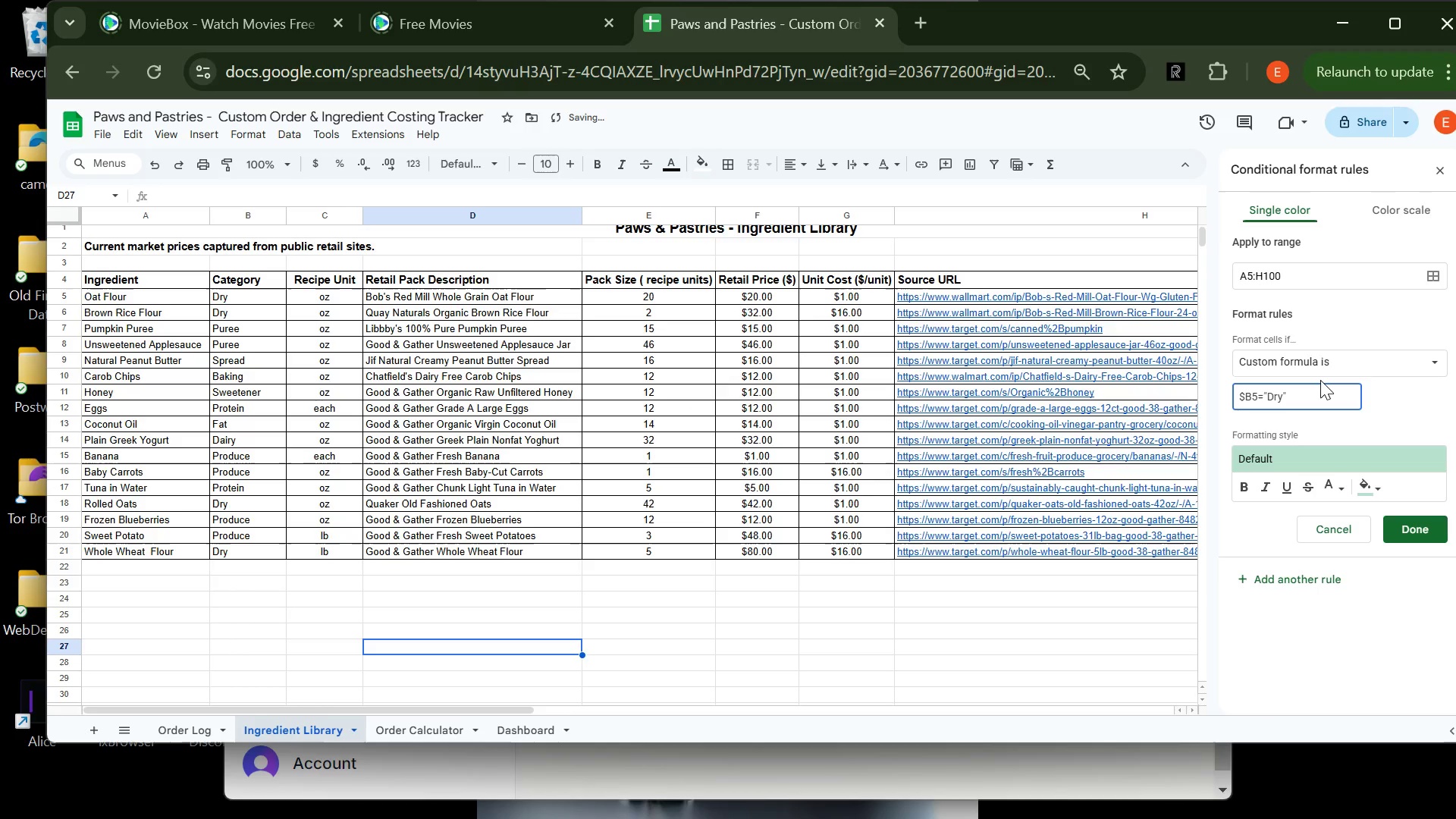 
left_click([1373, 489])
 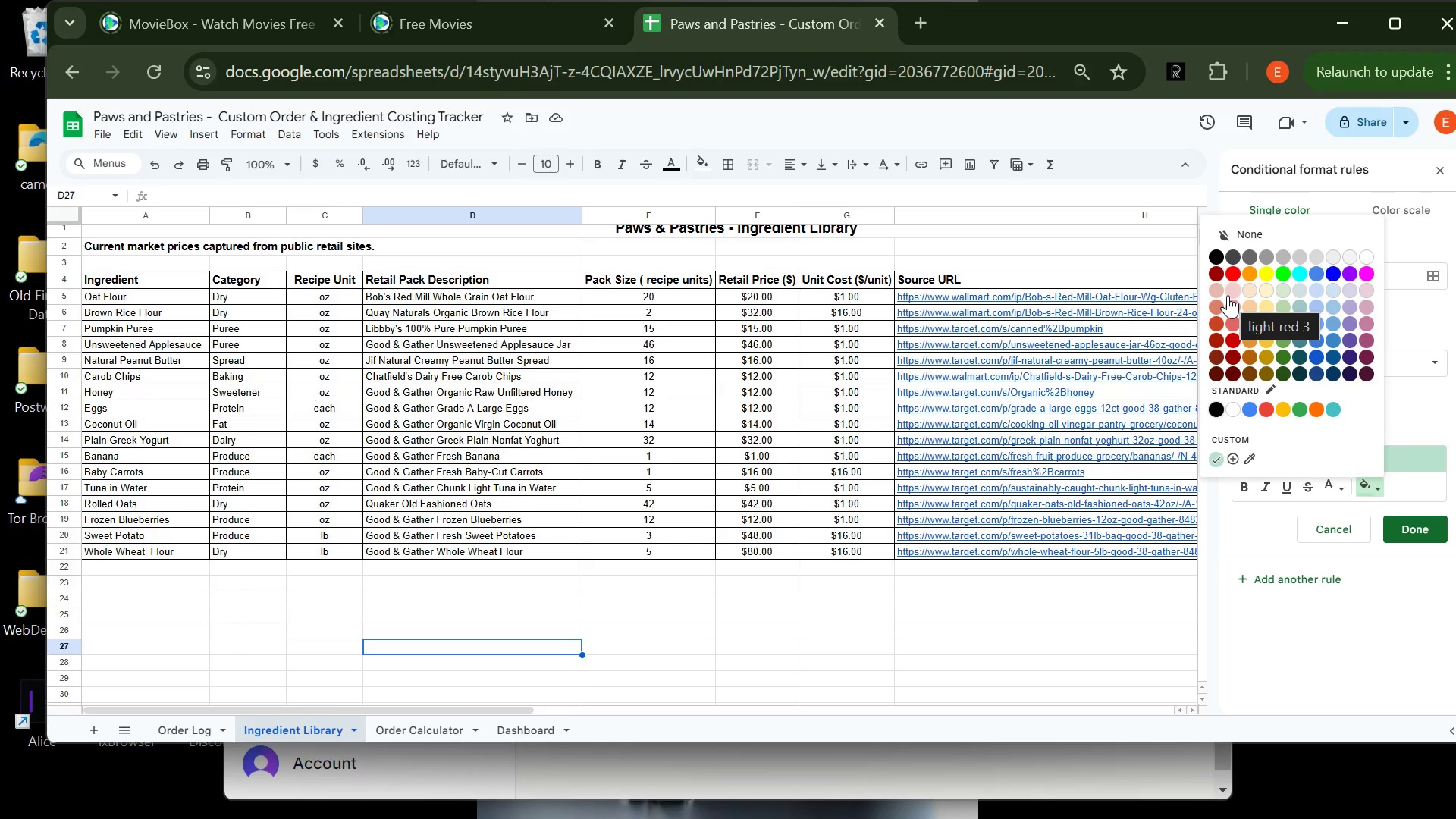 
wait(6.83)
 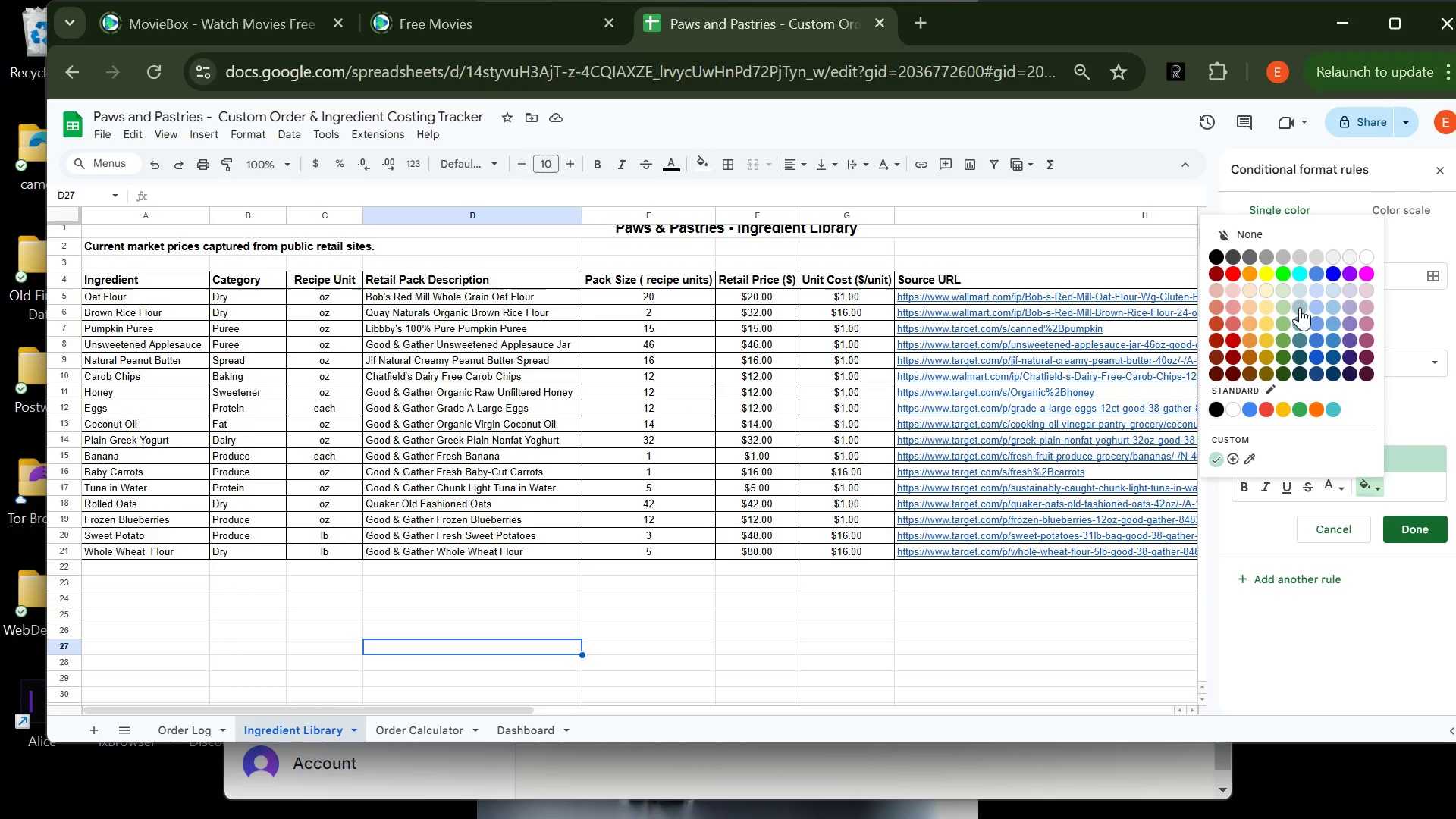 
left_click([1213, 291])
 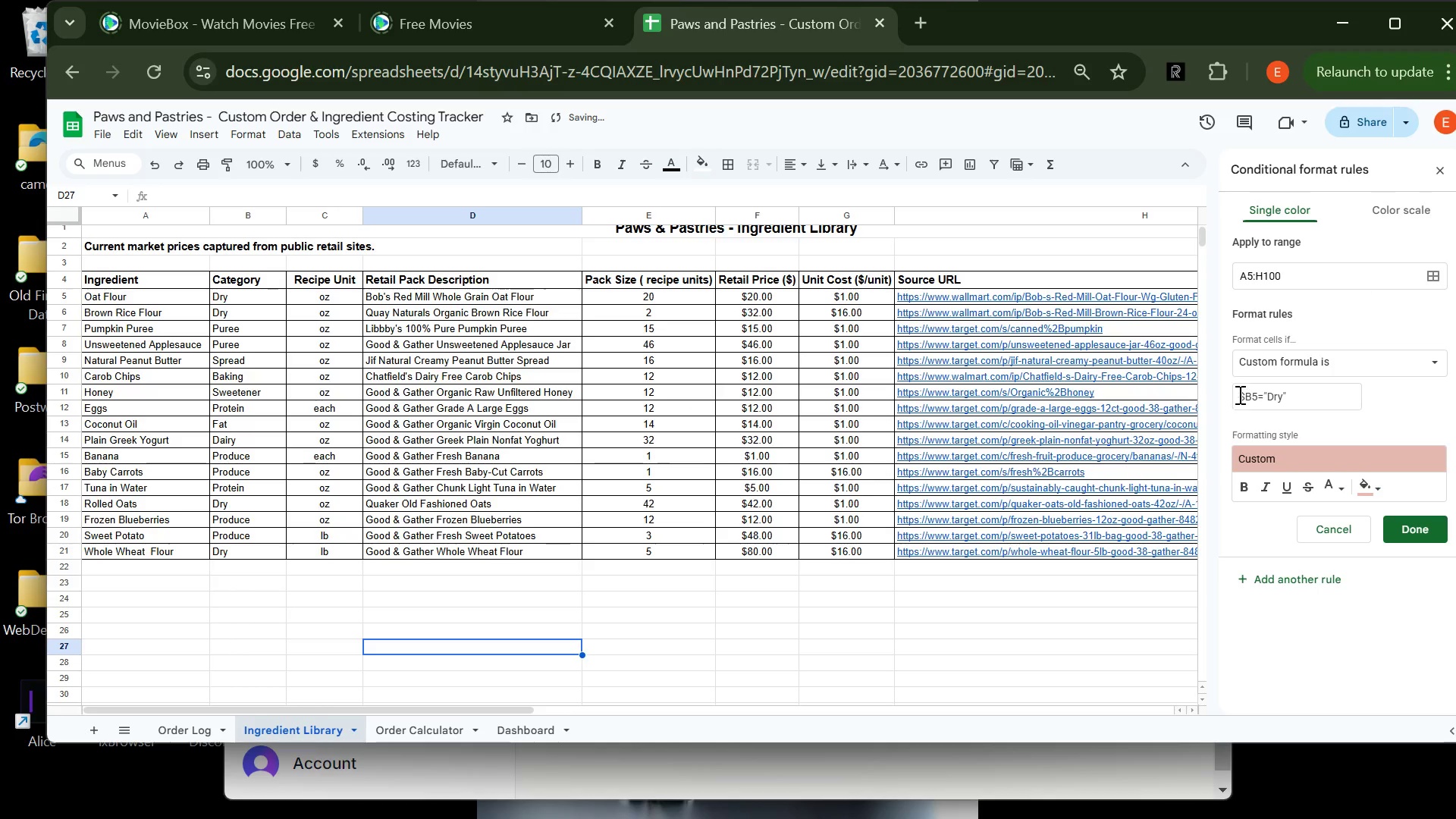 
left_click([1238, 393])
 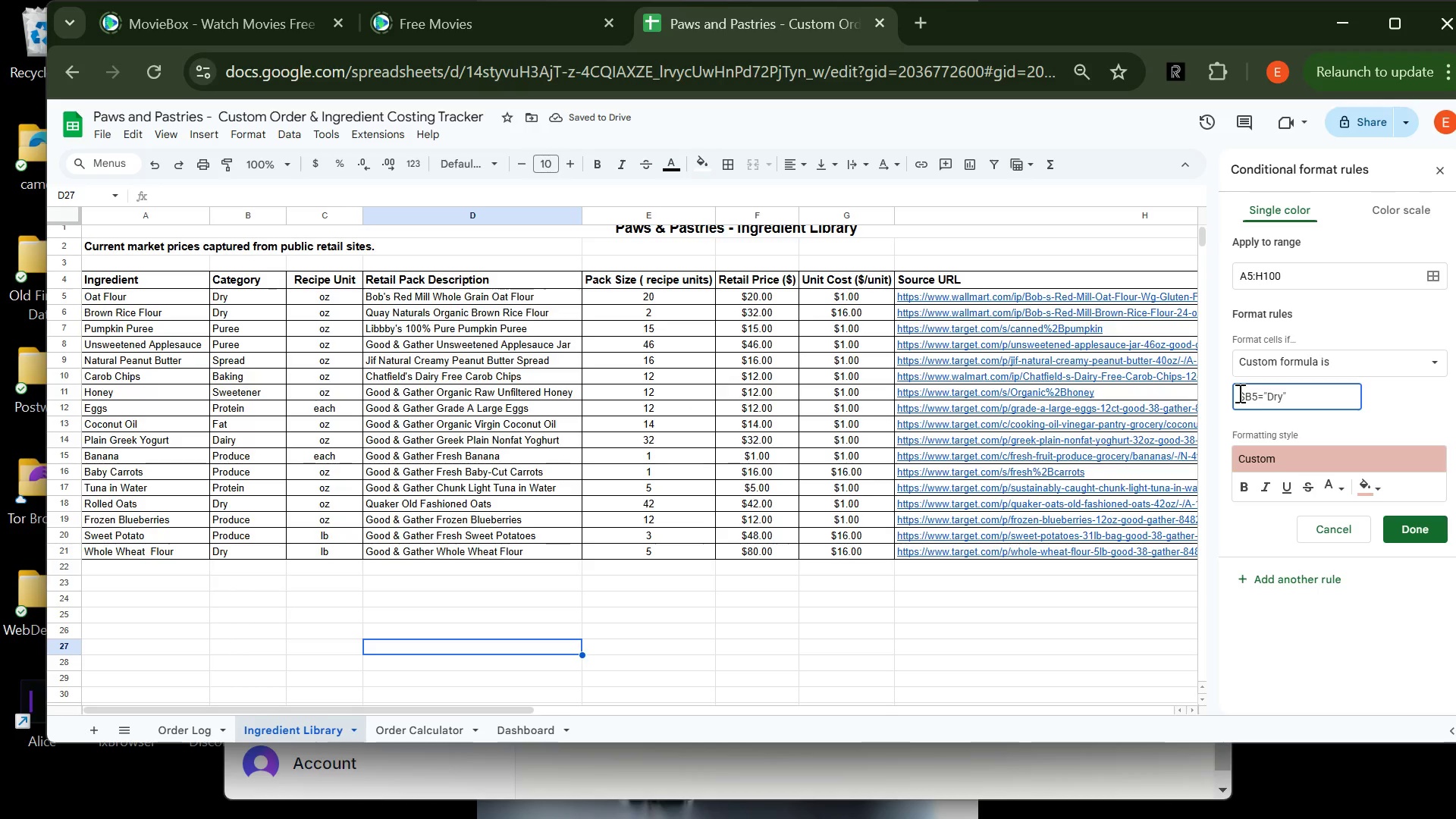 
key(Equal)
 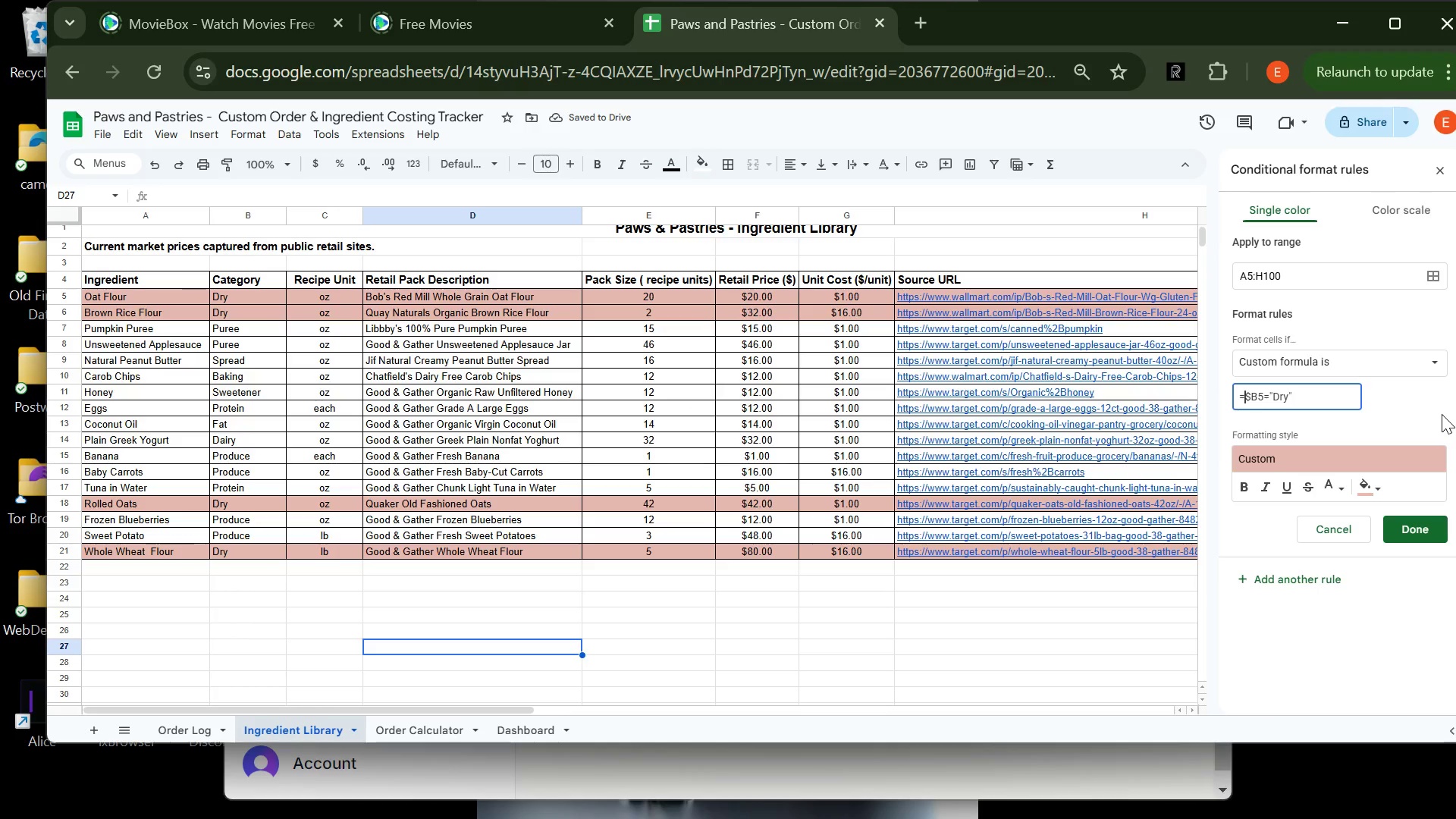 
wait(10.14)
 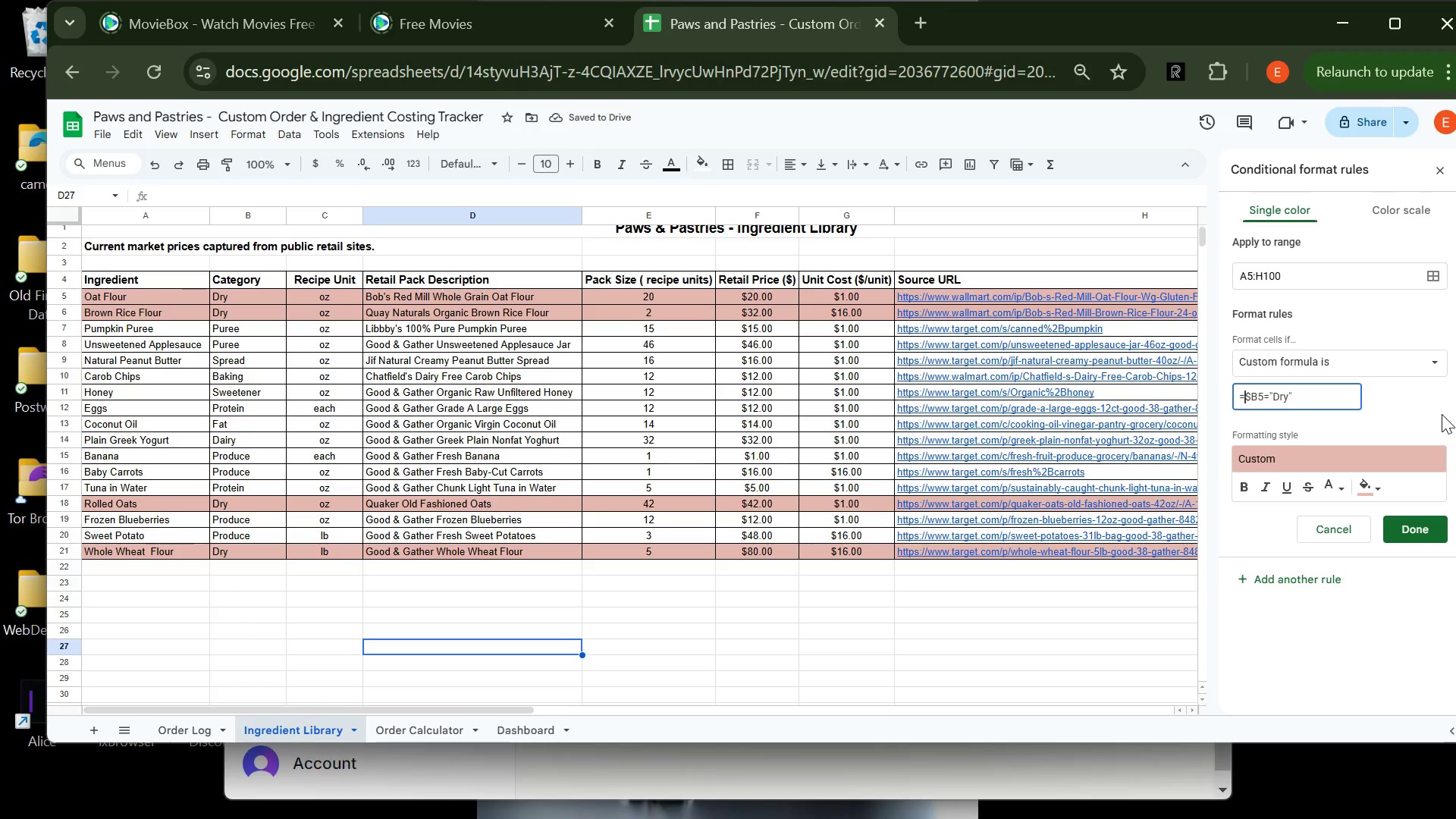 
left_click([1309, 574])
 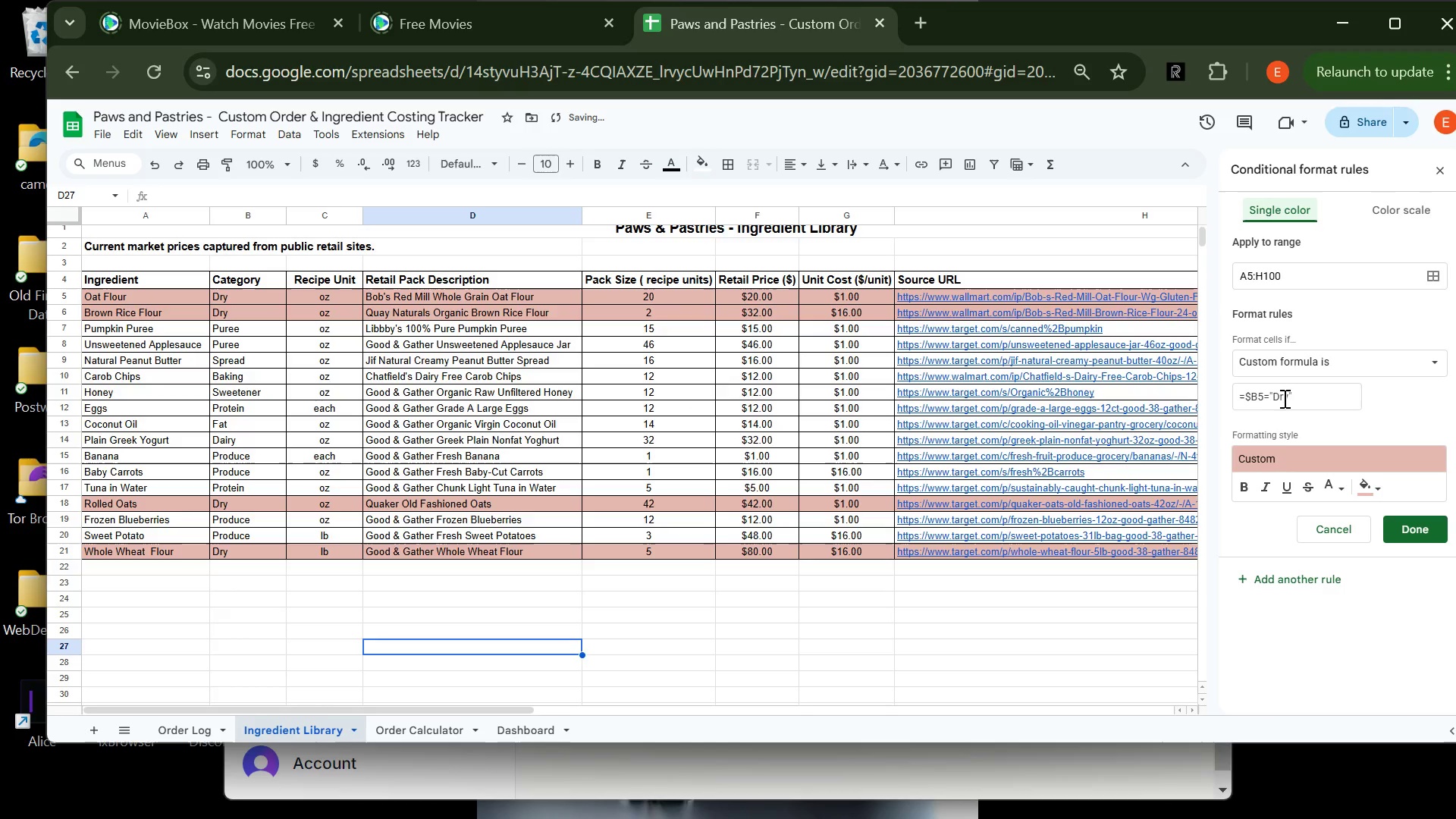 
left_click([1287, 397])
 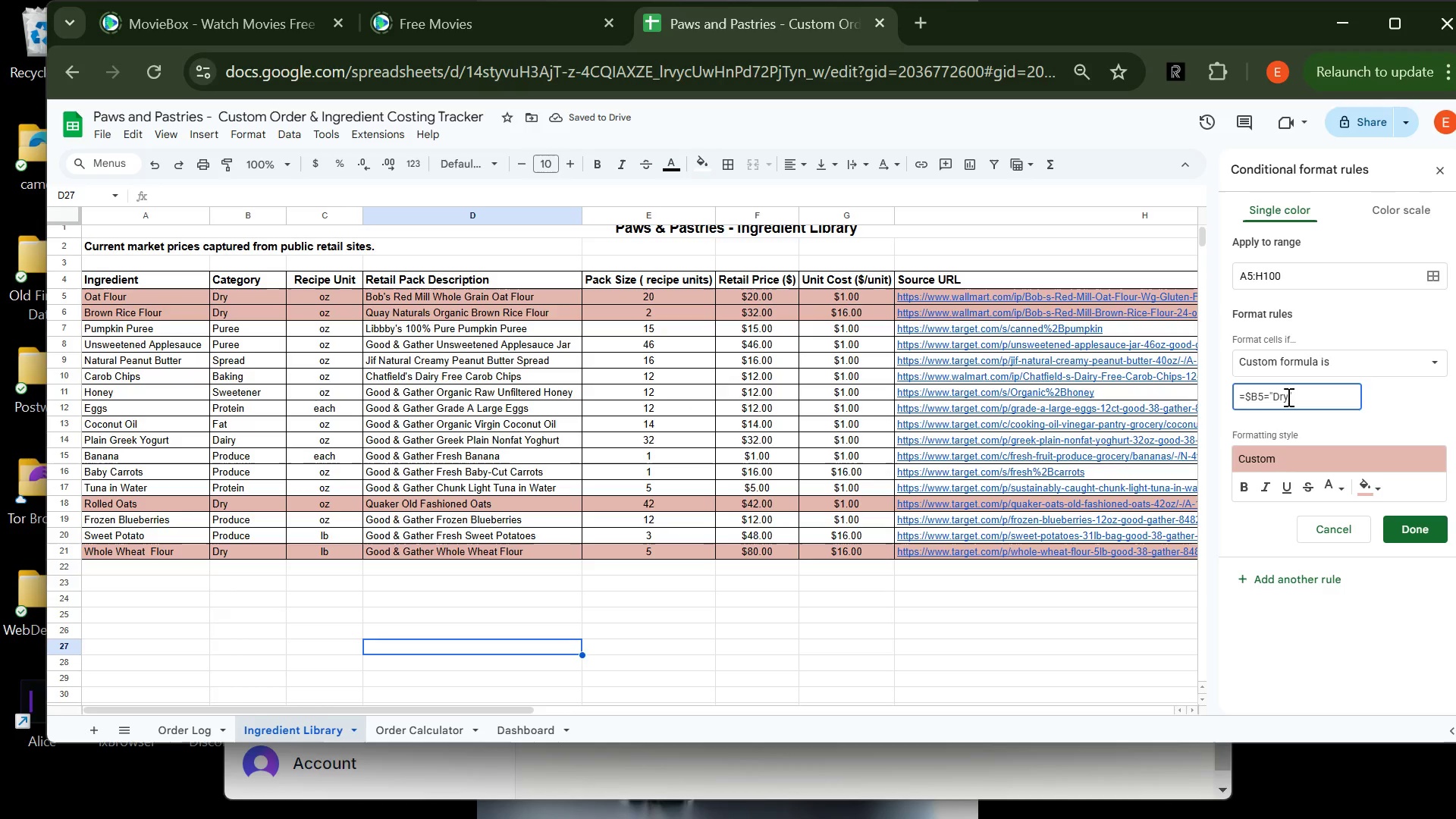 
key(Backspace)
key(Backspace)
key(Backspace)
type(Puree)
 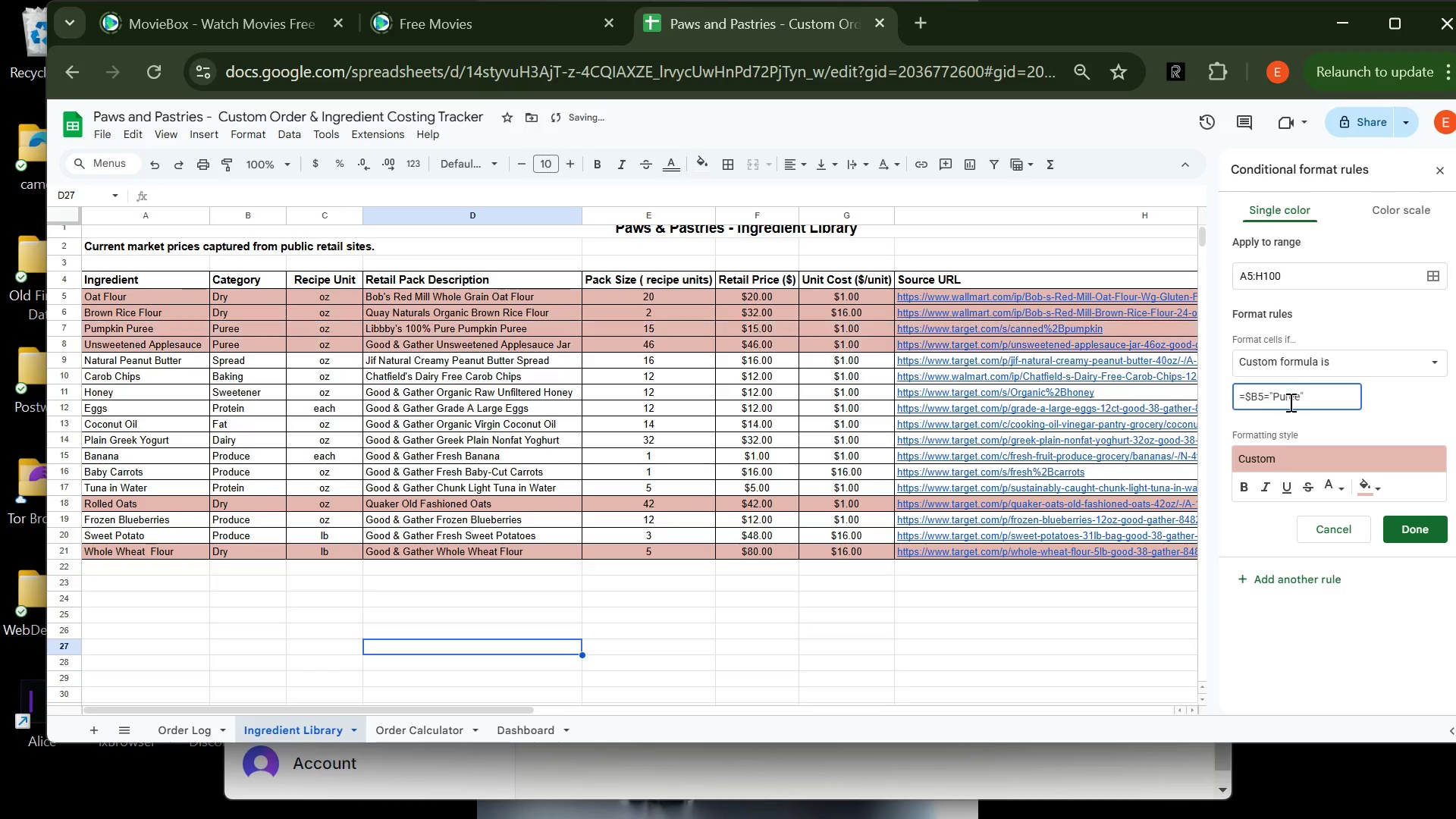 
hold_key(key=CapsLock, duration=0.31)
 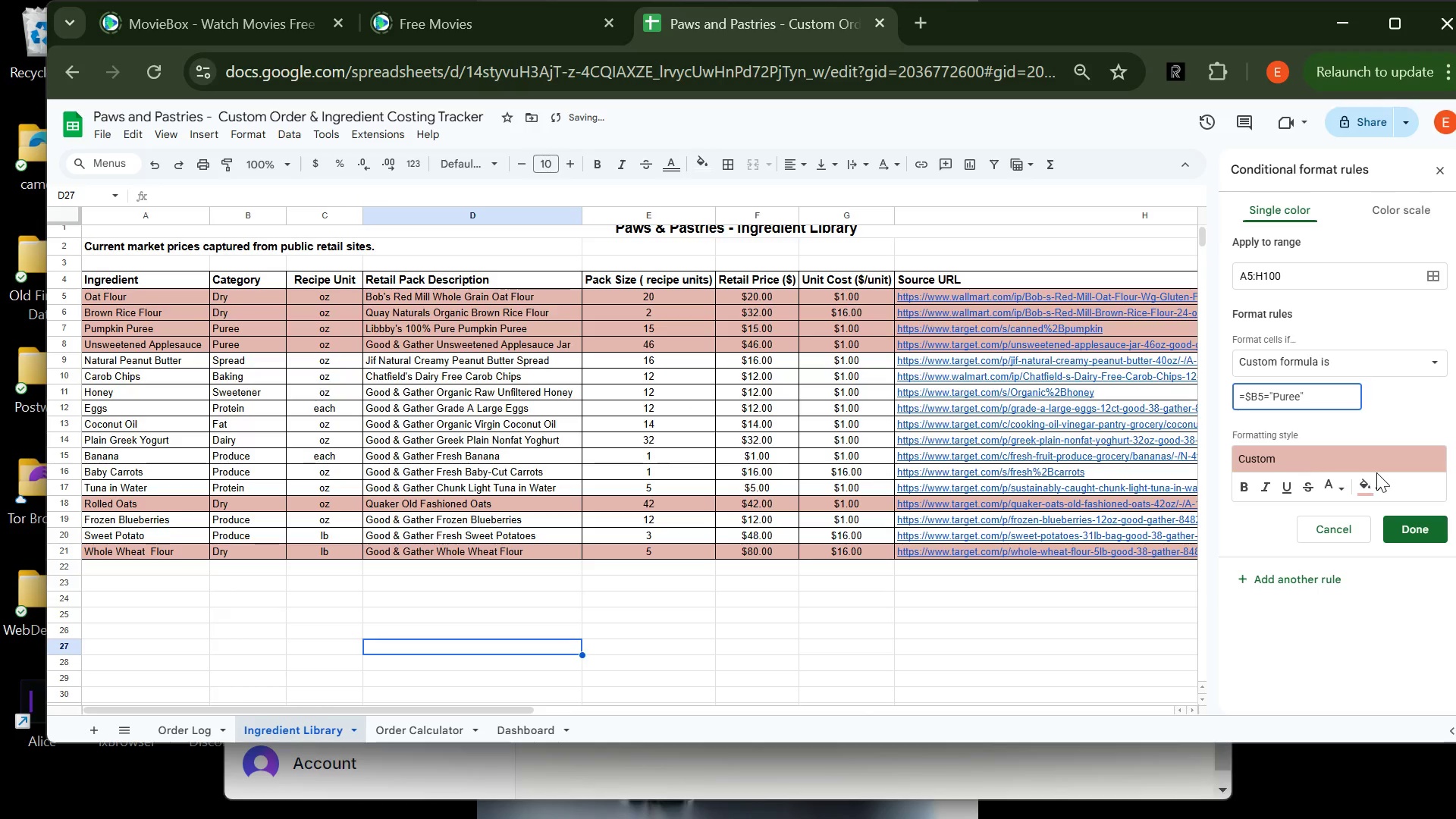 
left_click([1376, 485])
 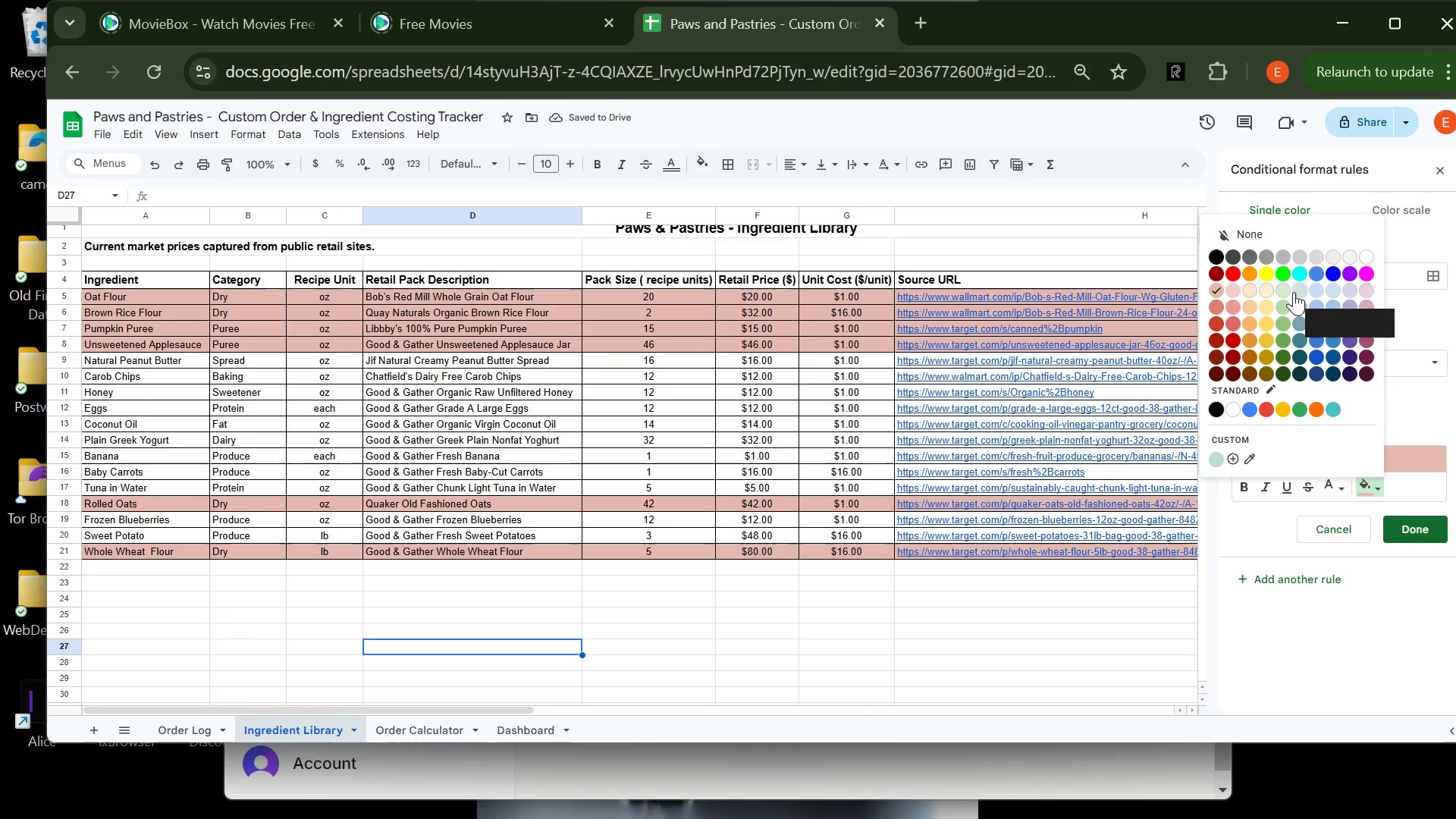 
left_click([1297, 289])
 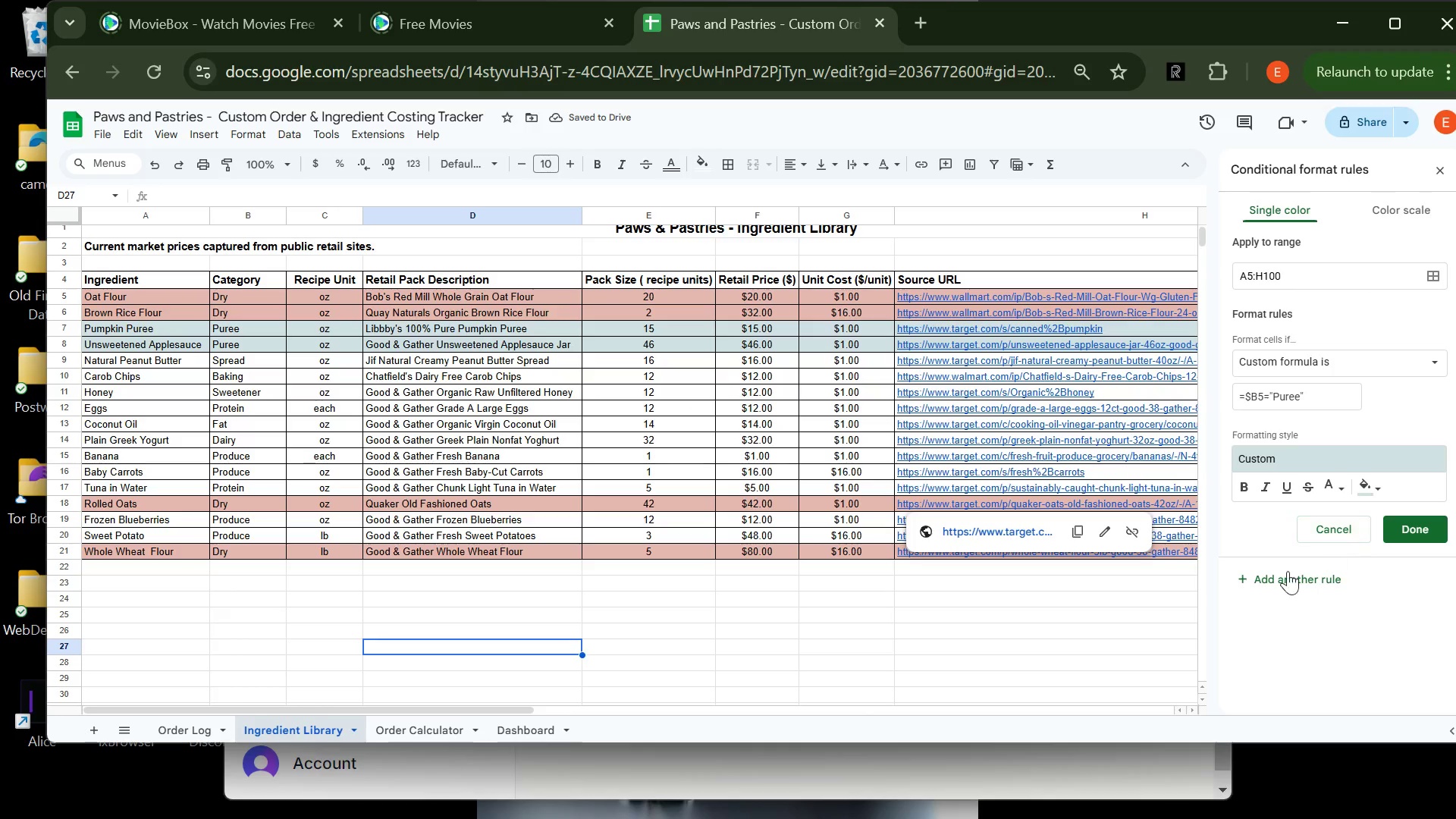 
left_click([1275, 581])
 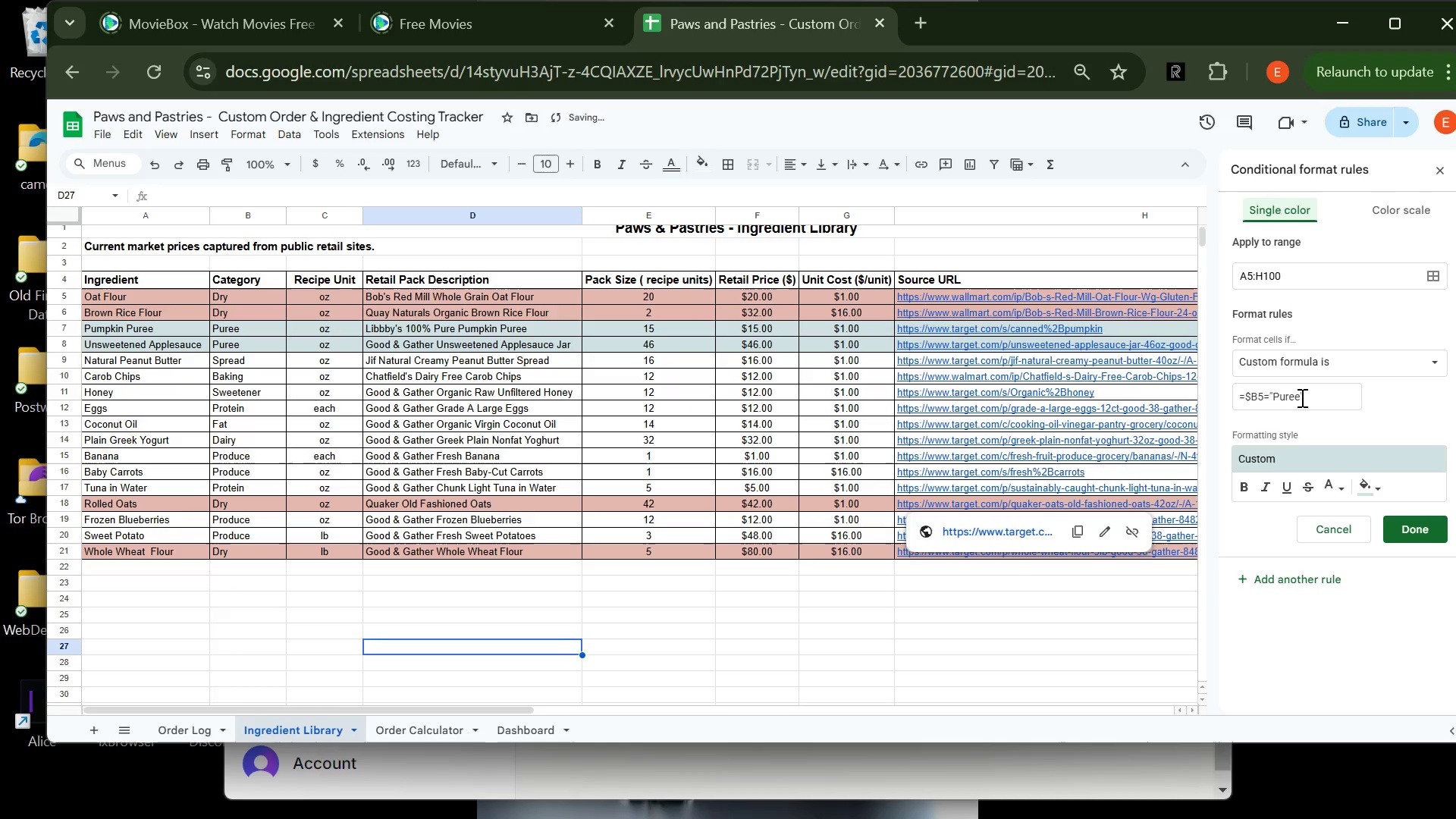 
left_click([1301, 397])
 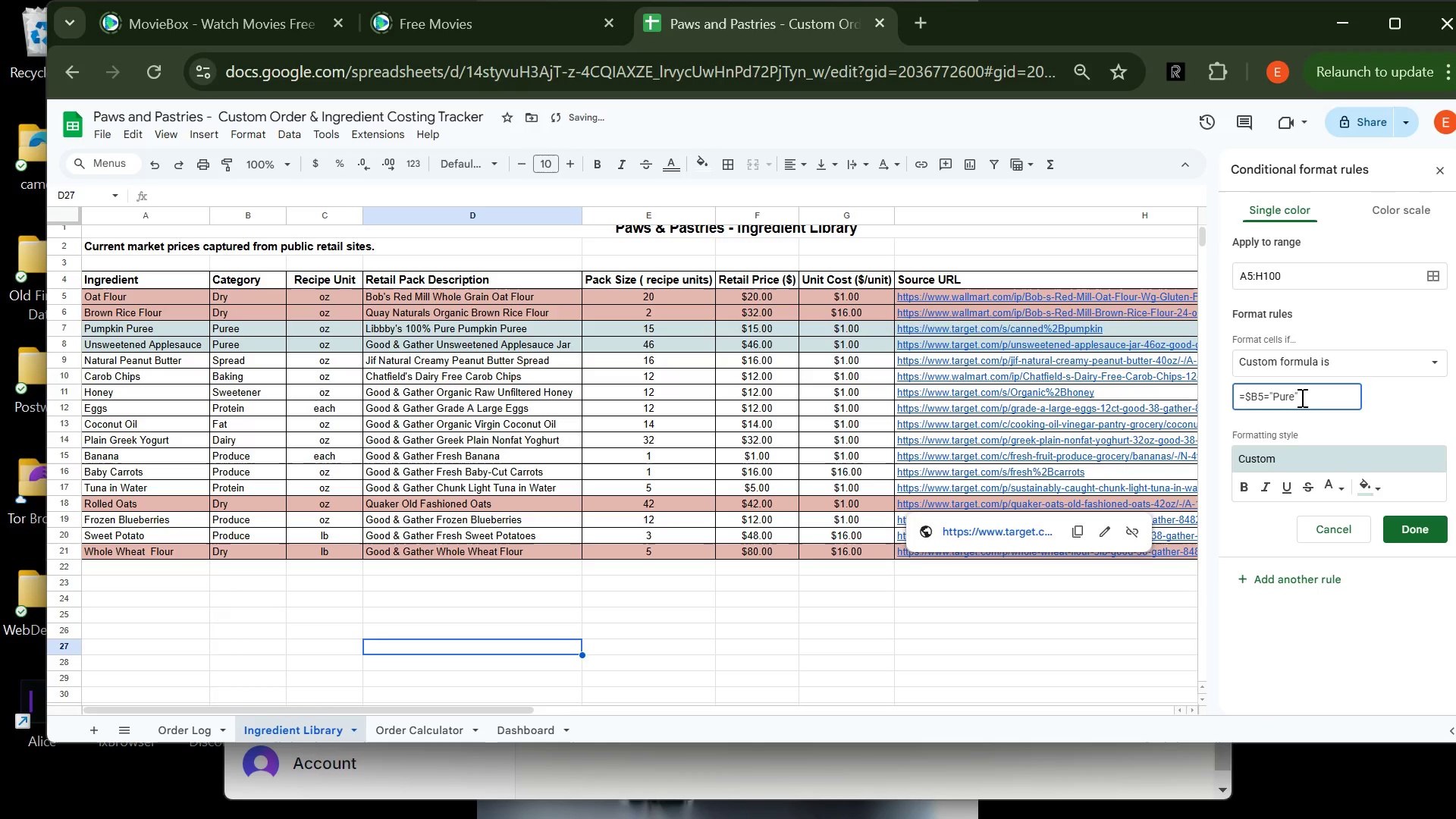 
key(Backspace)
key(Backspace)
key(Backspace)
key(Backspace)
key(Backspace)
type(Spread)
 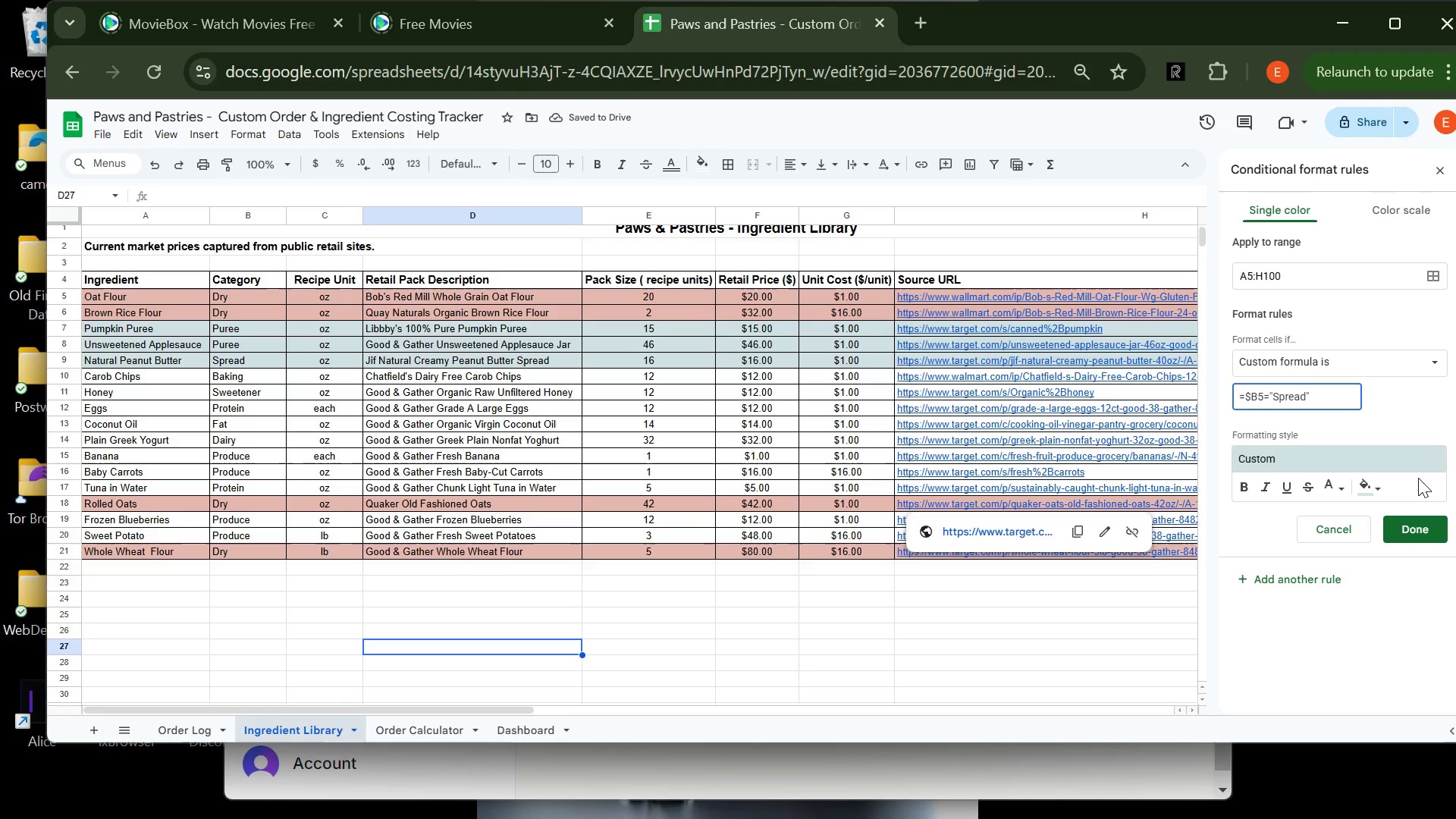 
left_click([1383, 484])
 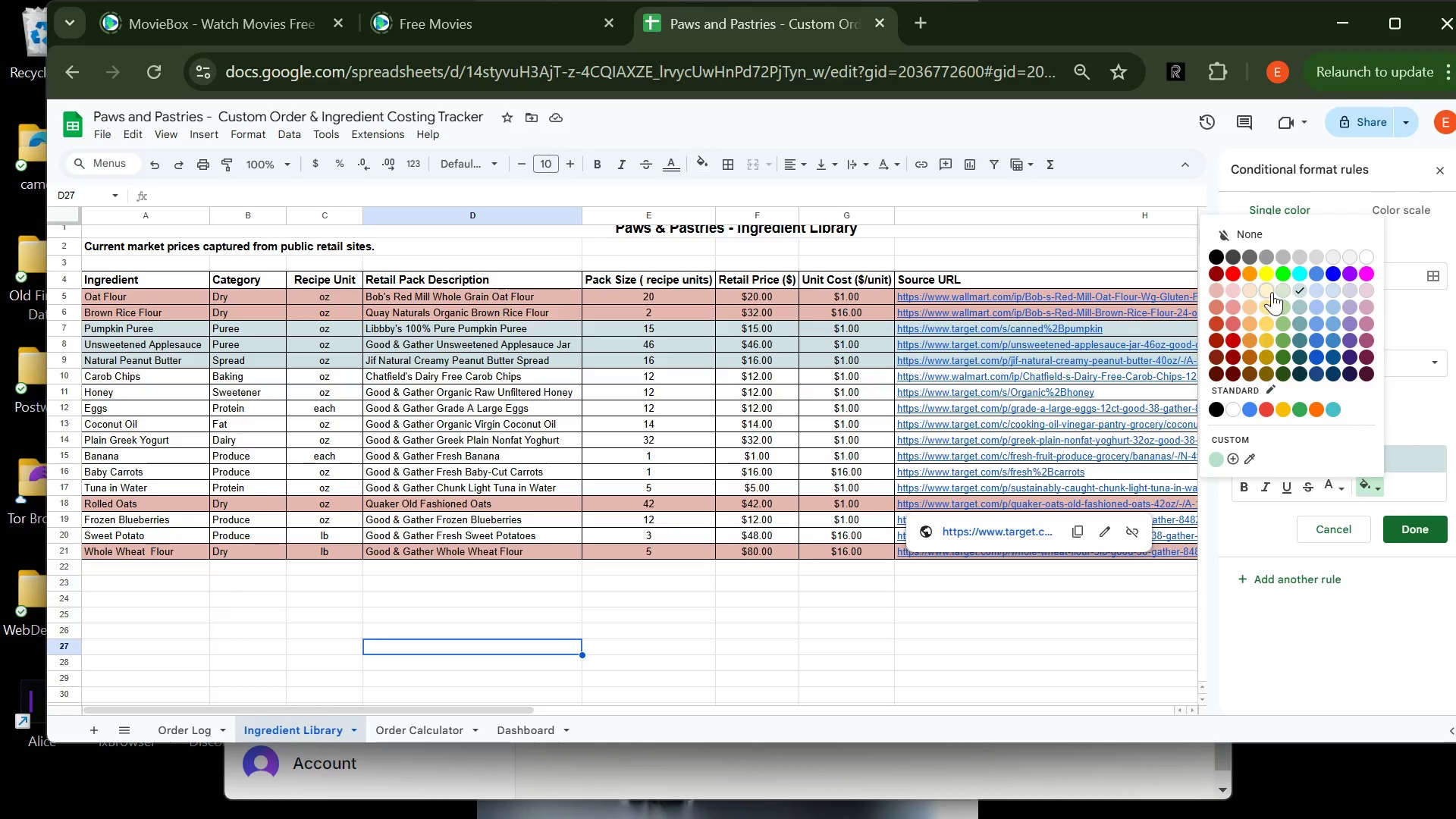 
left_click([1268, 293])
 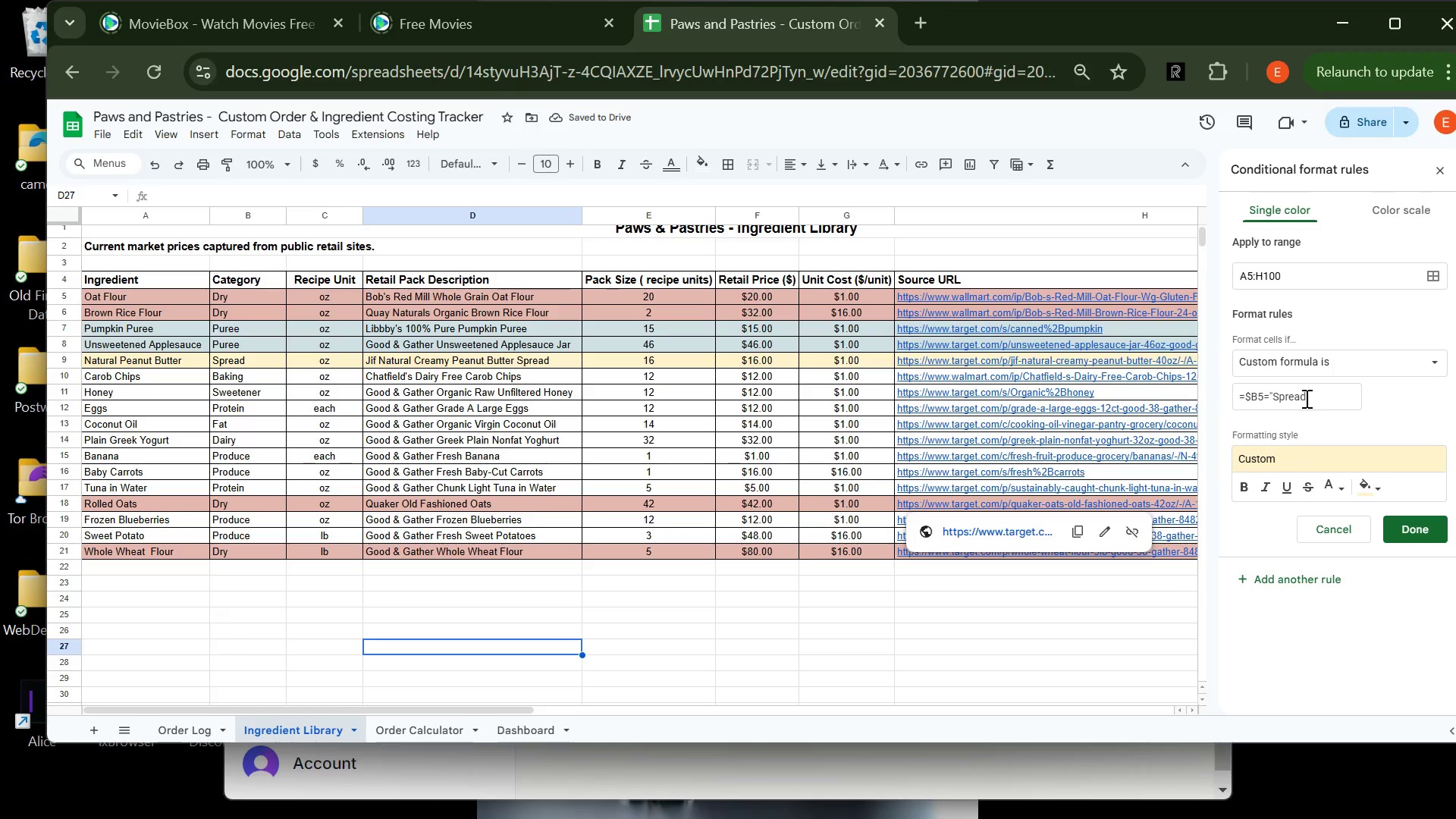 
wait(6.78)
 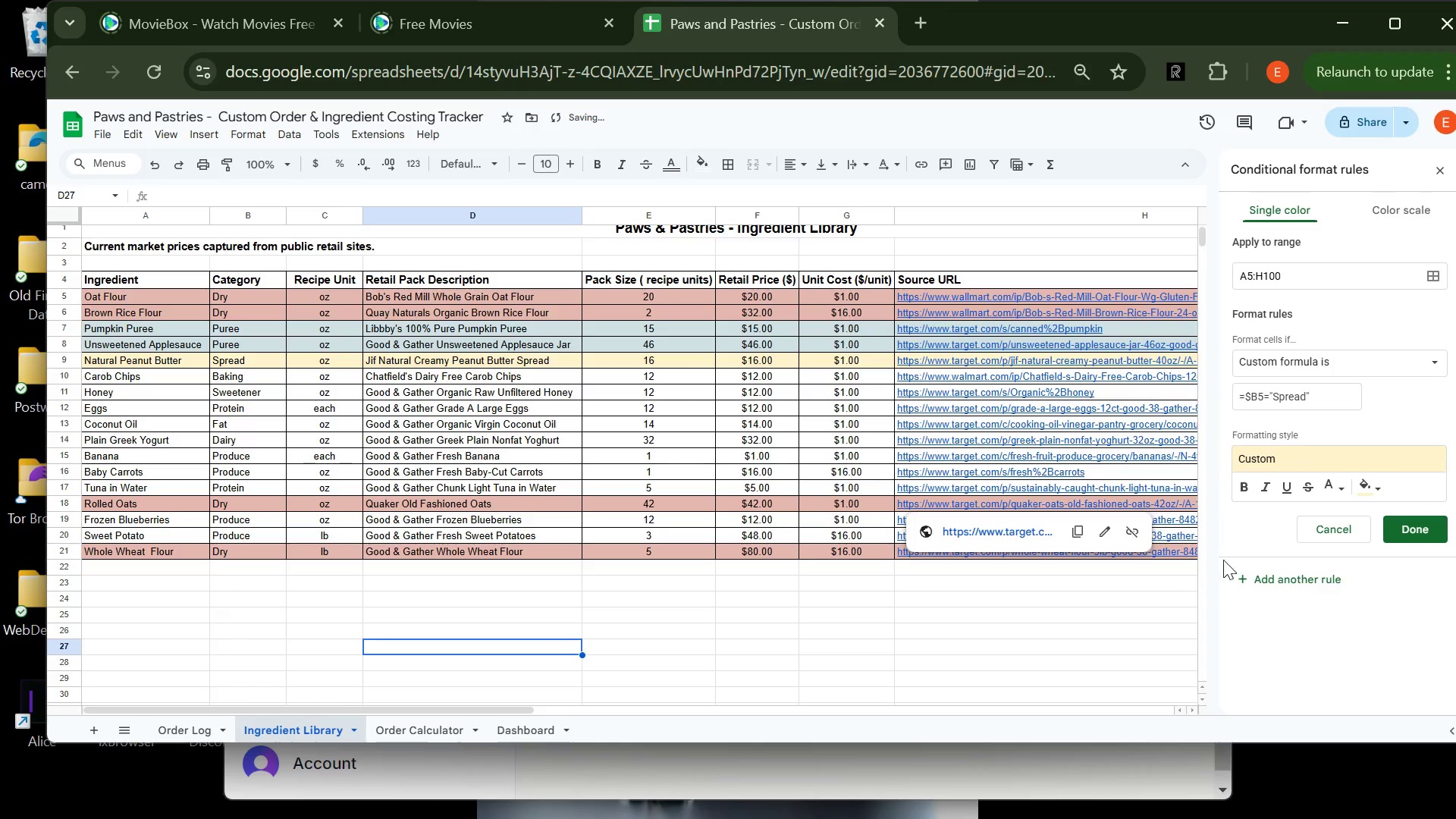 
left_click([1298, 573])
 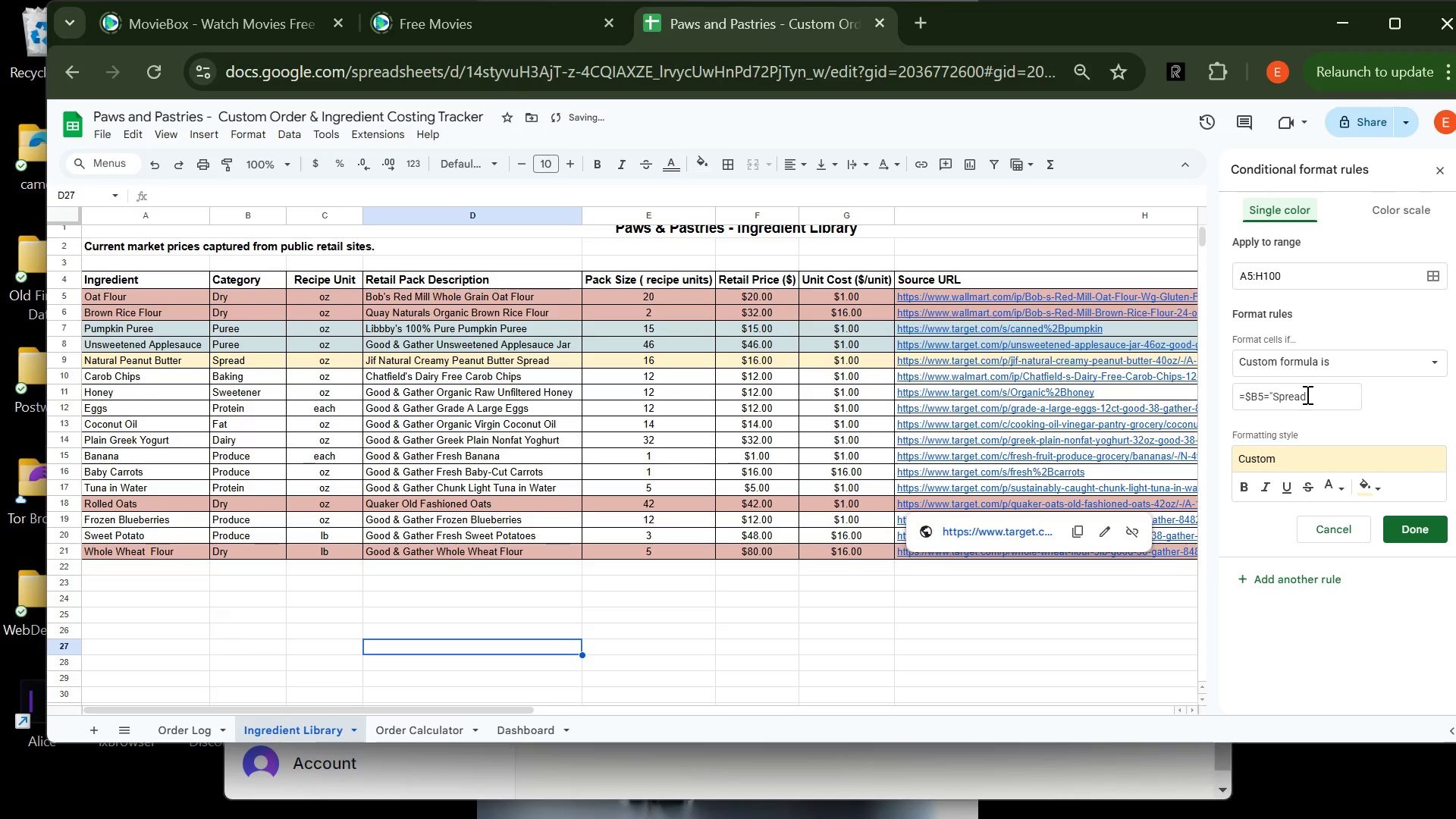 
left_click([1306, 394])
 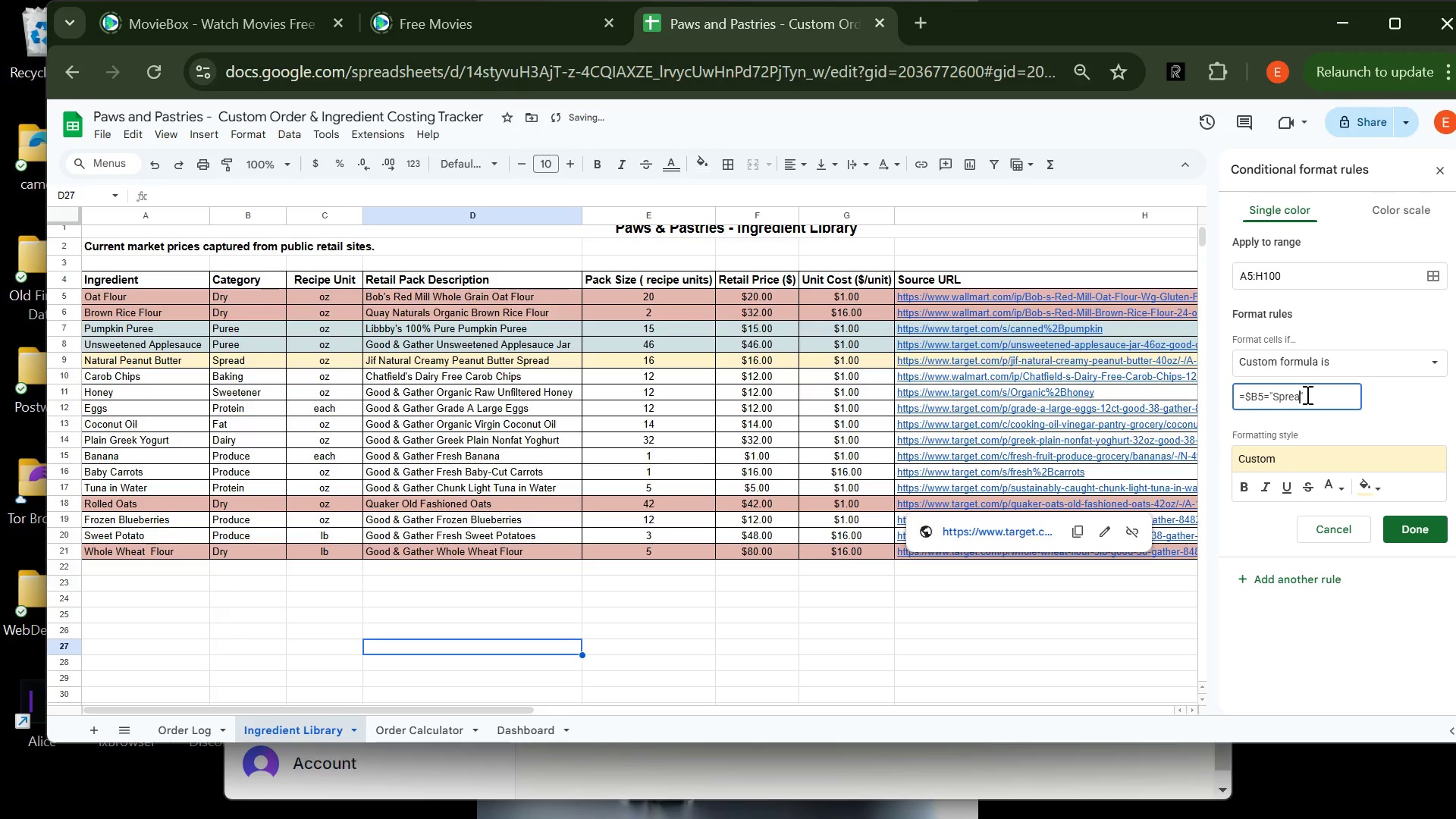 
key(Backspace)
key(Backspace)
key(Backspace)
key(Backspace)
key(Backspace)
key(Backspace)
type(Baking)
 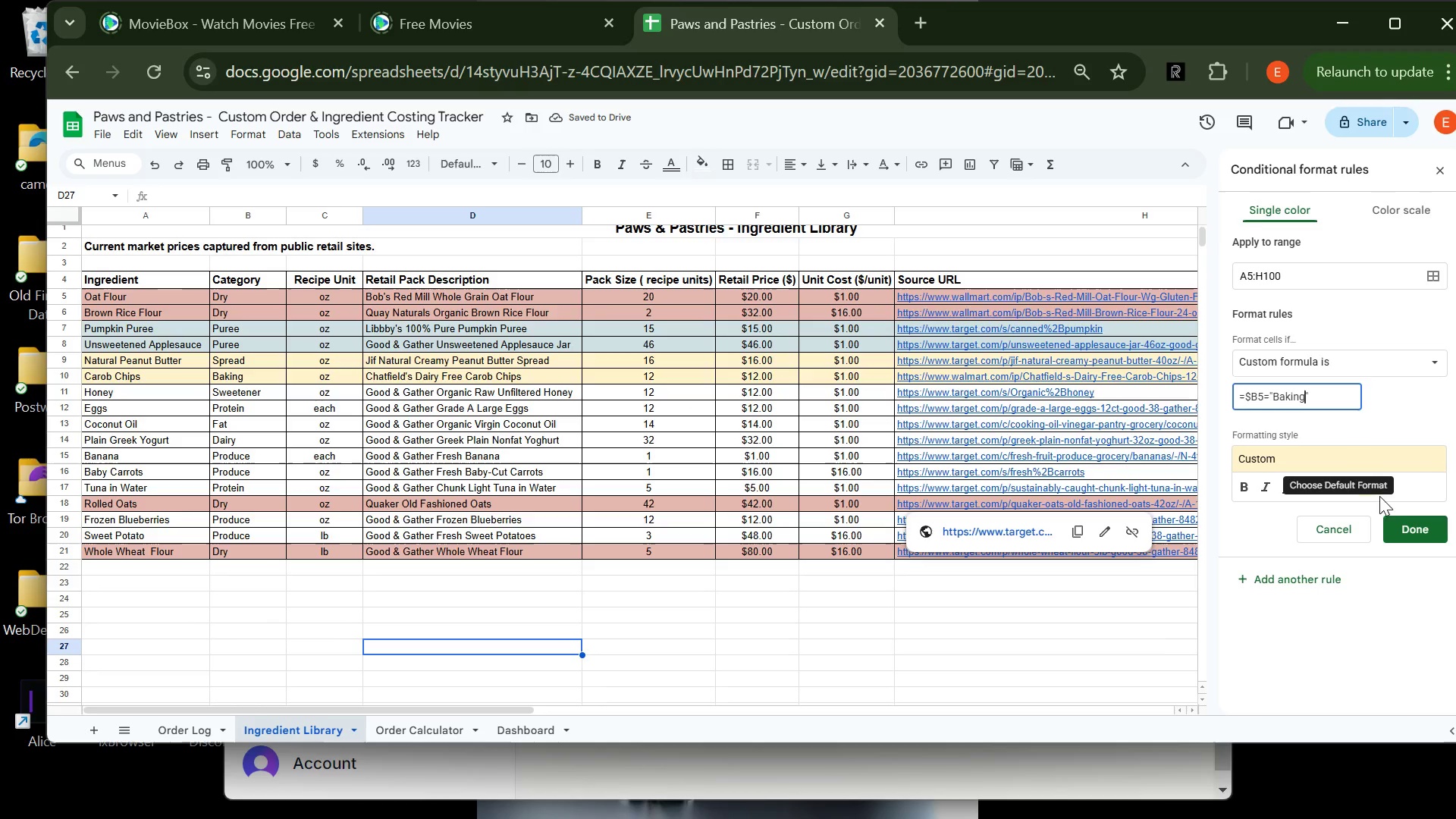 
left_click([1380, 486])
 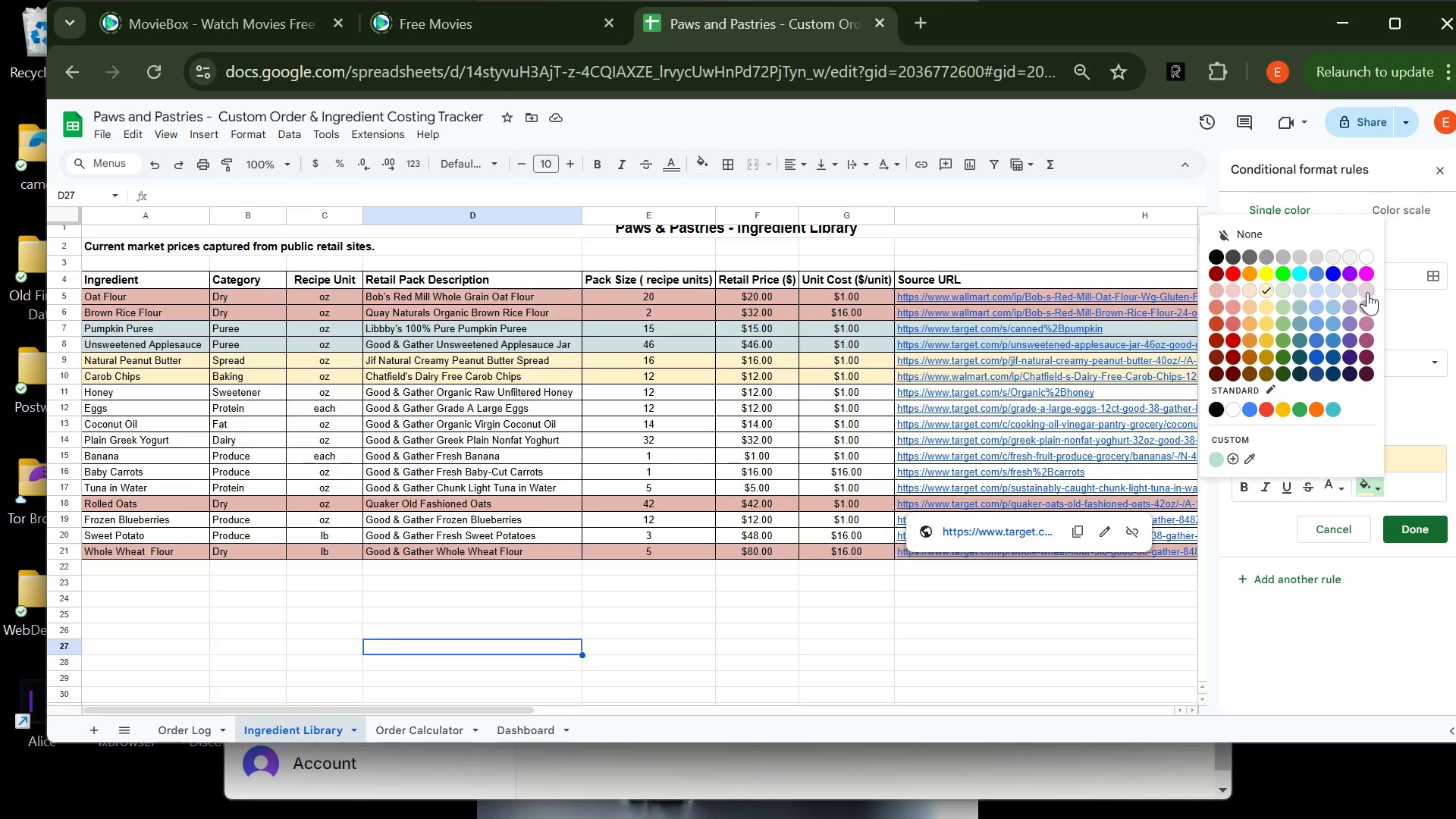 
left_click([1367, 292])
 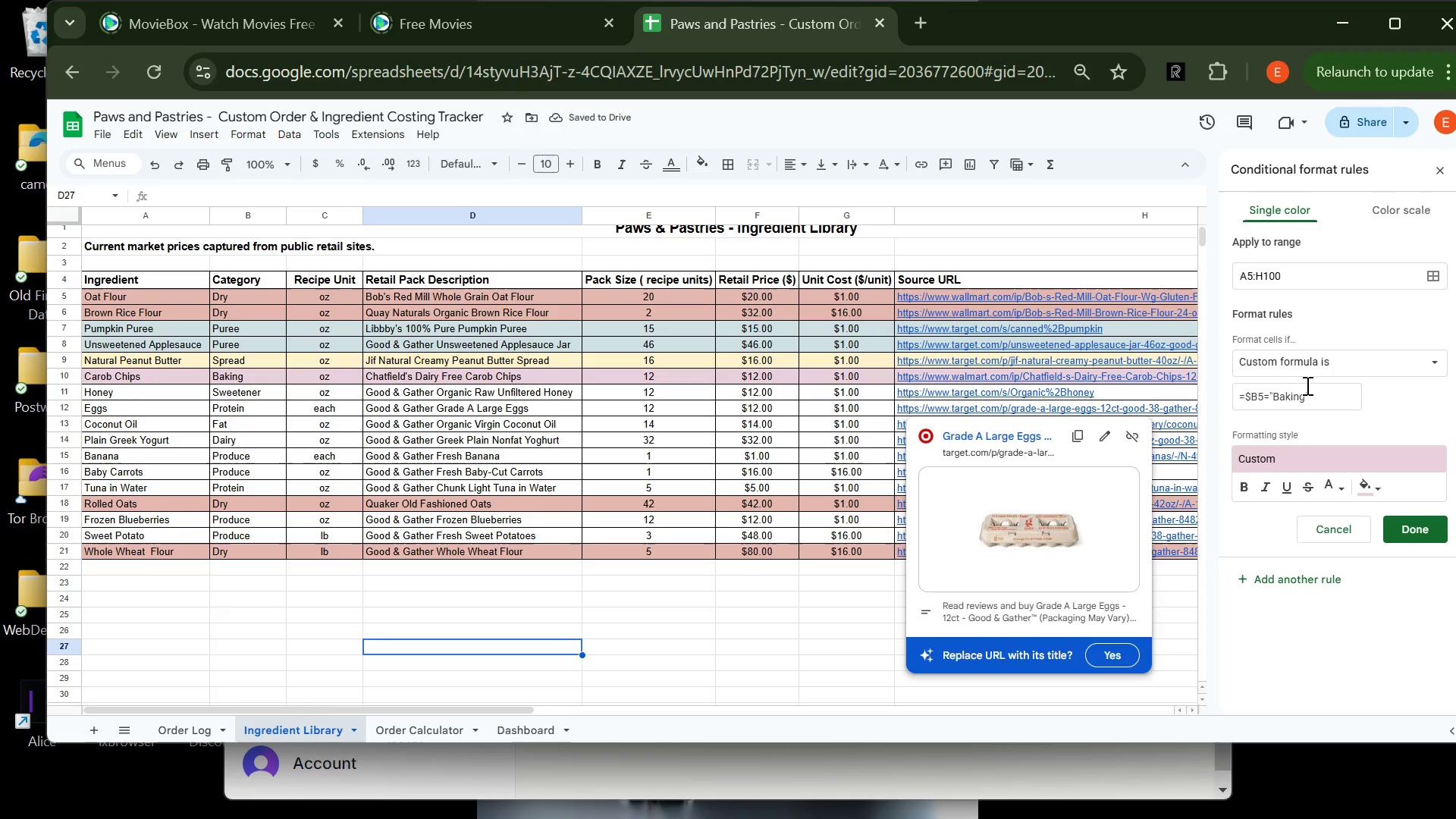 
wait(5.19)
 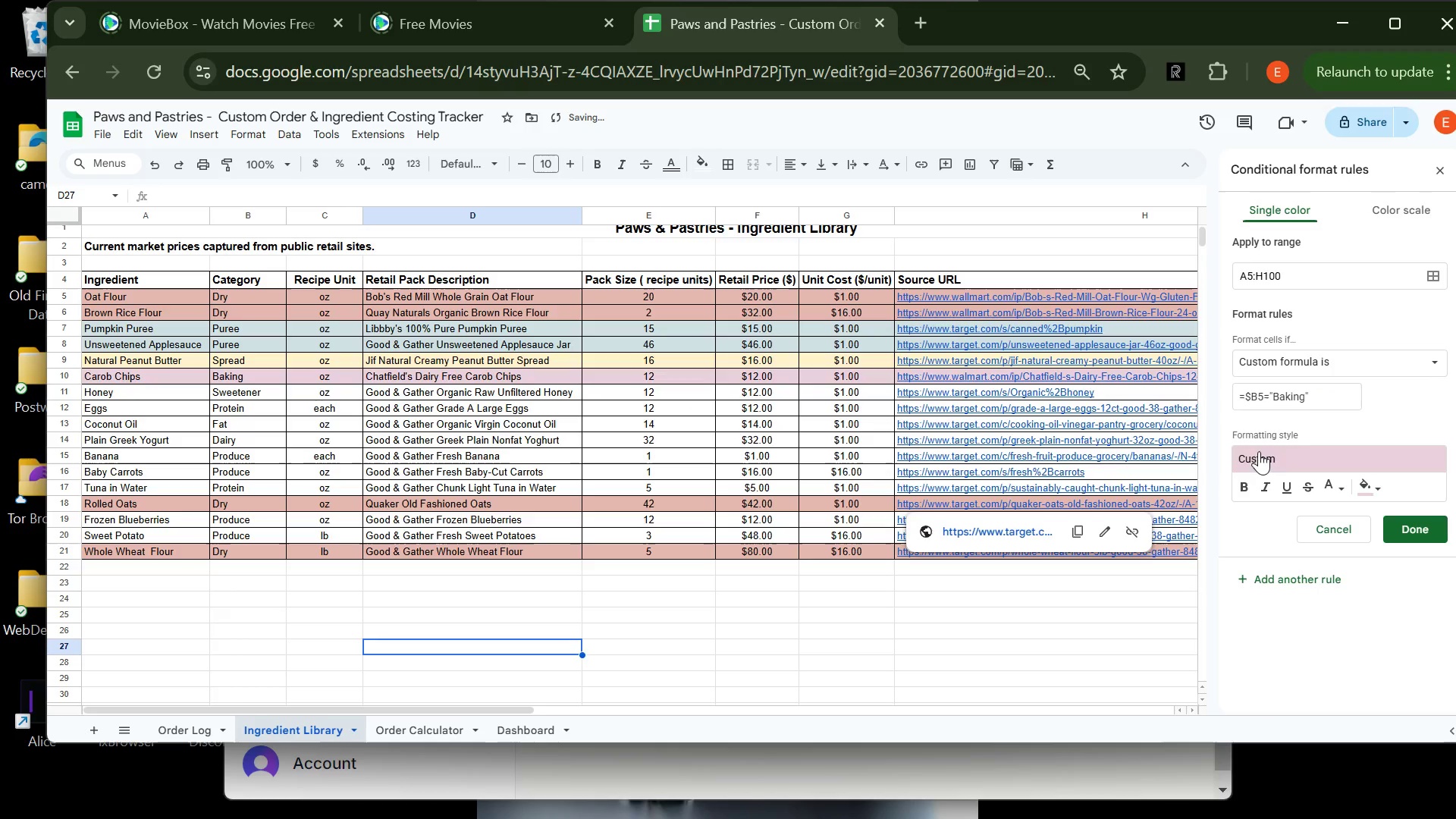 
left_click([1287, 578])
 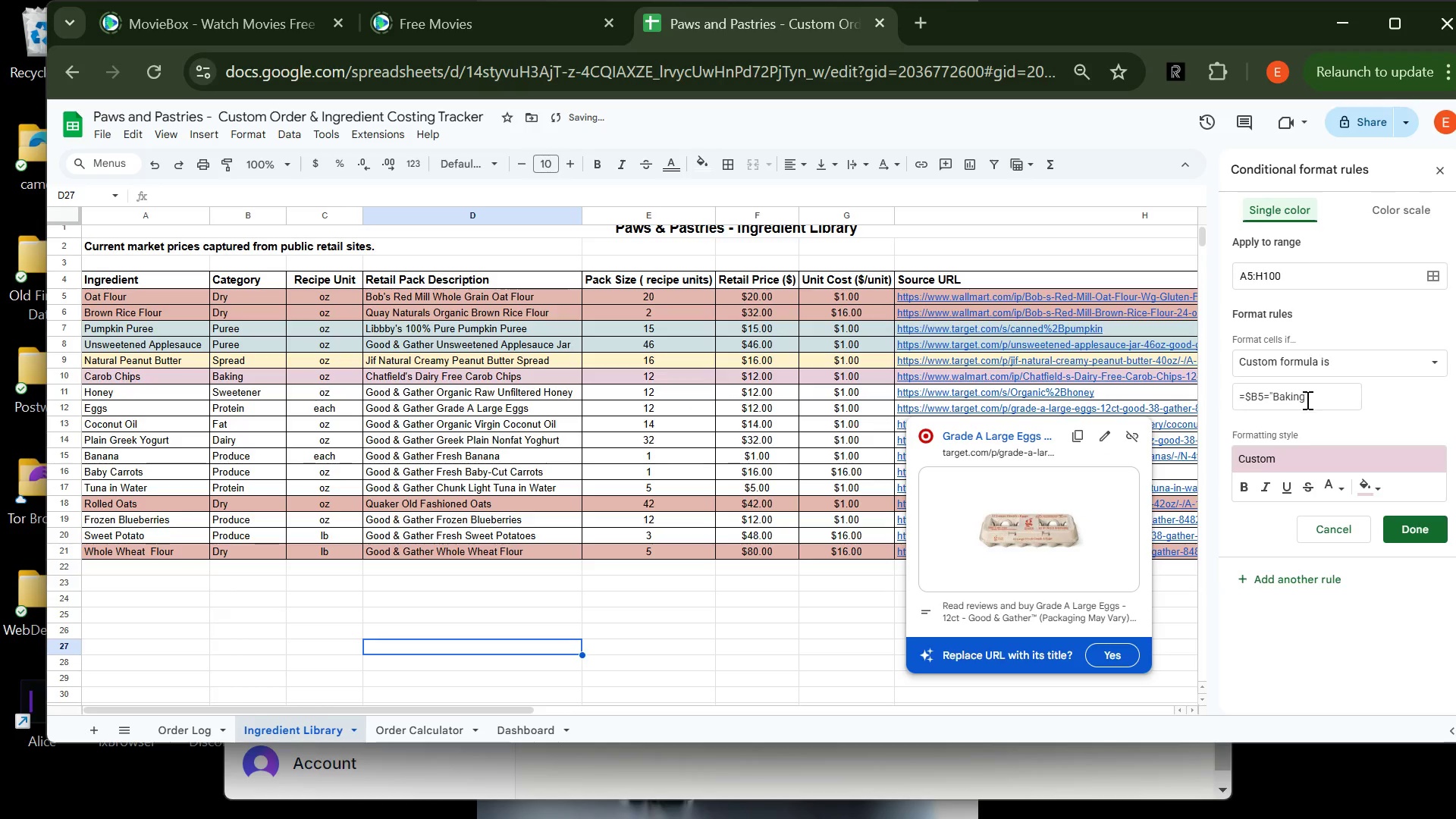 
left_click([1306, 400])
 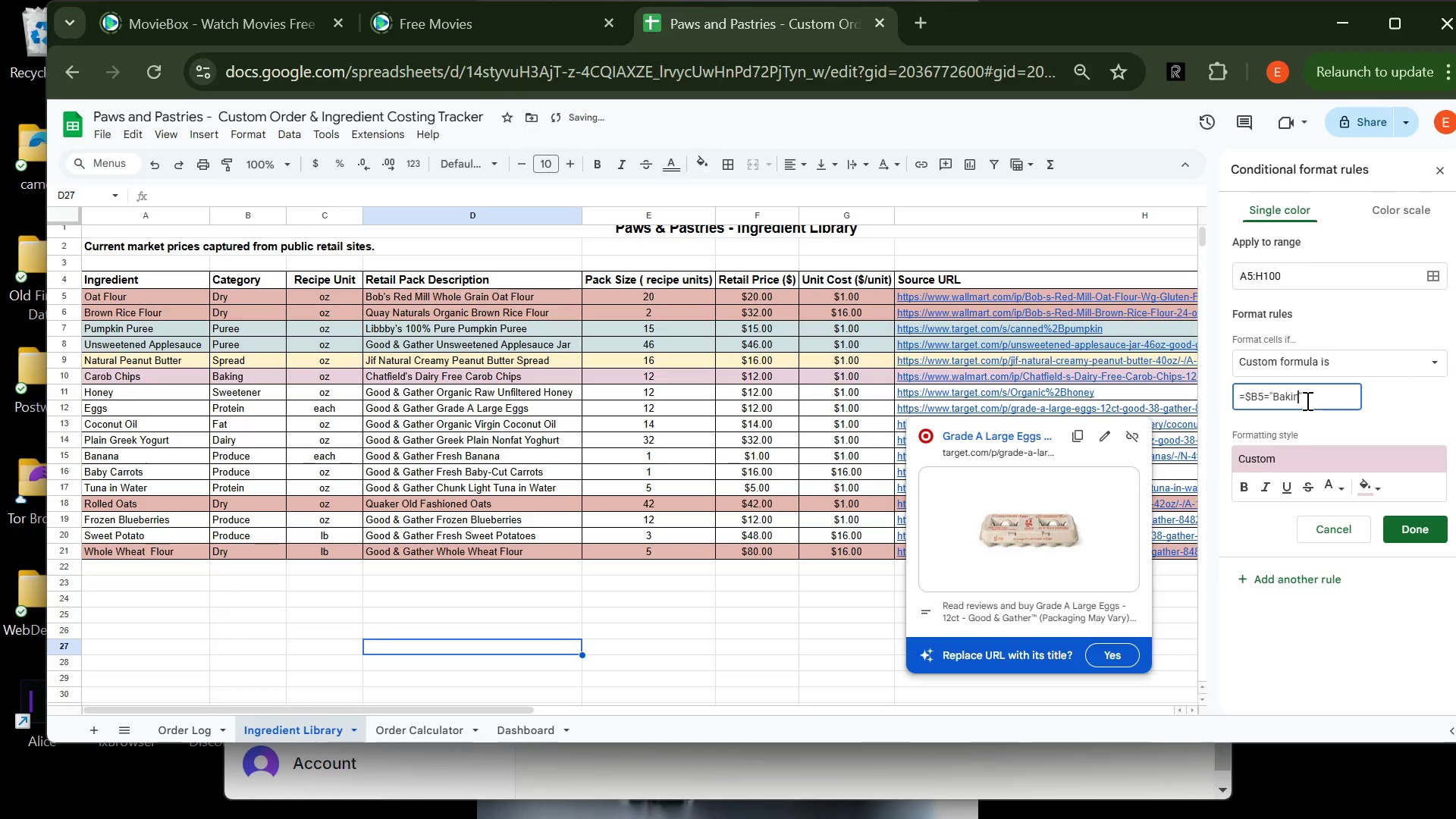 
key(Backspace)
key(Backspace)
key(Backspace)
key(Backspace)
key(Backspace)
key(Backspace)
type(Sweetener)
 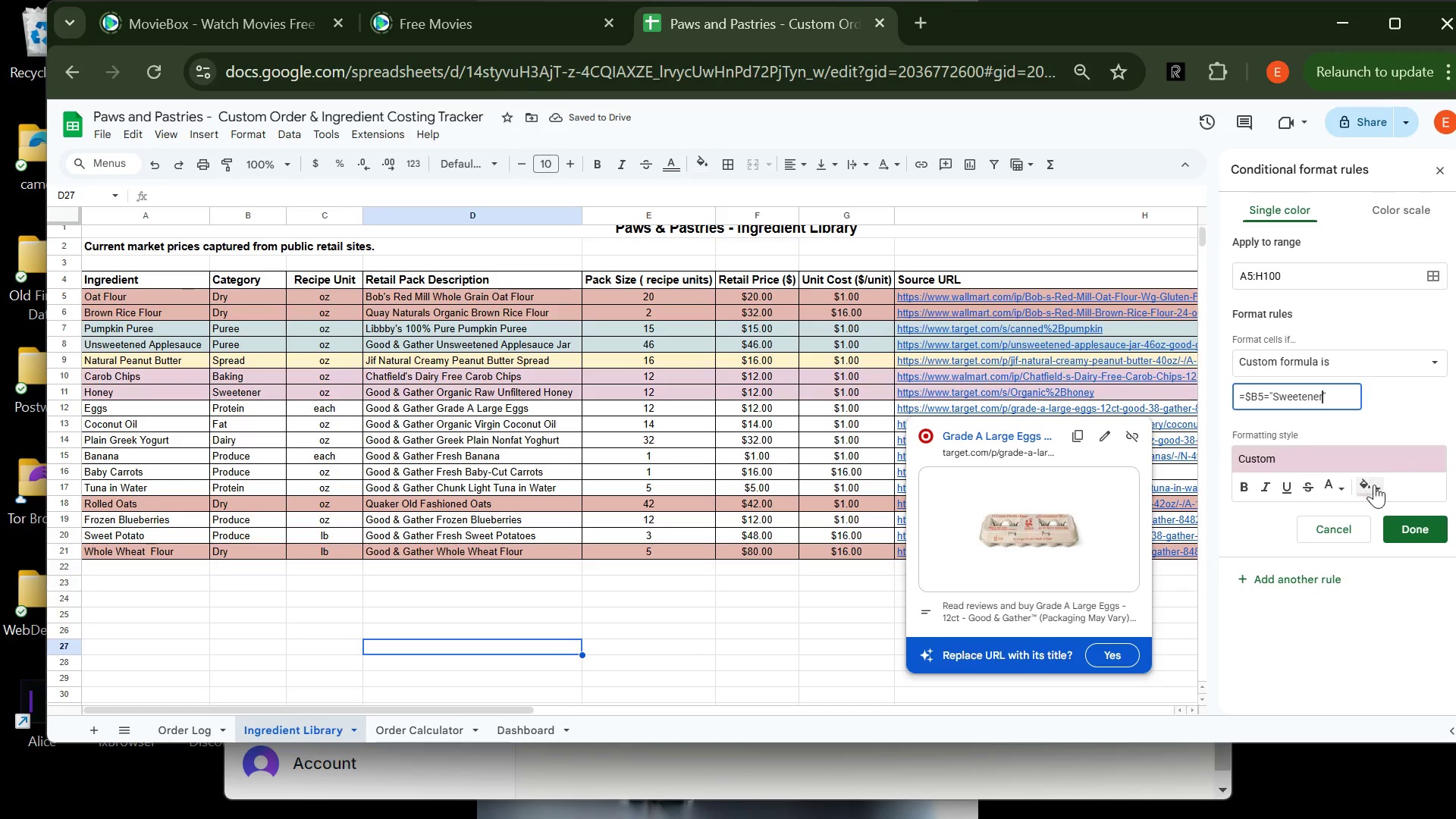 
left_click([1378, 487])
 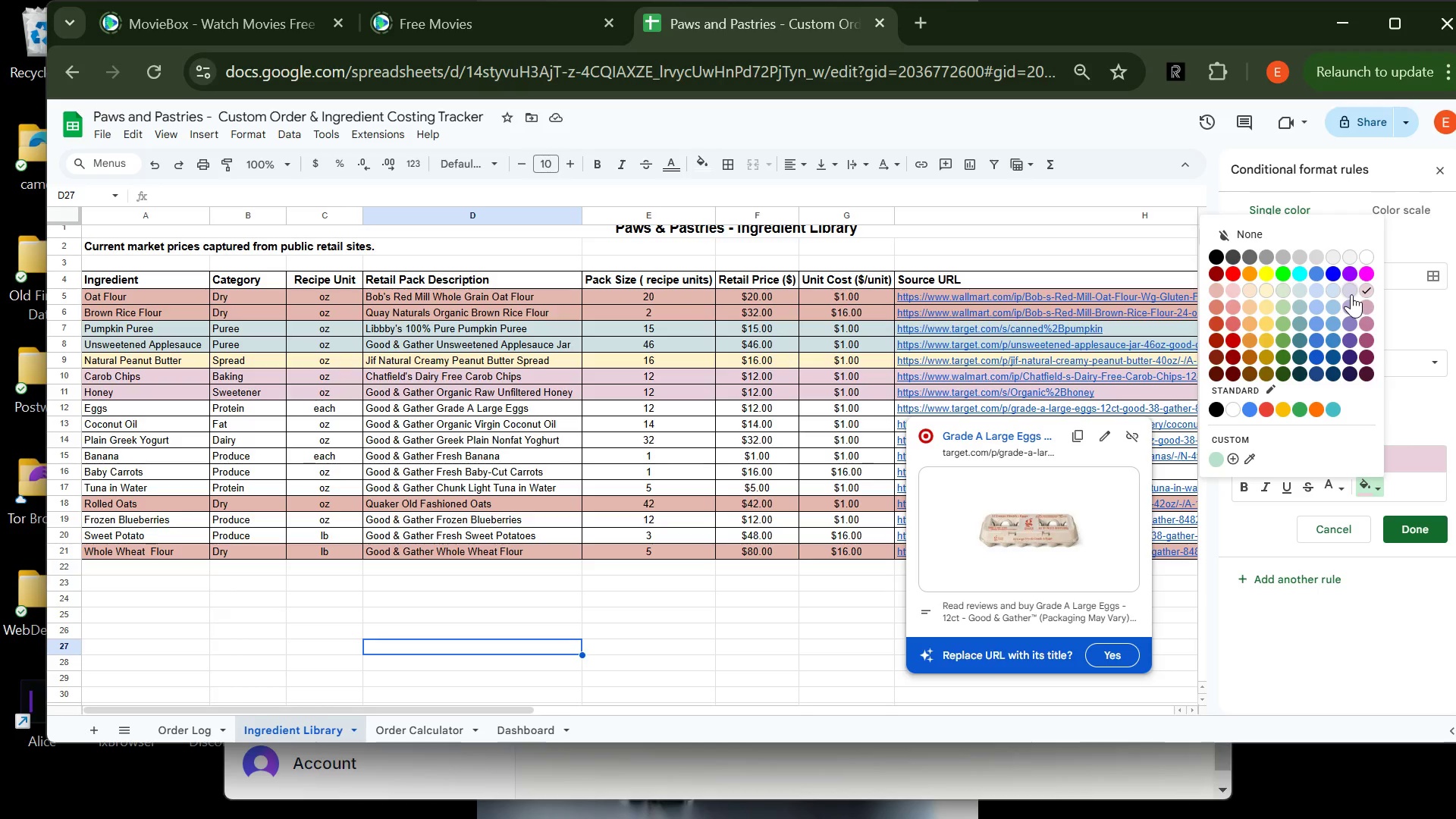 
left_click([1351, 294])
 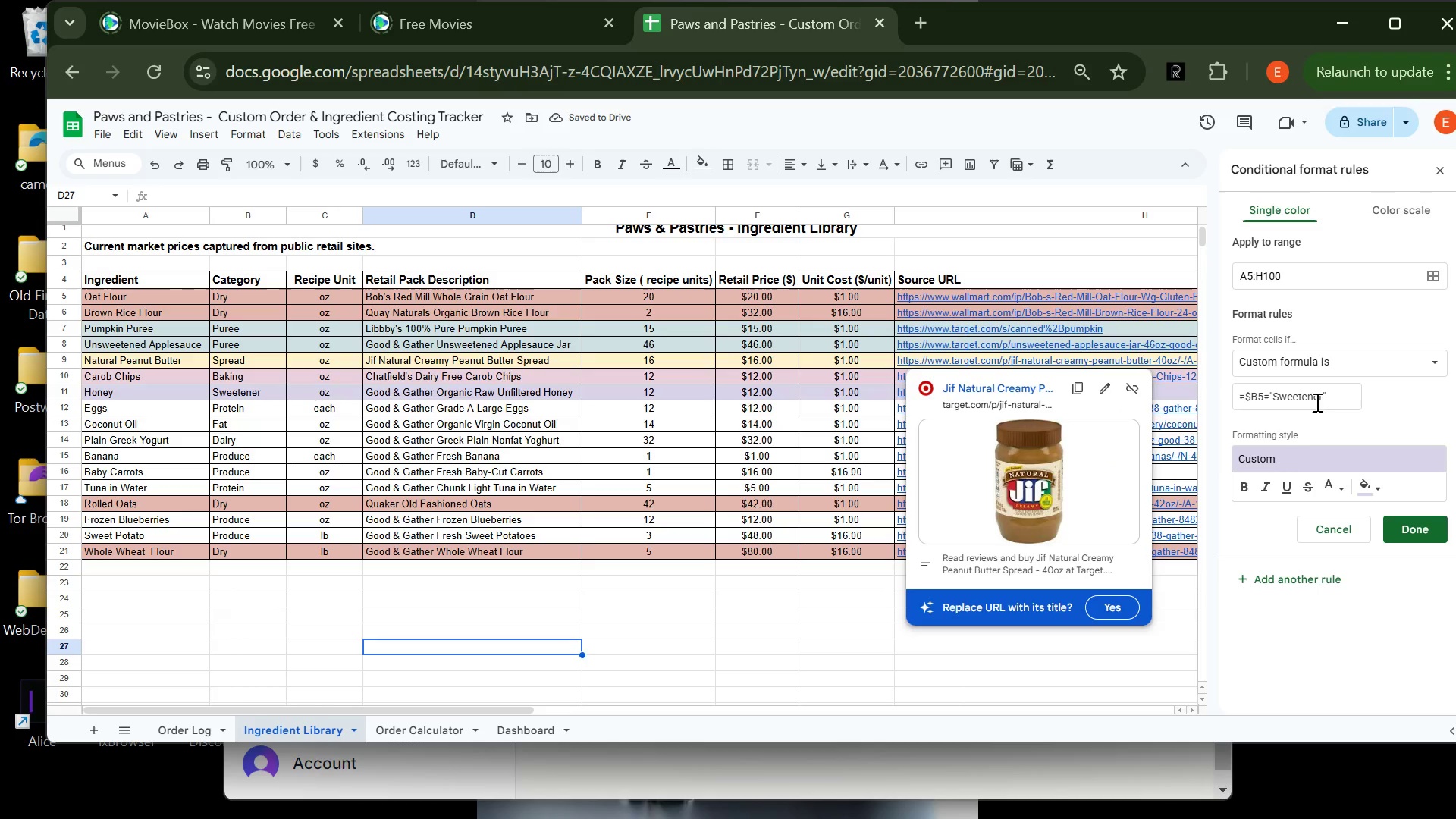 
wait(6.62)
 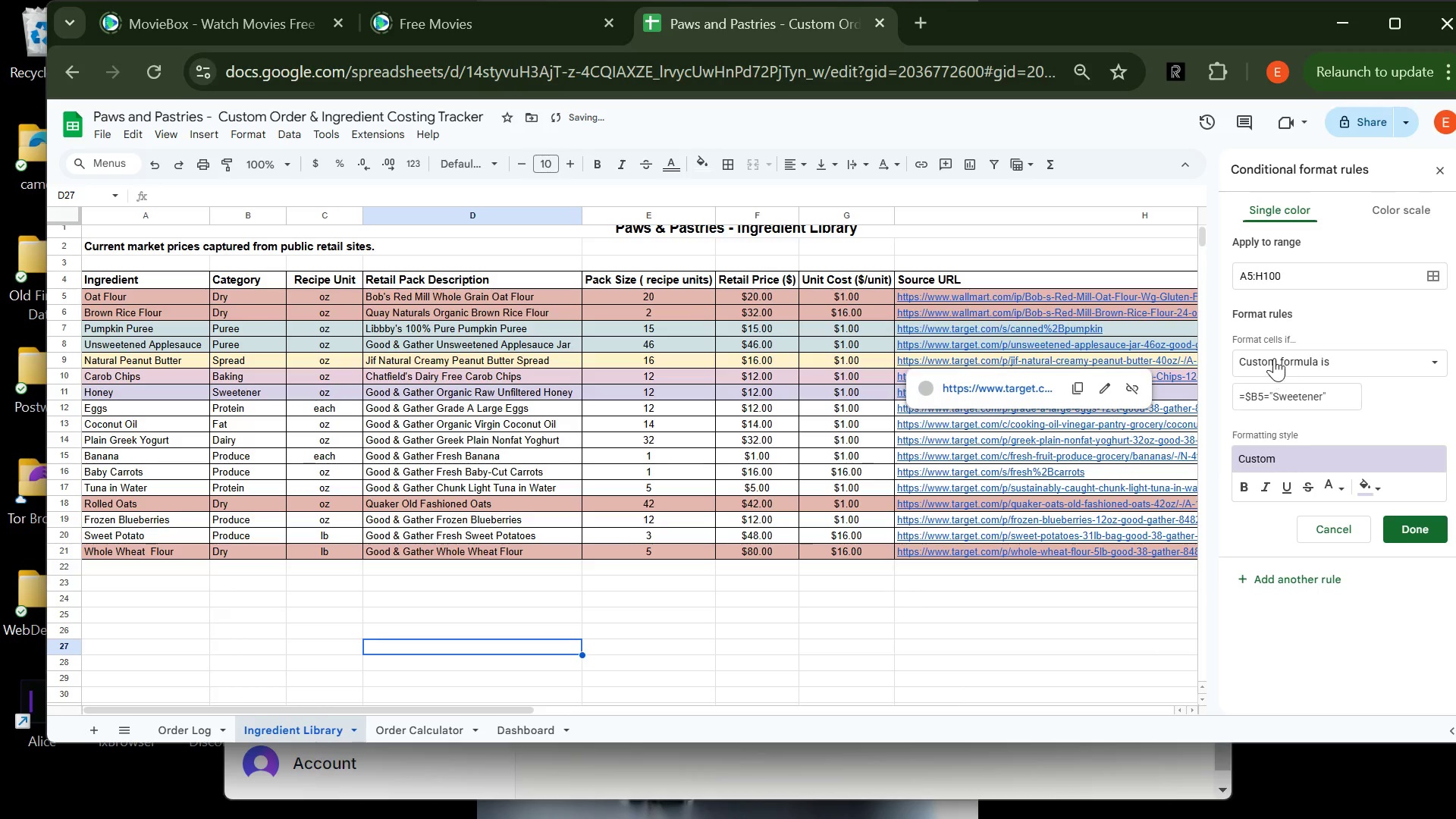 
left_click([1312, 585])
 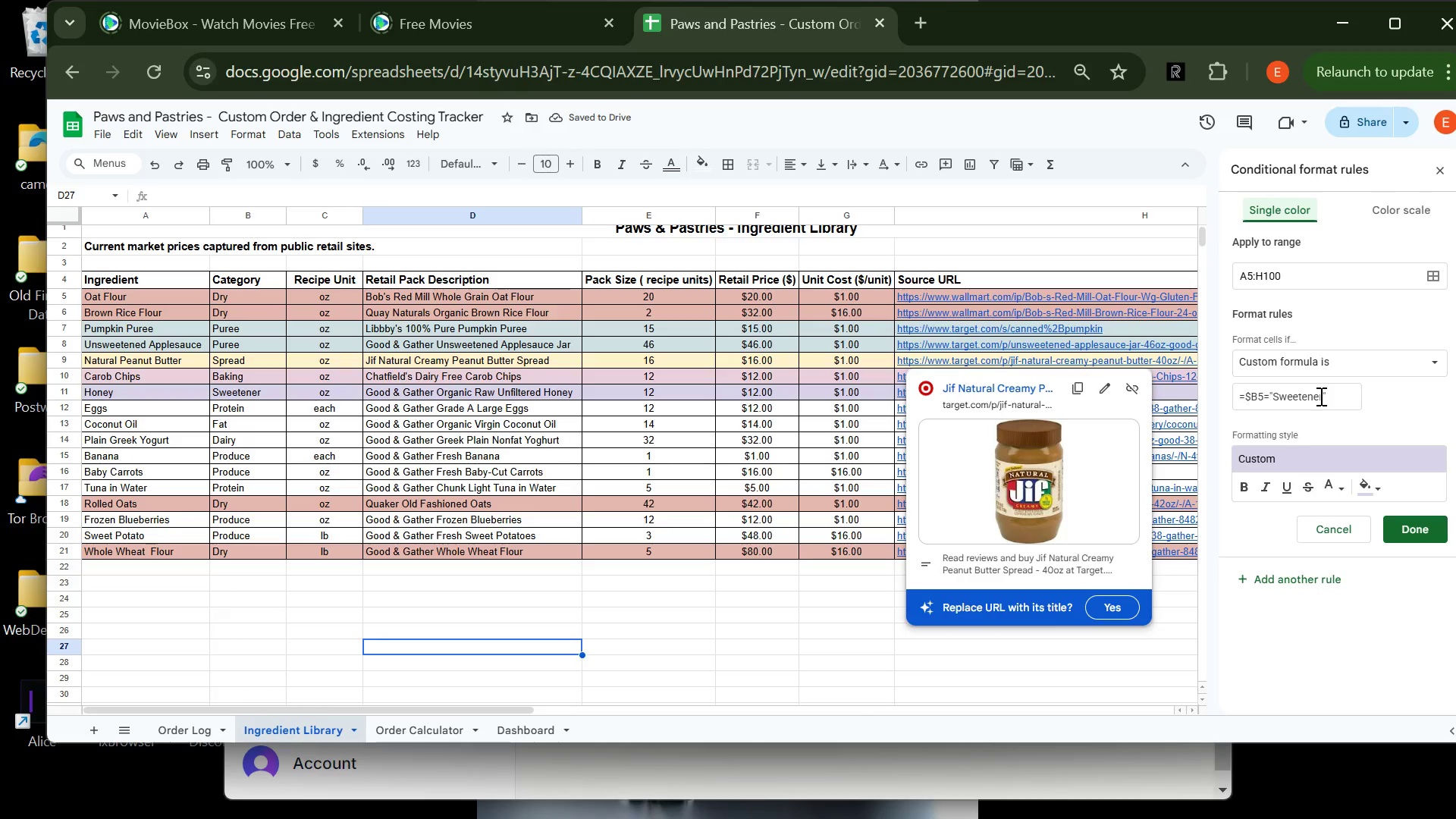 
left_click([1322, 398])
 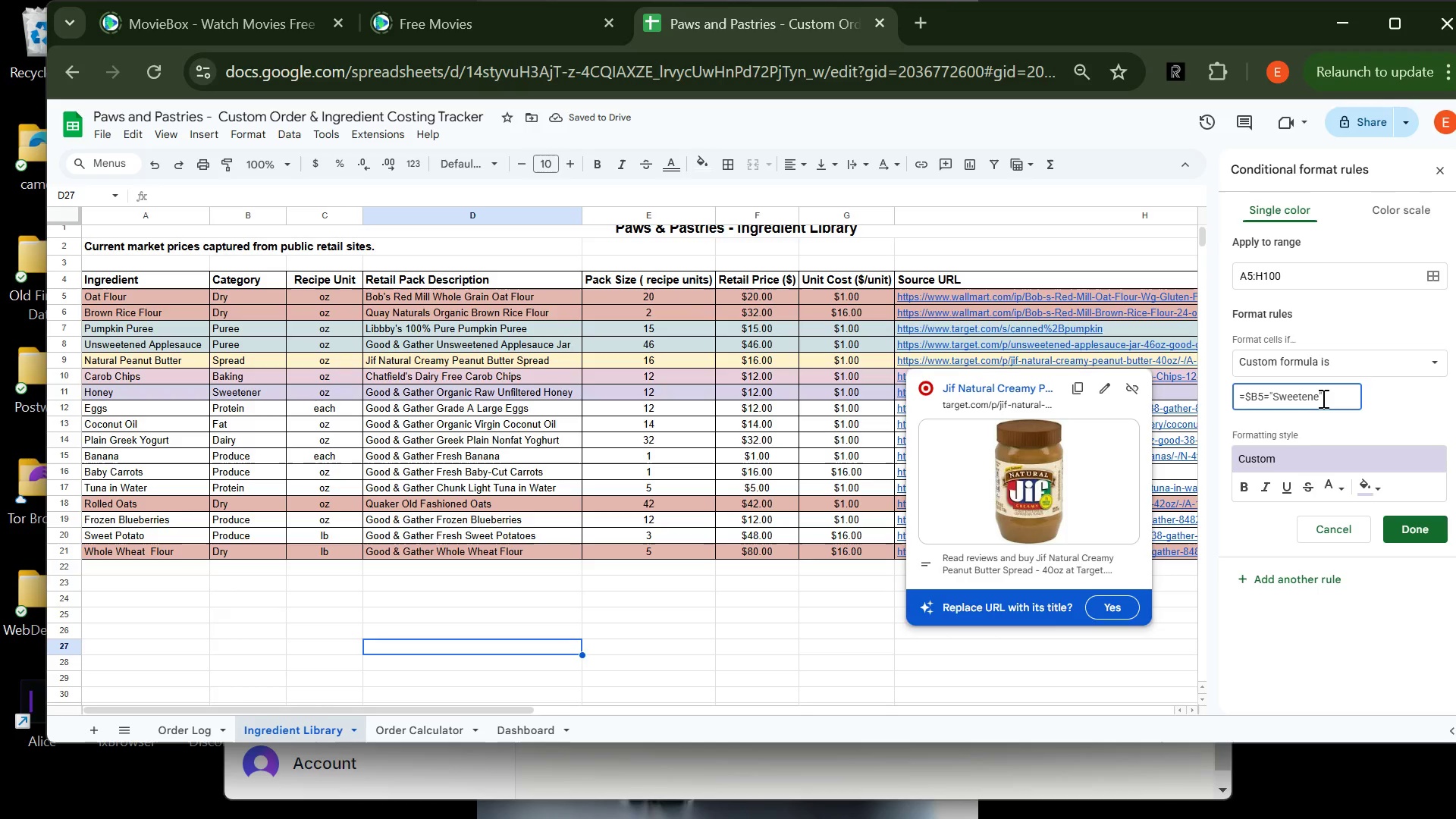 
key(Backspace)
 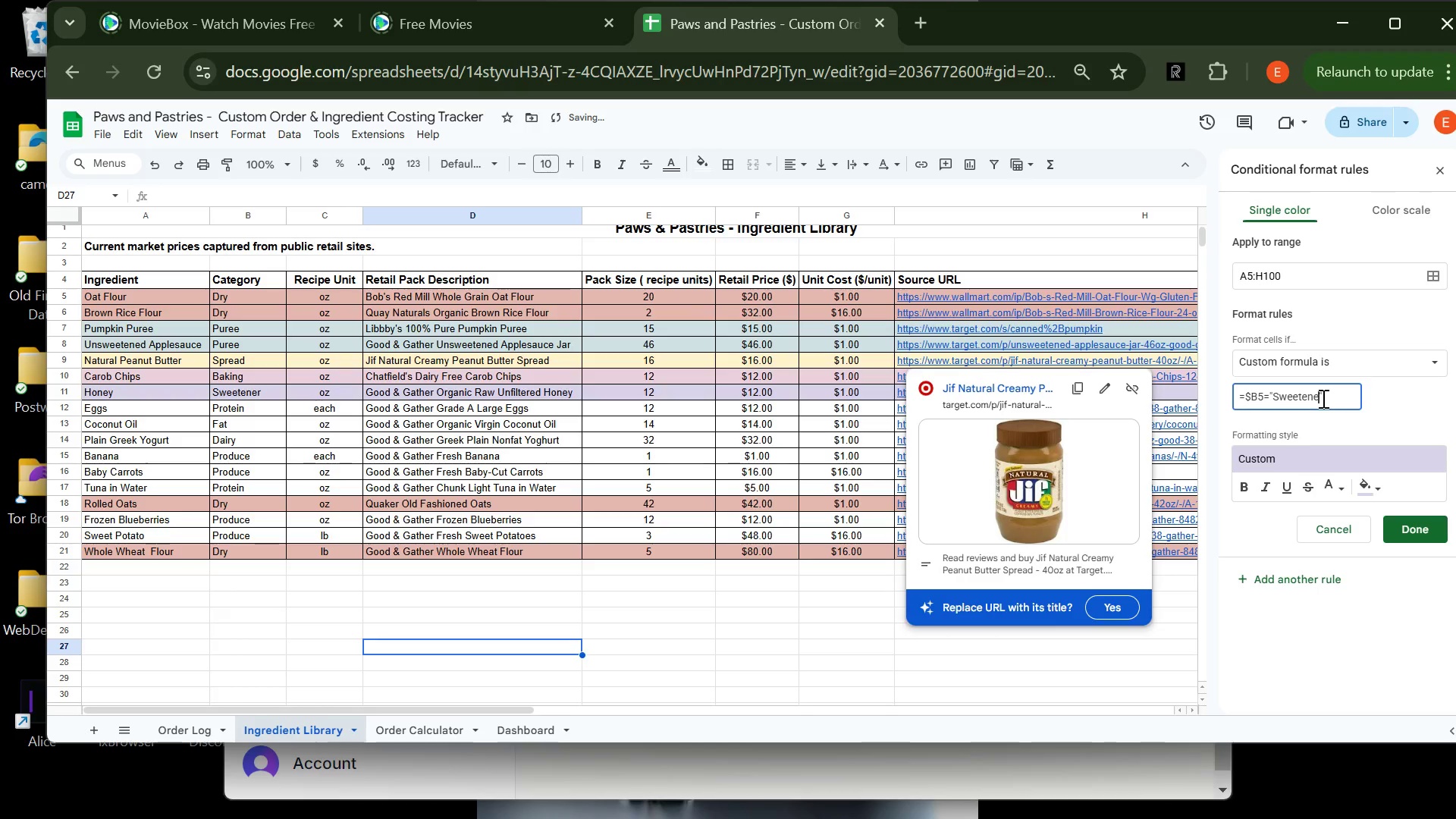 
key(Backspace)
 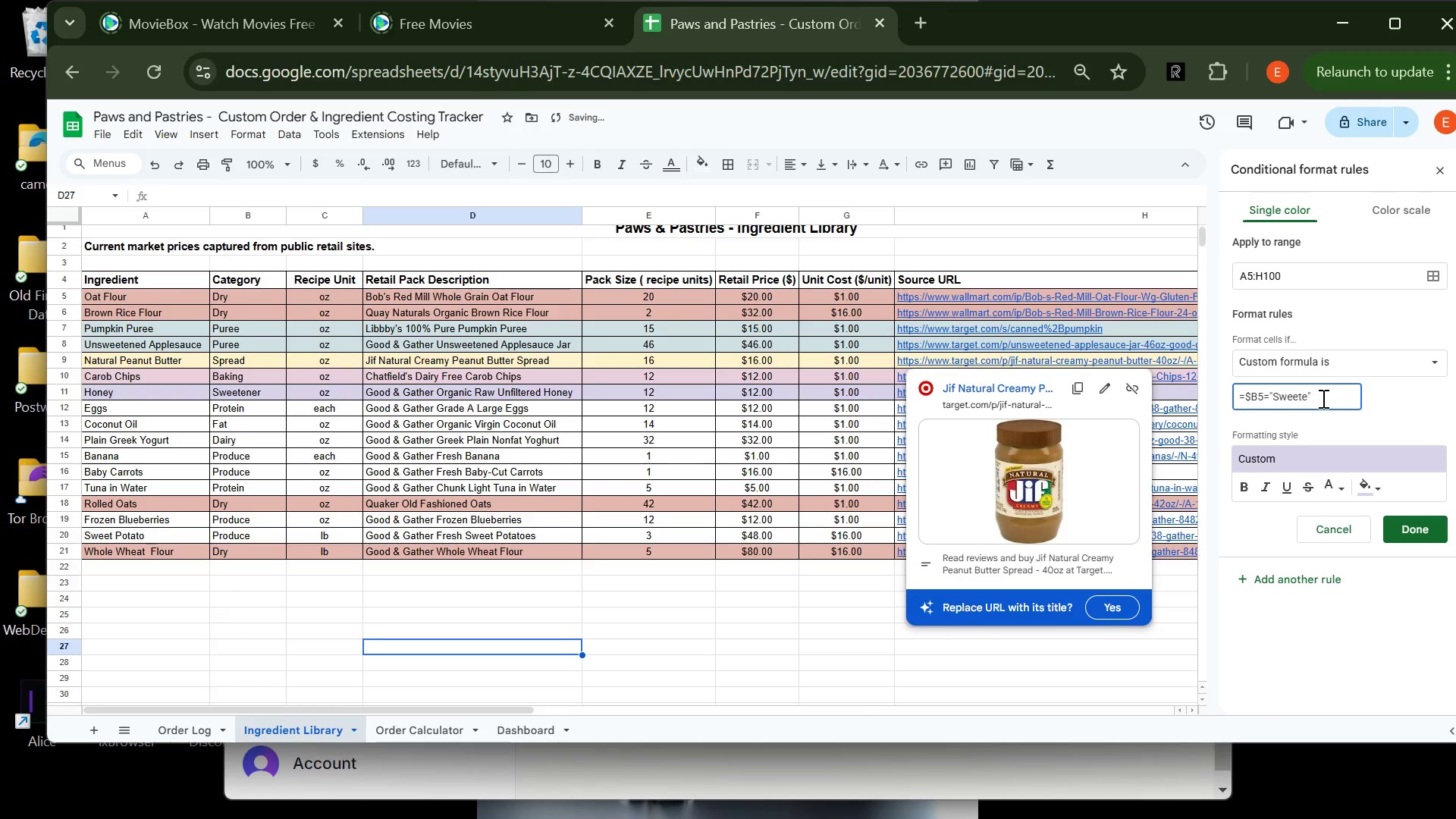 
key(Backspace)
 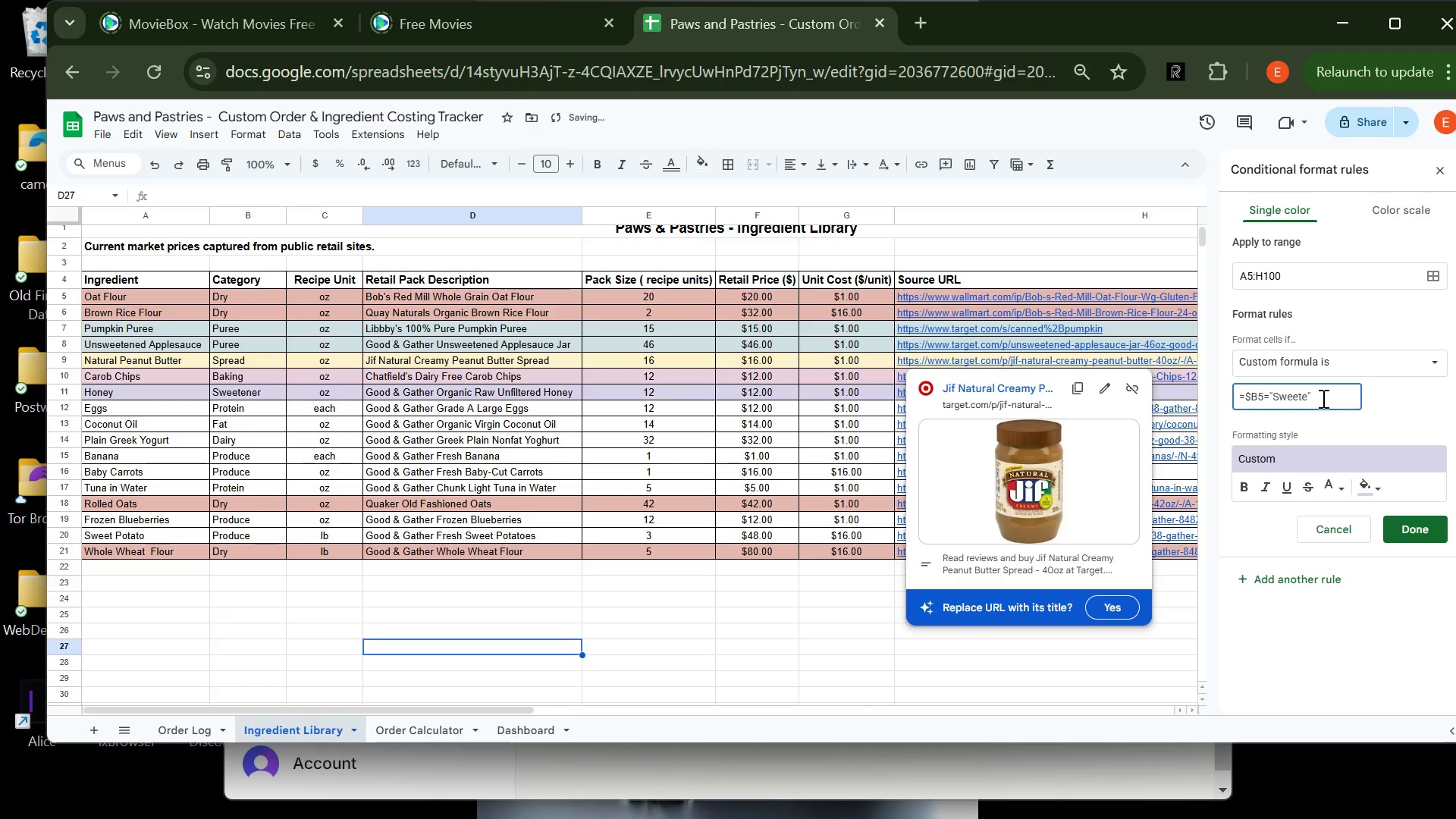 
key(Backspace)
 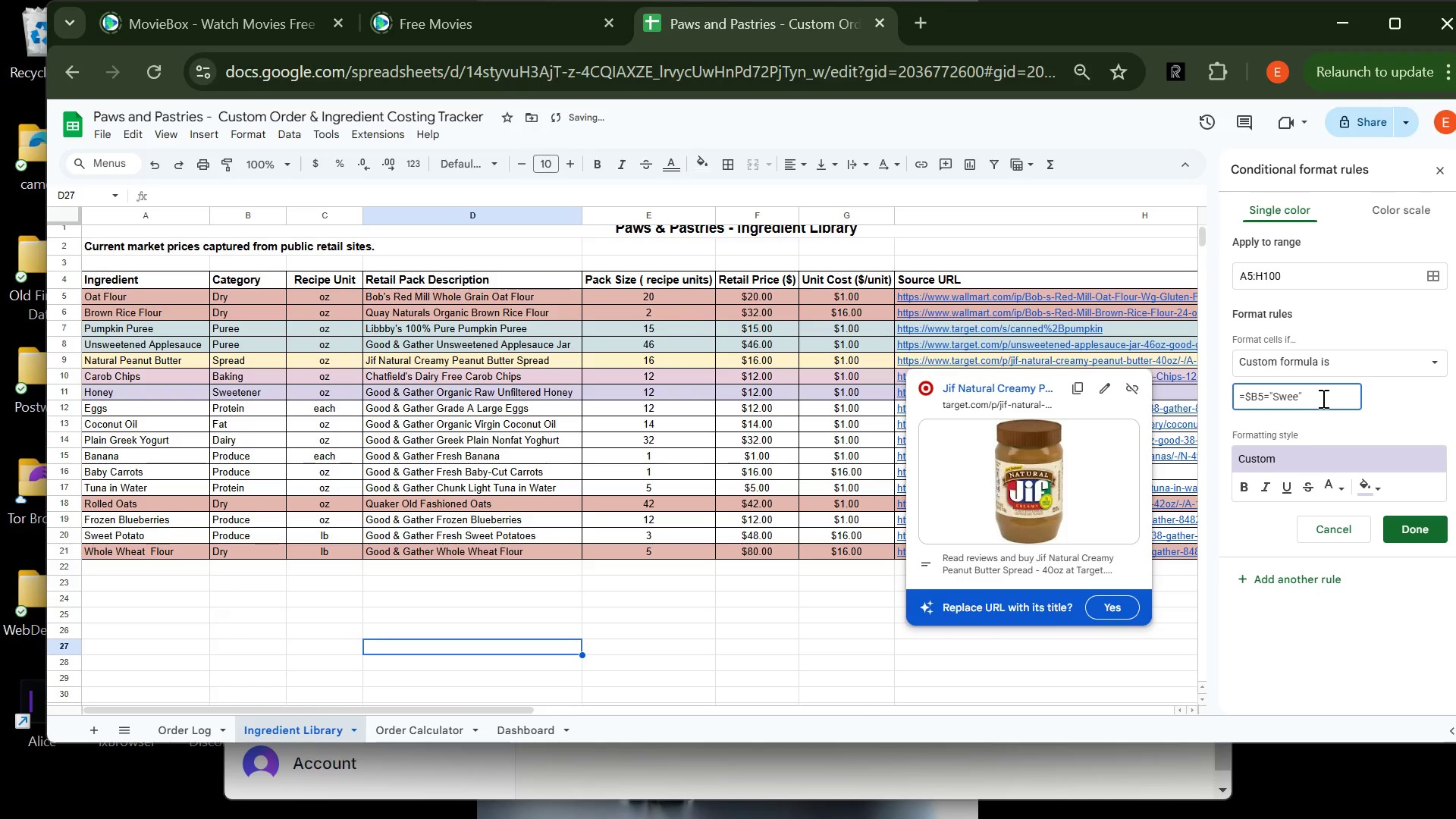 
key(Backspace)
 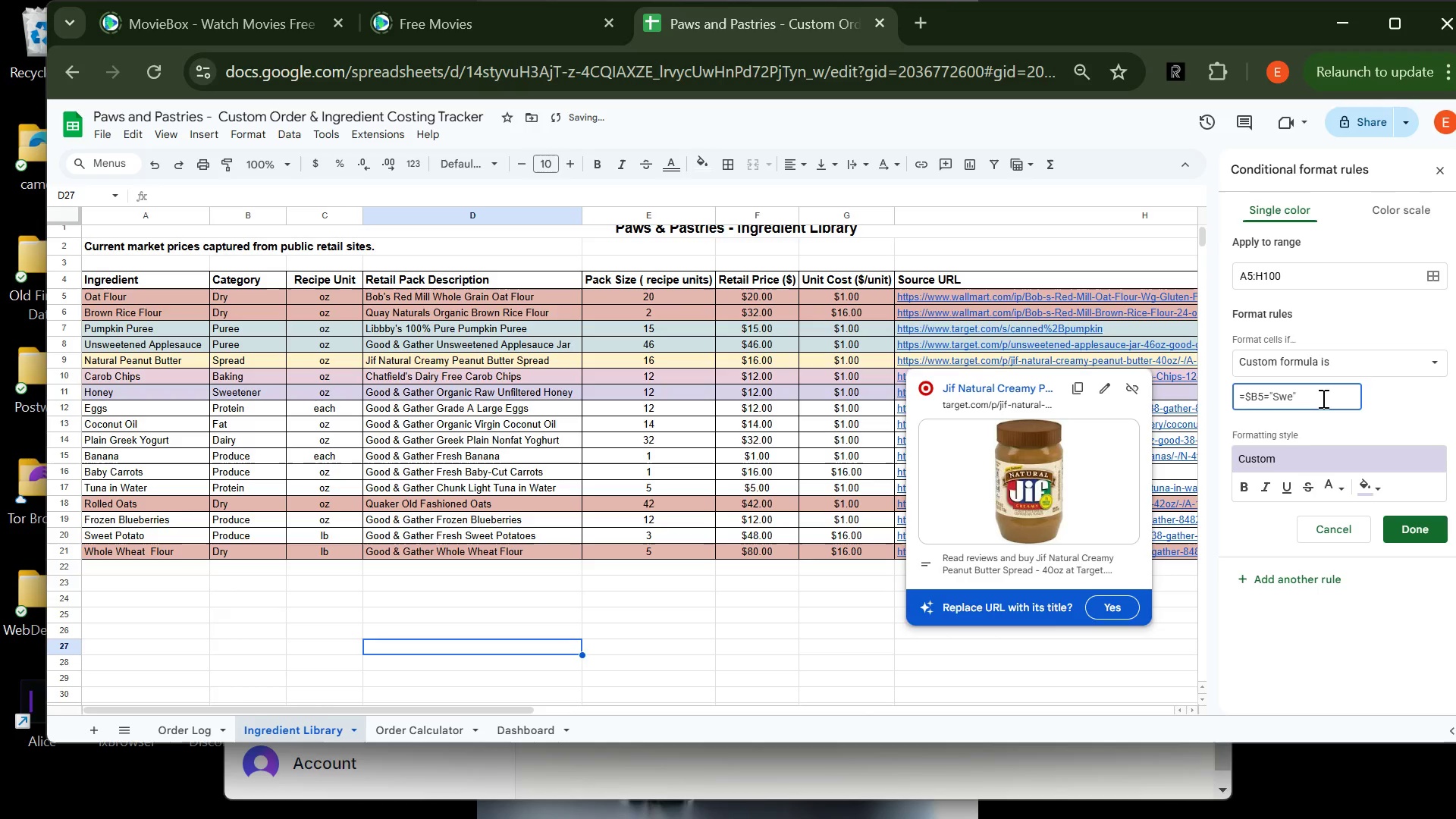 
key(Backspace)
 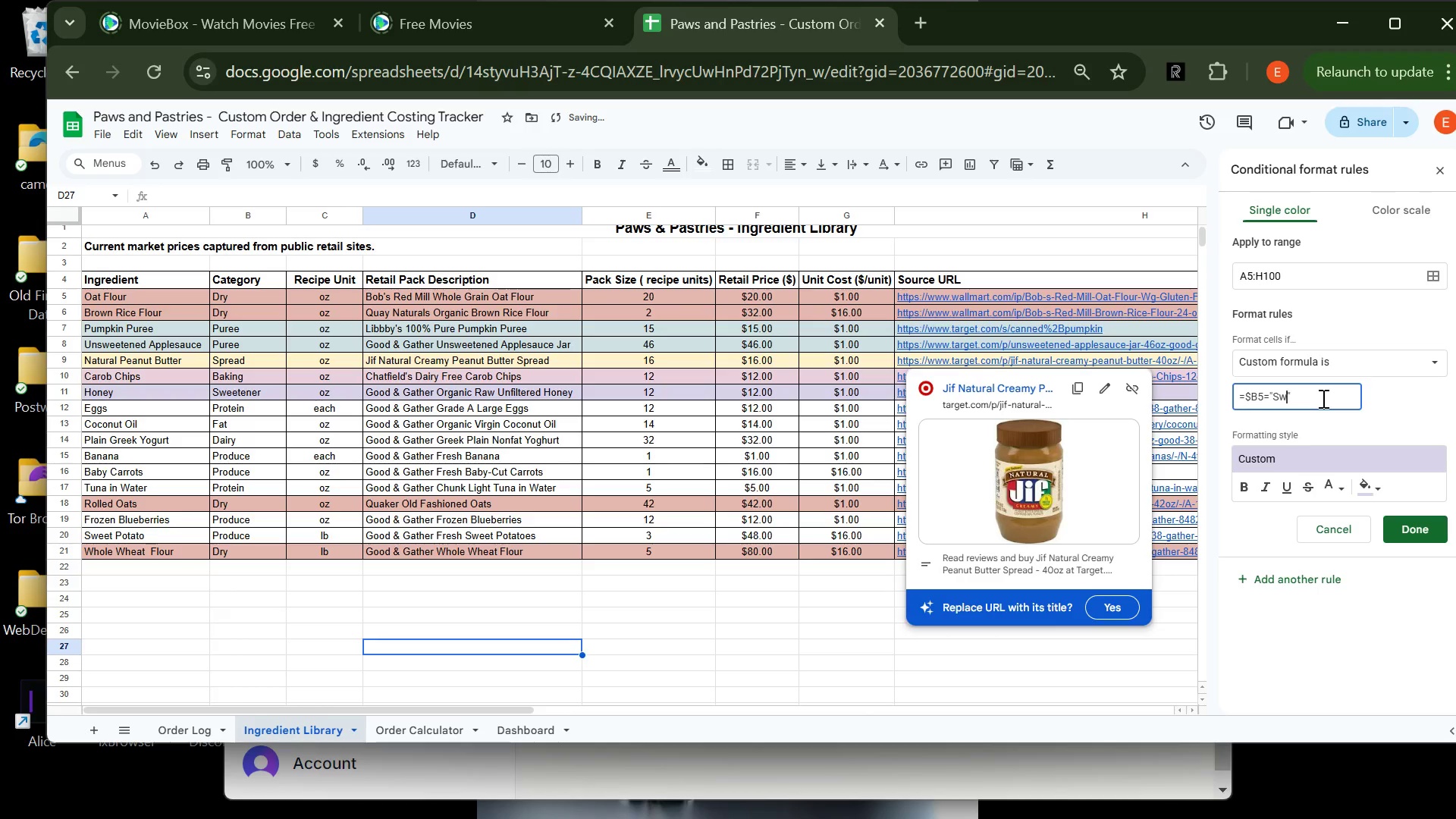 
key(Backspace)
 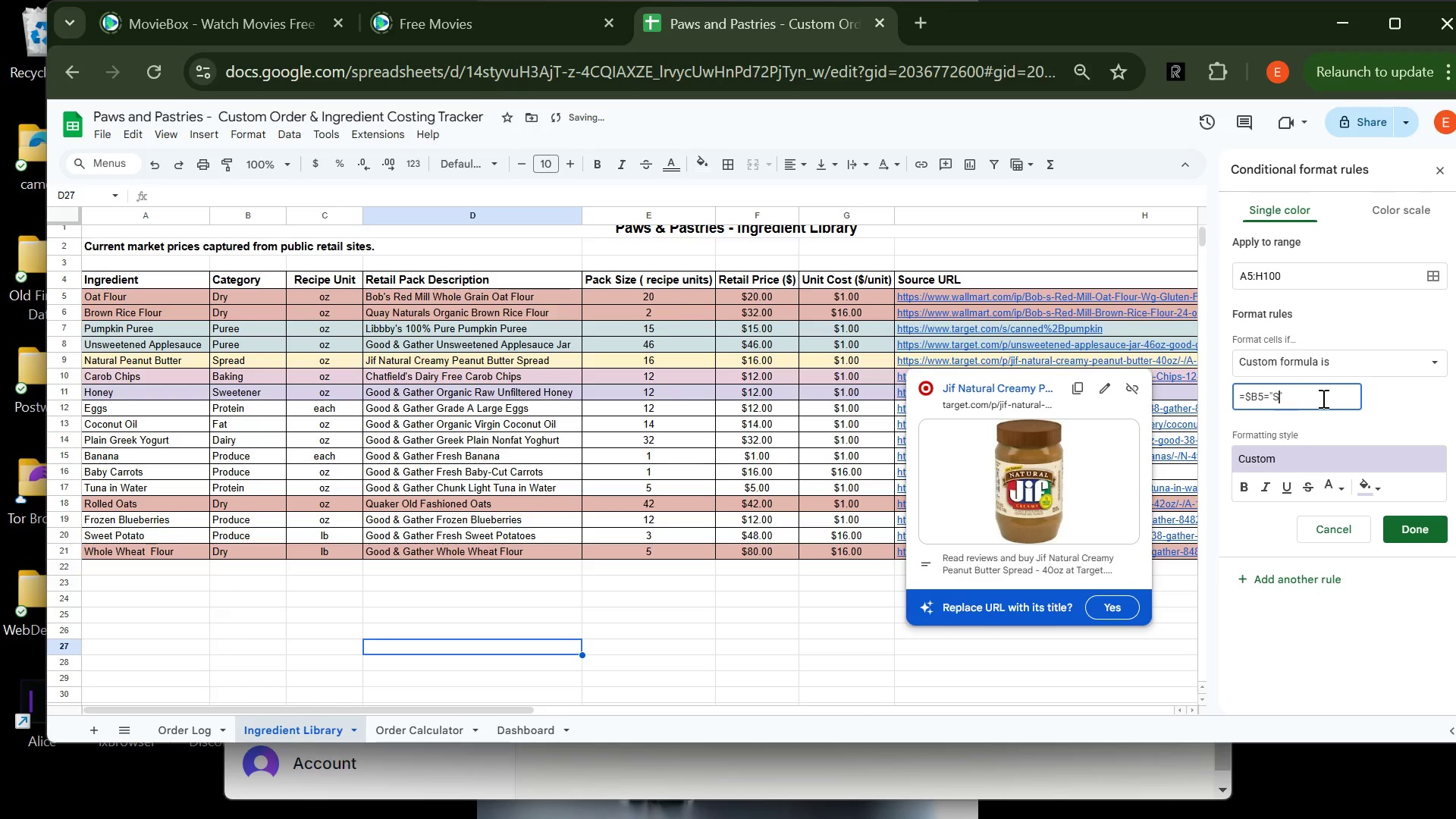 
key(Backspace)
 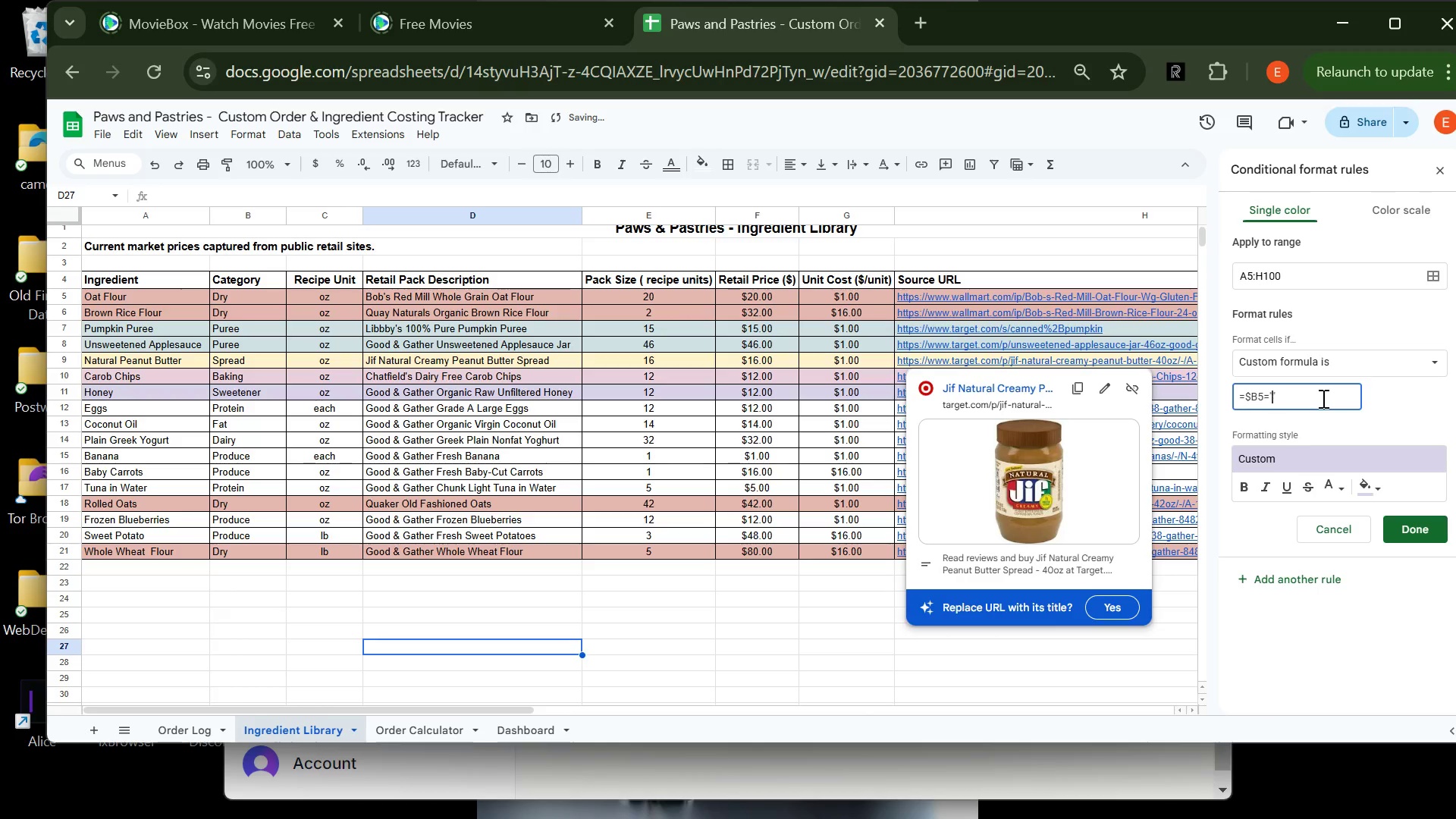 
key(Backspace)
 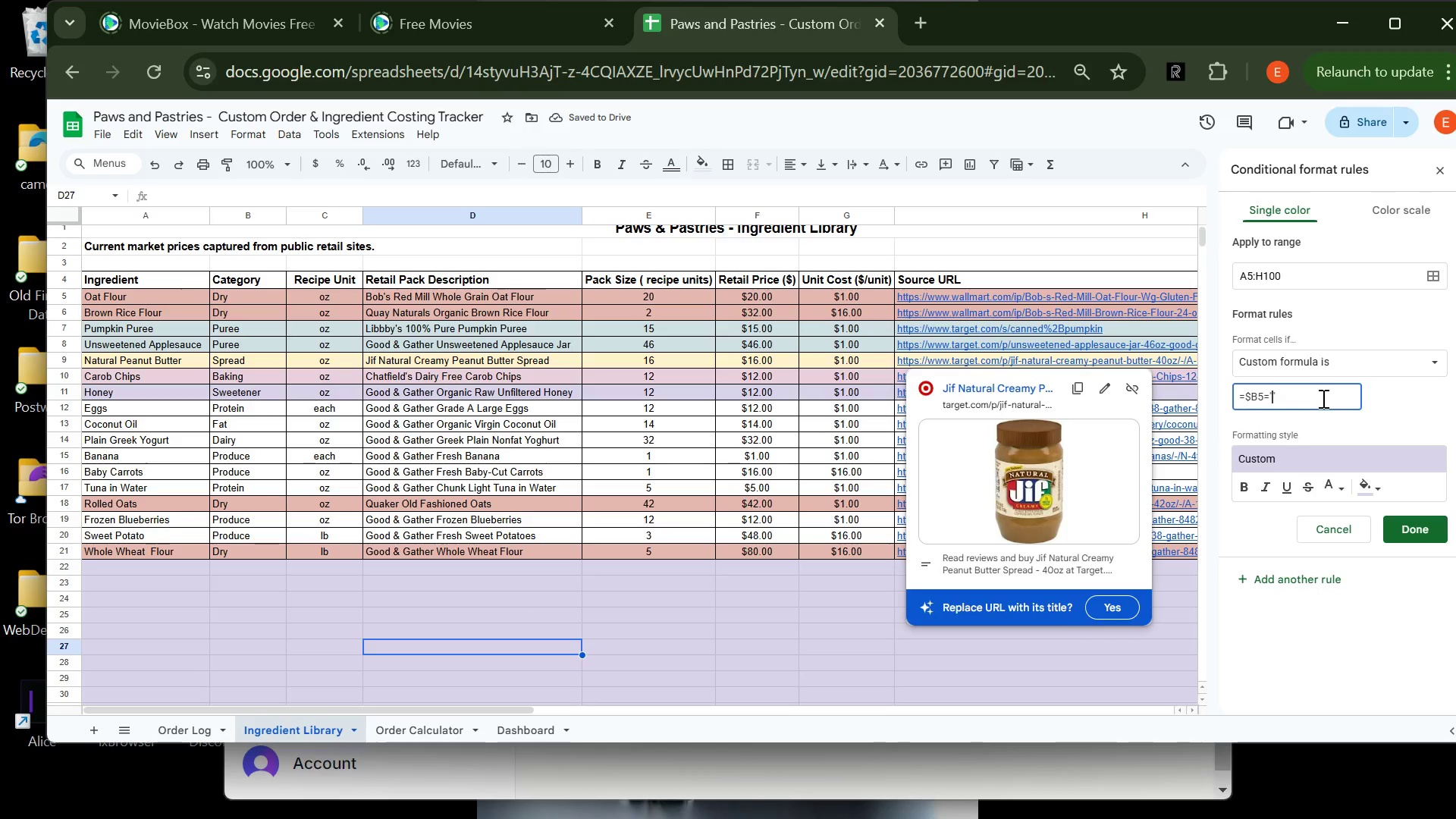 
type(Produce)
 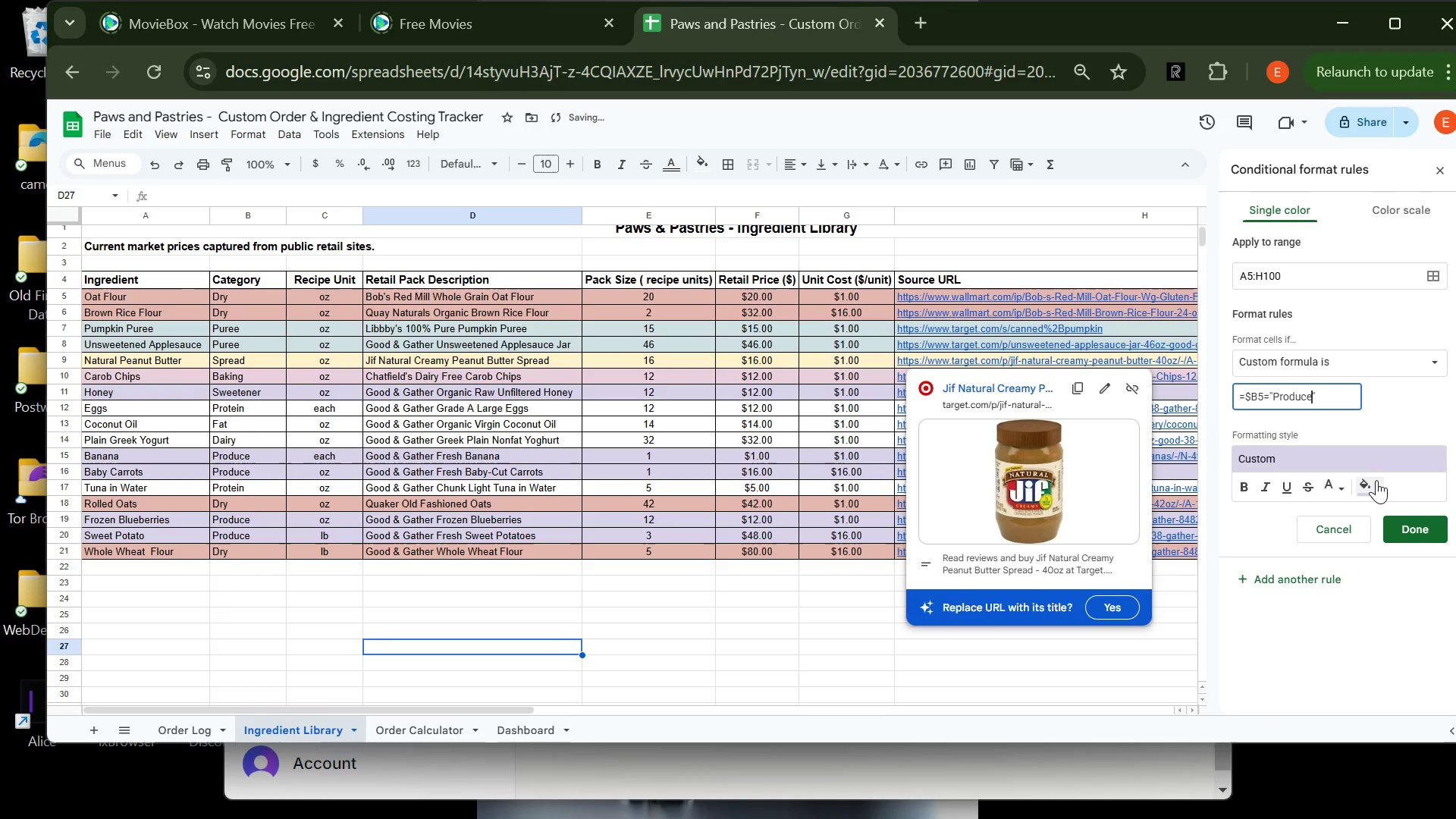 
left_click([1376, 484])
 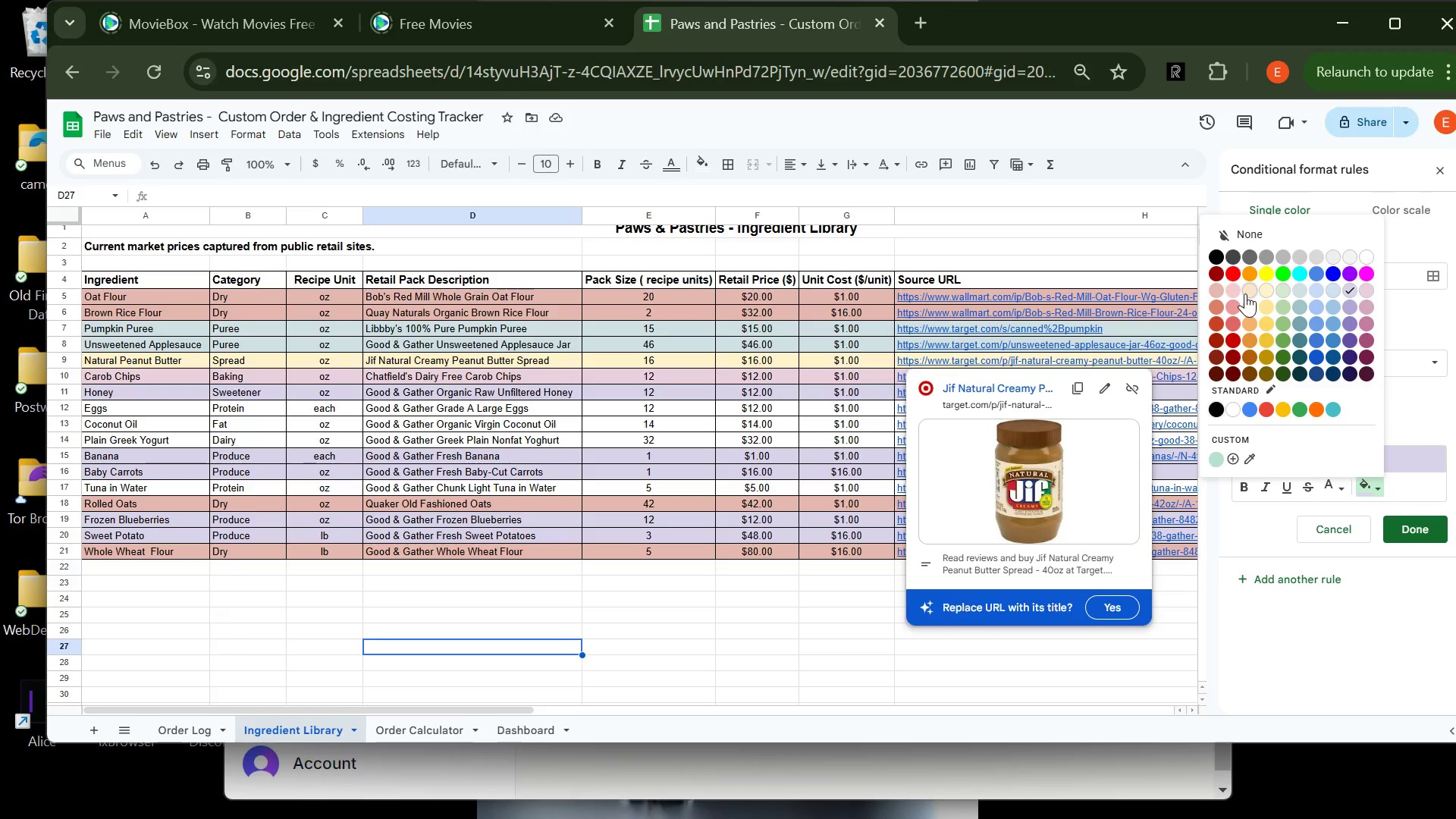 
wait(5.03)
 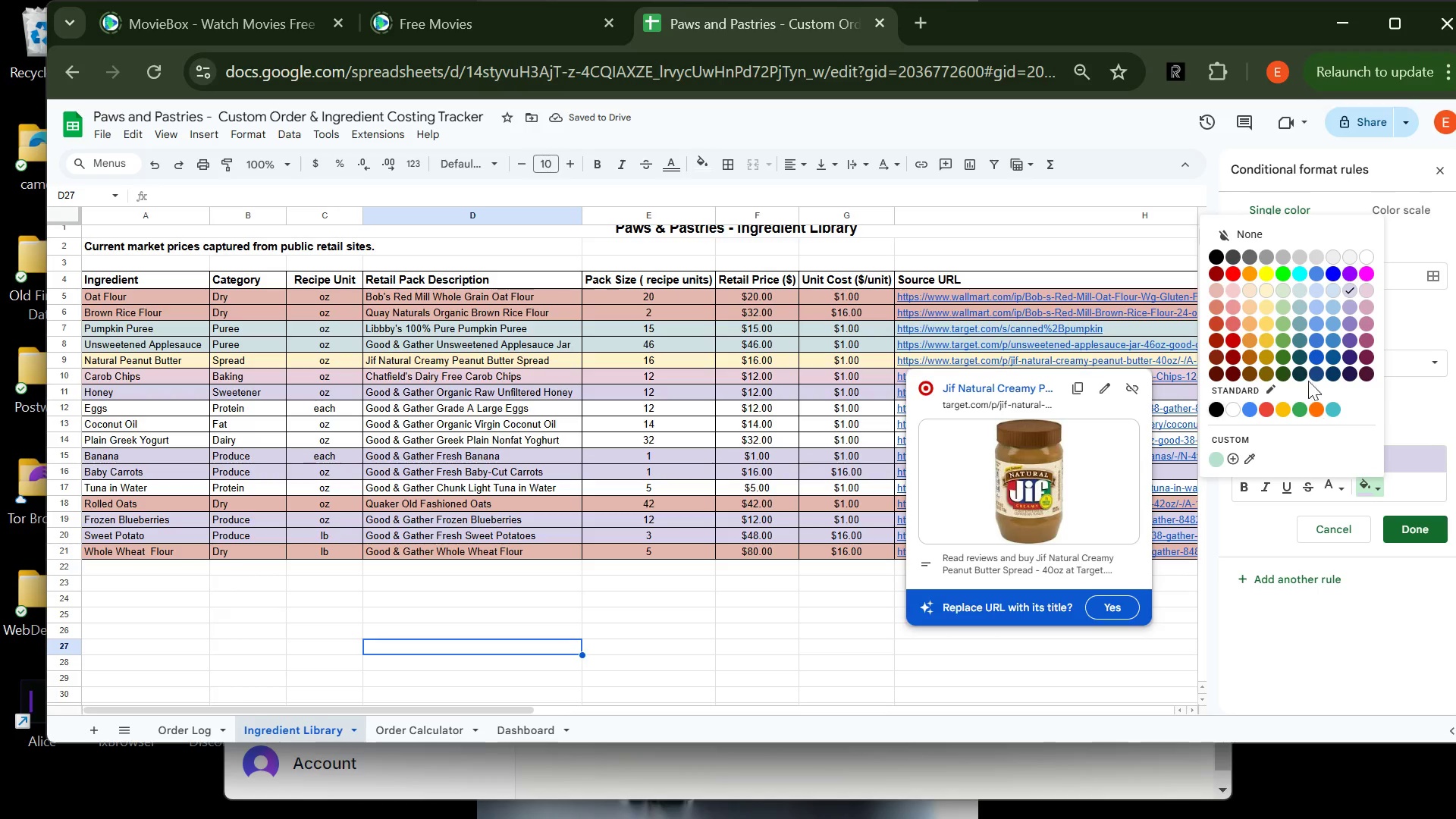 
left_click([1245, 293])
 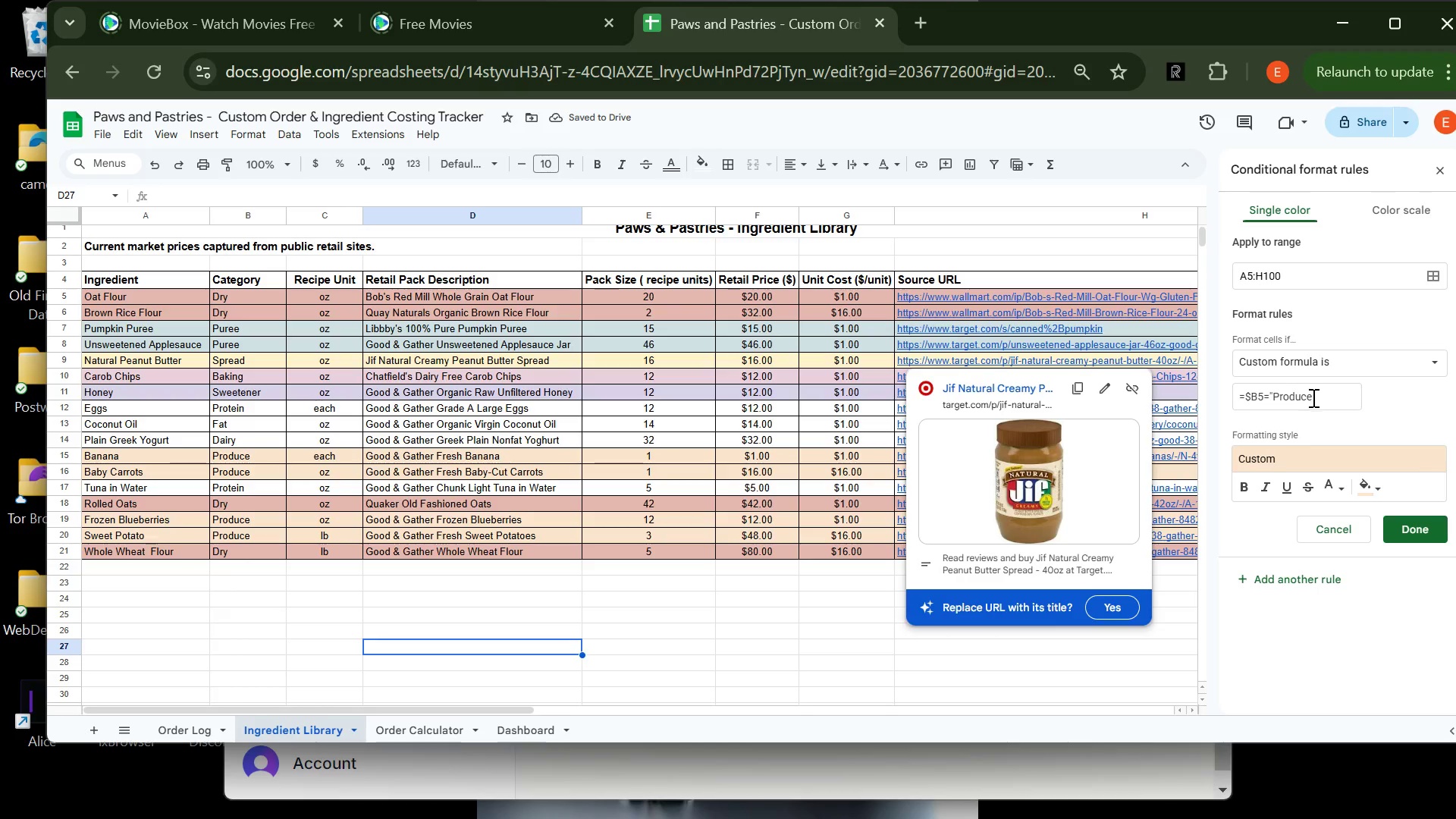 
wait(5.59)
 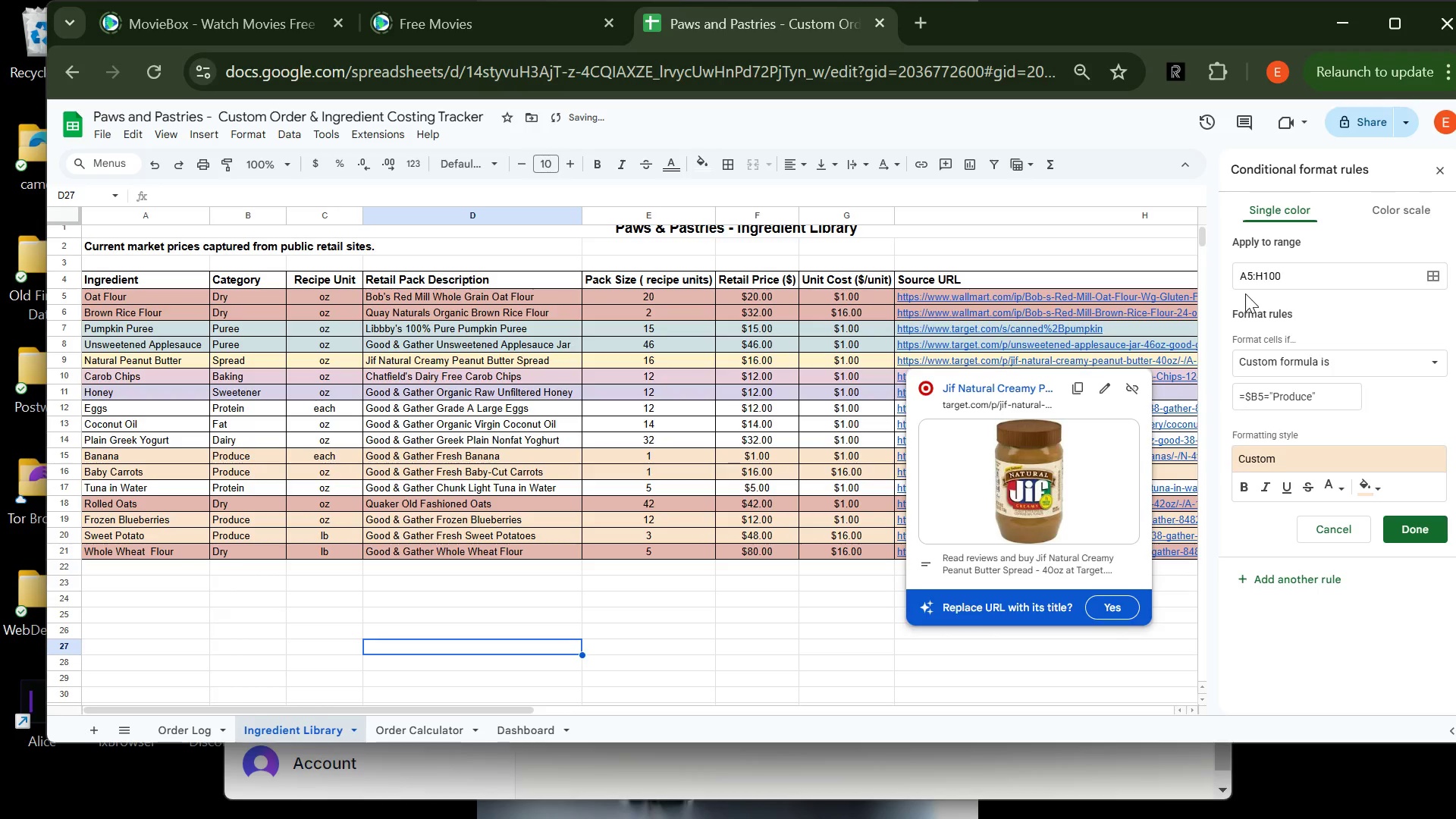 
left_click([1279, 575])
 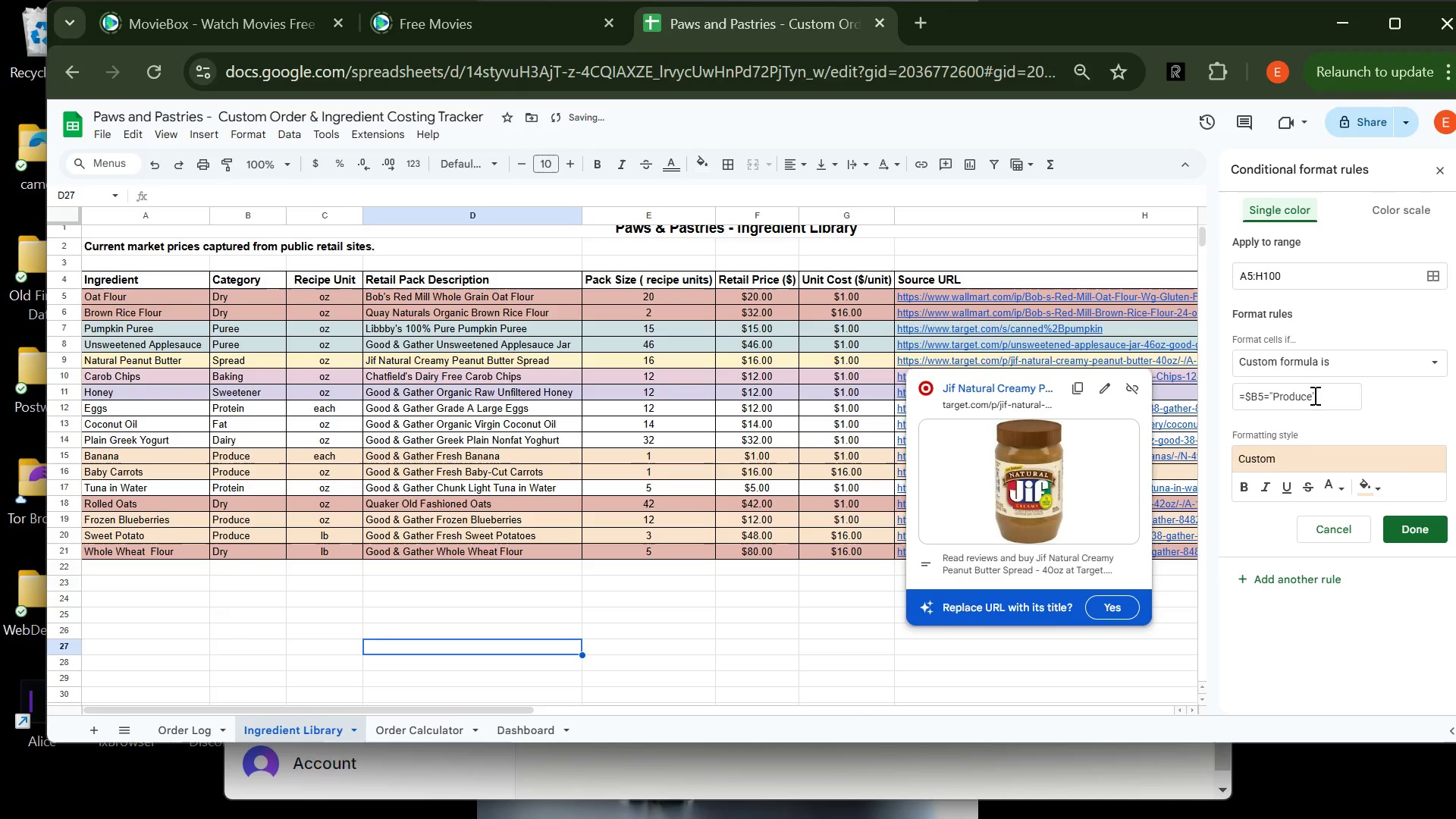 
left_click([1313, 396])
 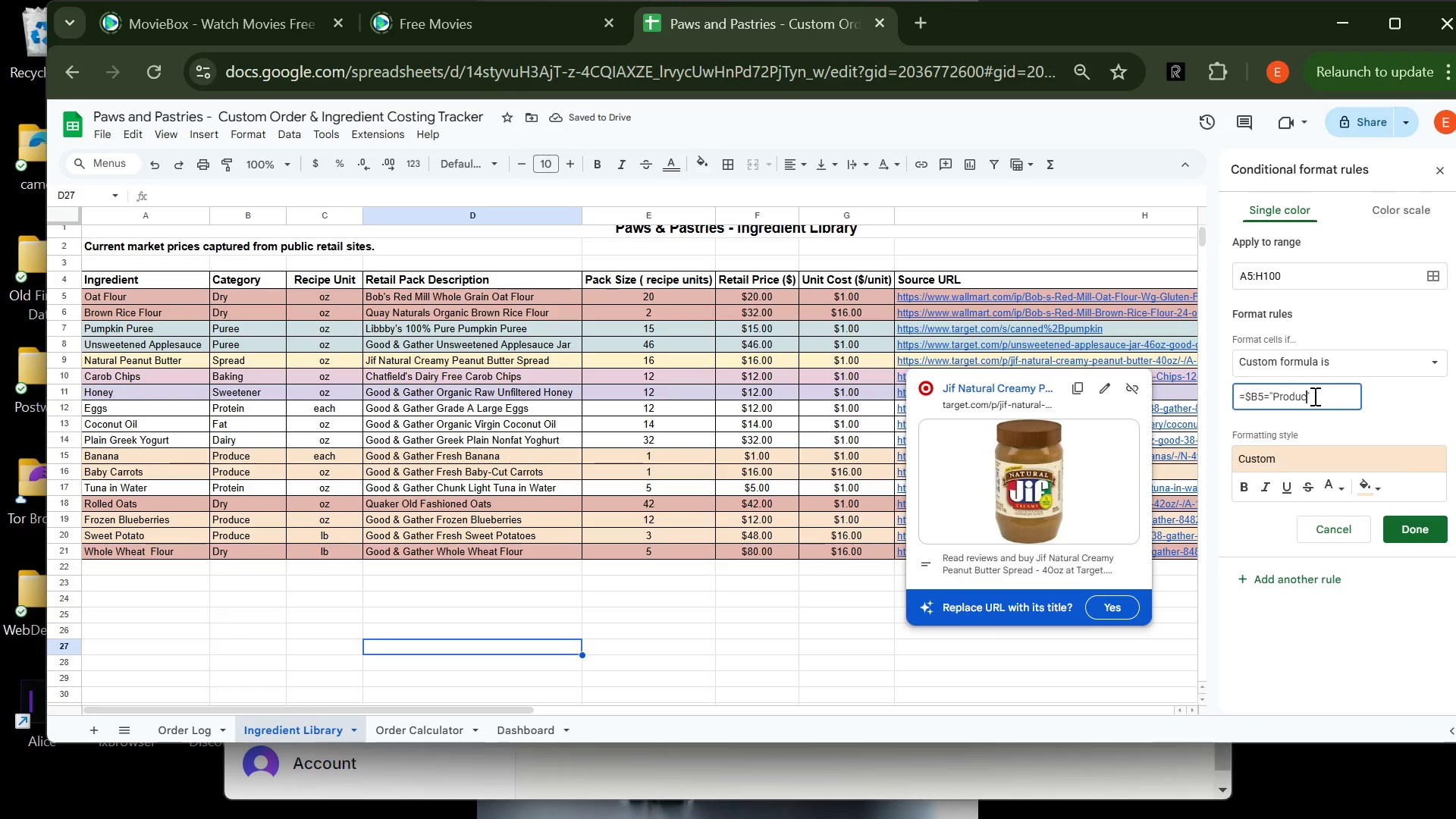 
key(Backspace)
key(Backspace)
key(Backspace)
key(Backspace)
key(Backspace)
type(otein)
 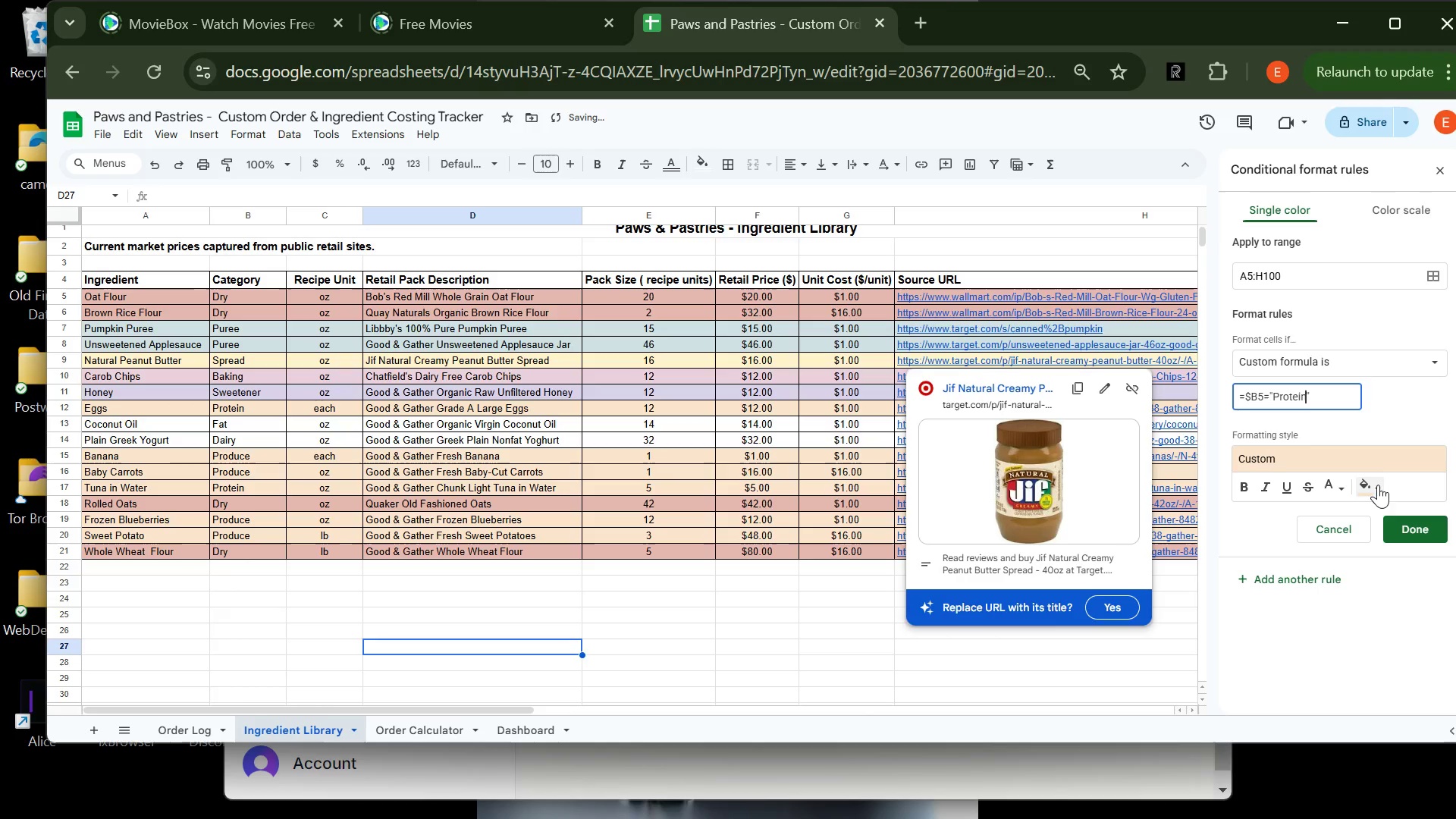 
left_click([1380, 485])
 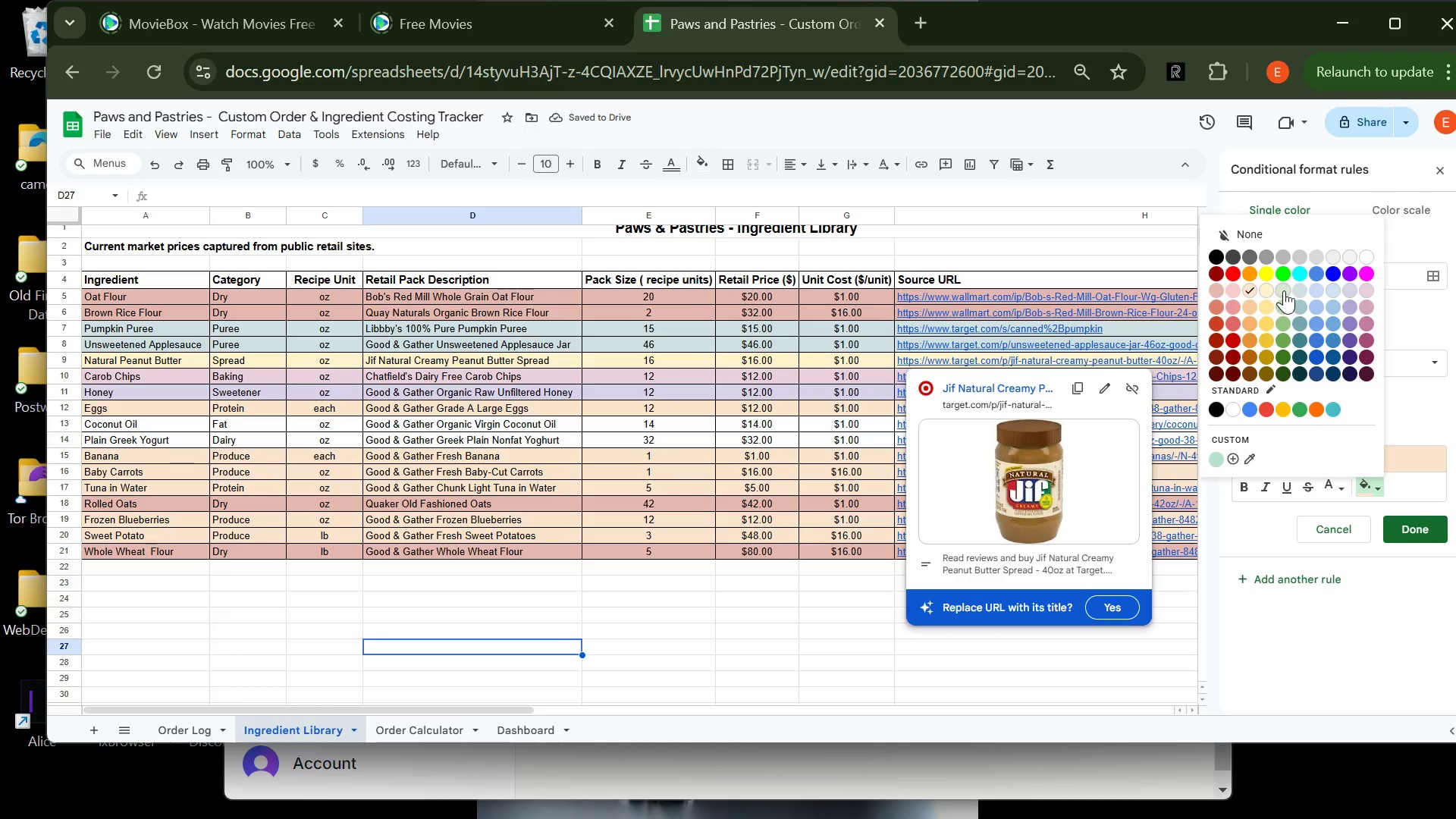 
left_click([1284, 290])
 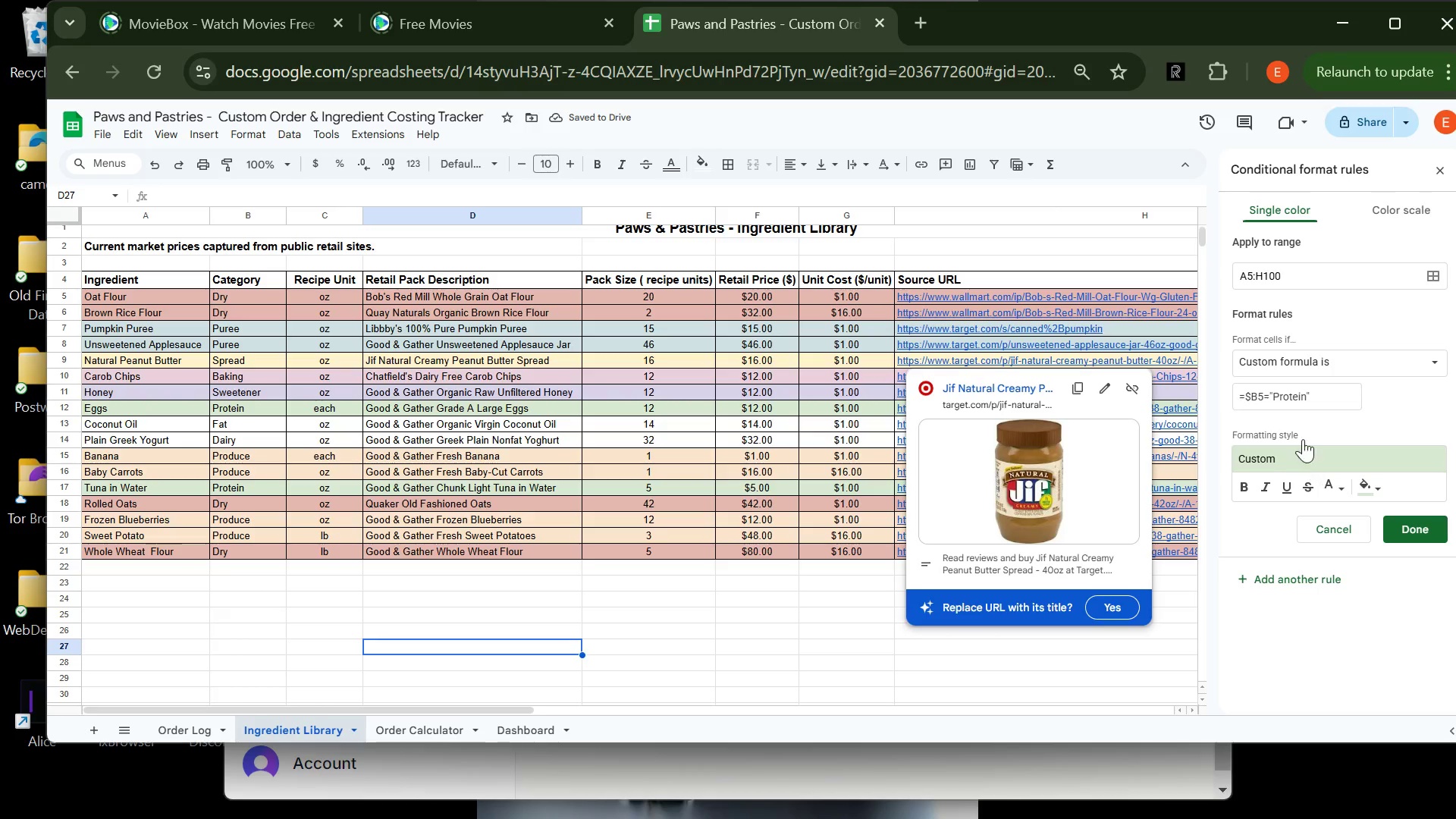 
left_click([1307, 396])
 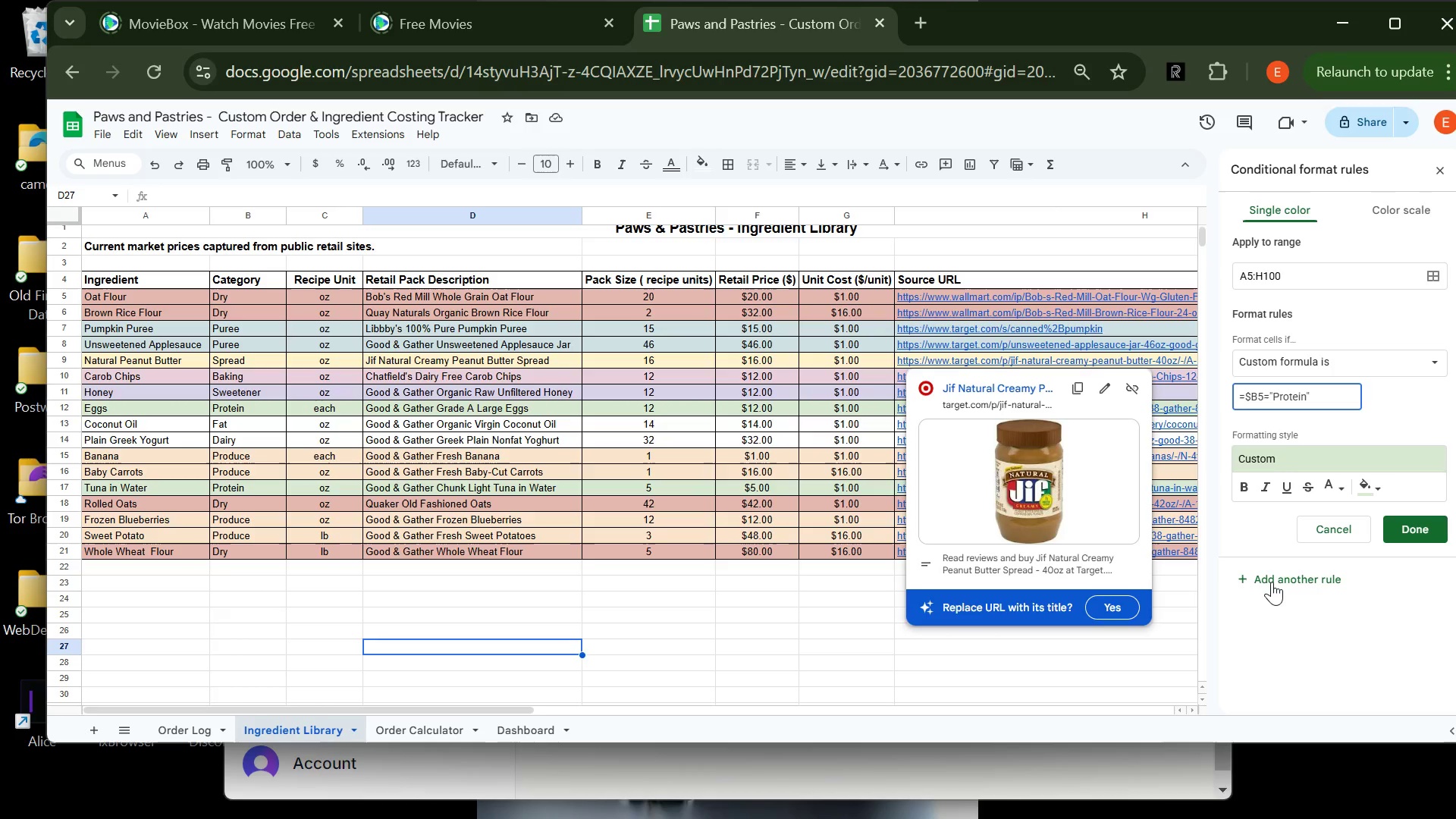 
left_click([1272, 582])
 